 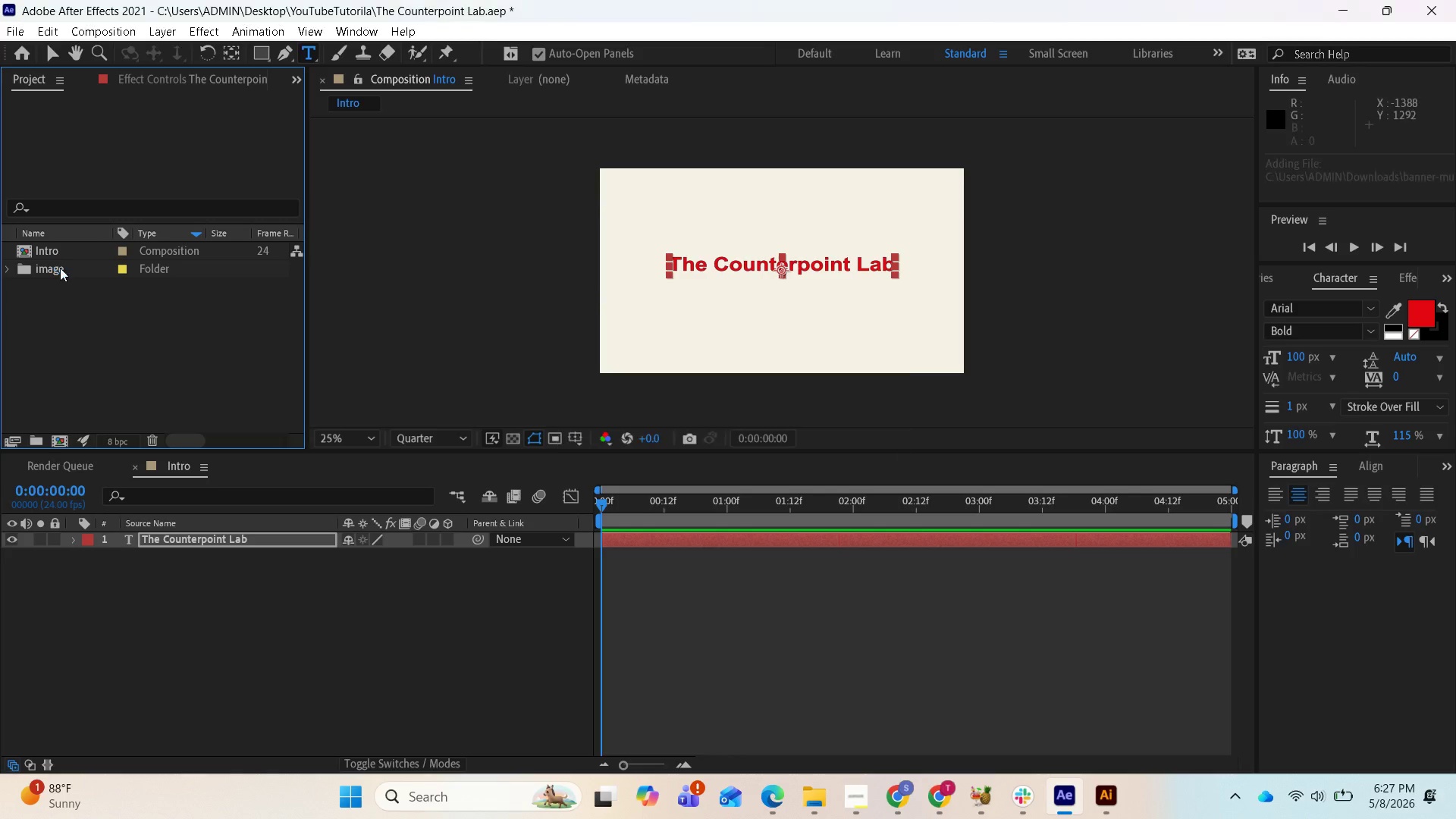 
left_click([6, 269])
 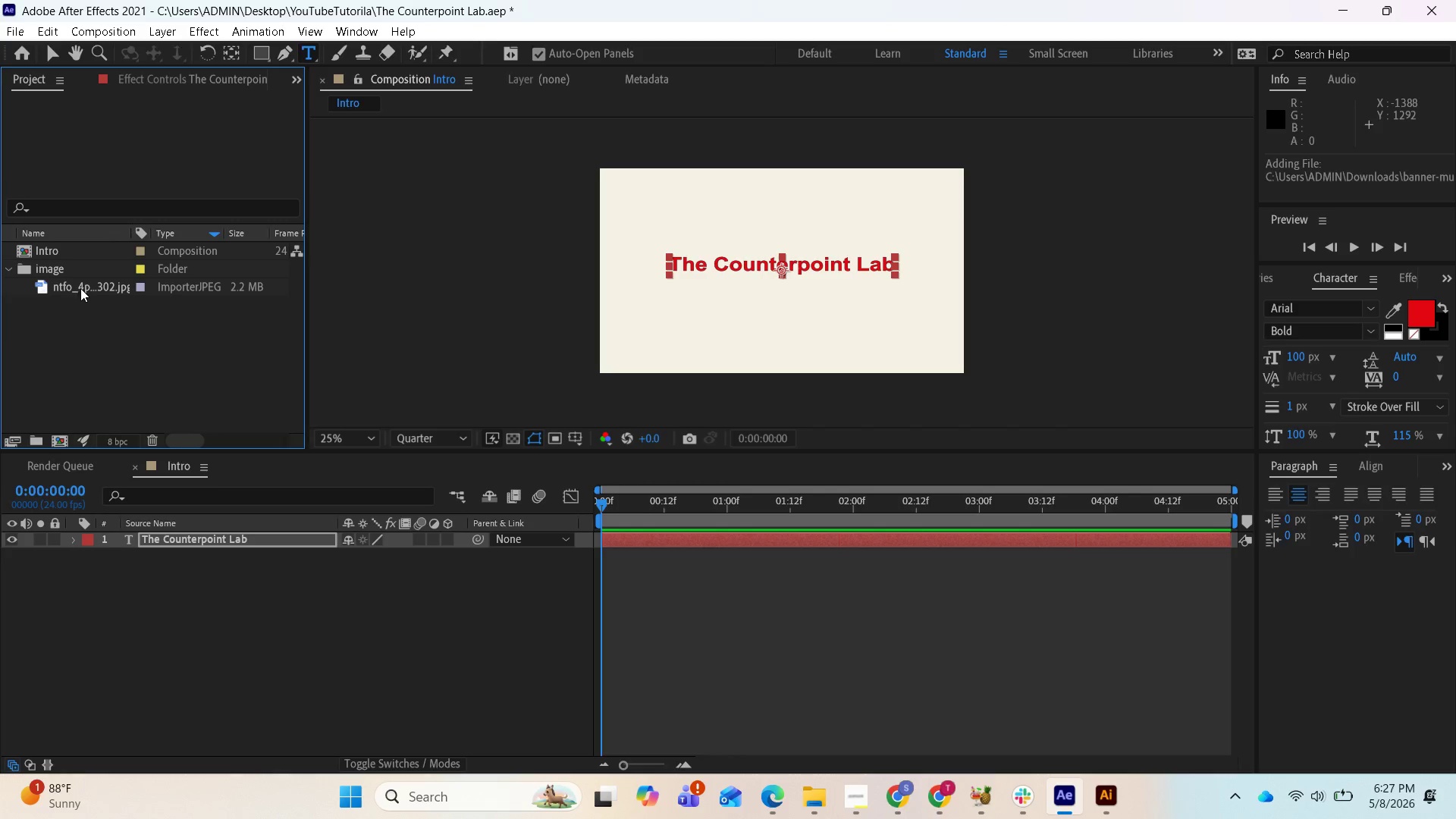 
left_click_drag(start_coordinate=[80, 288], to_coordinate=[215, 630])
 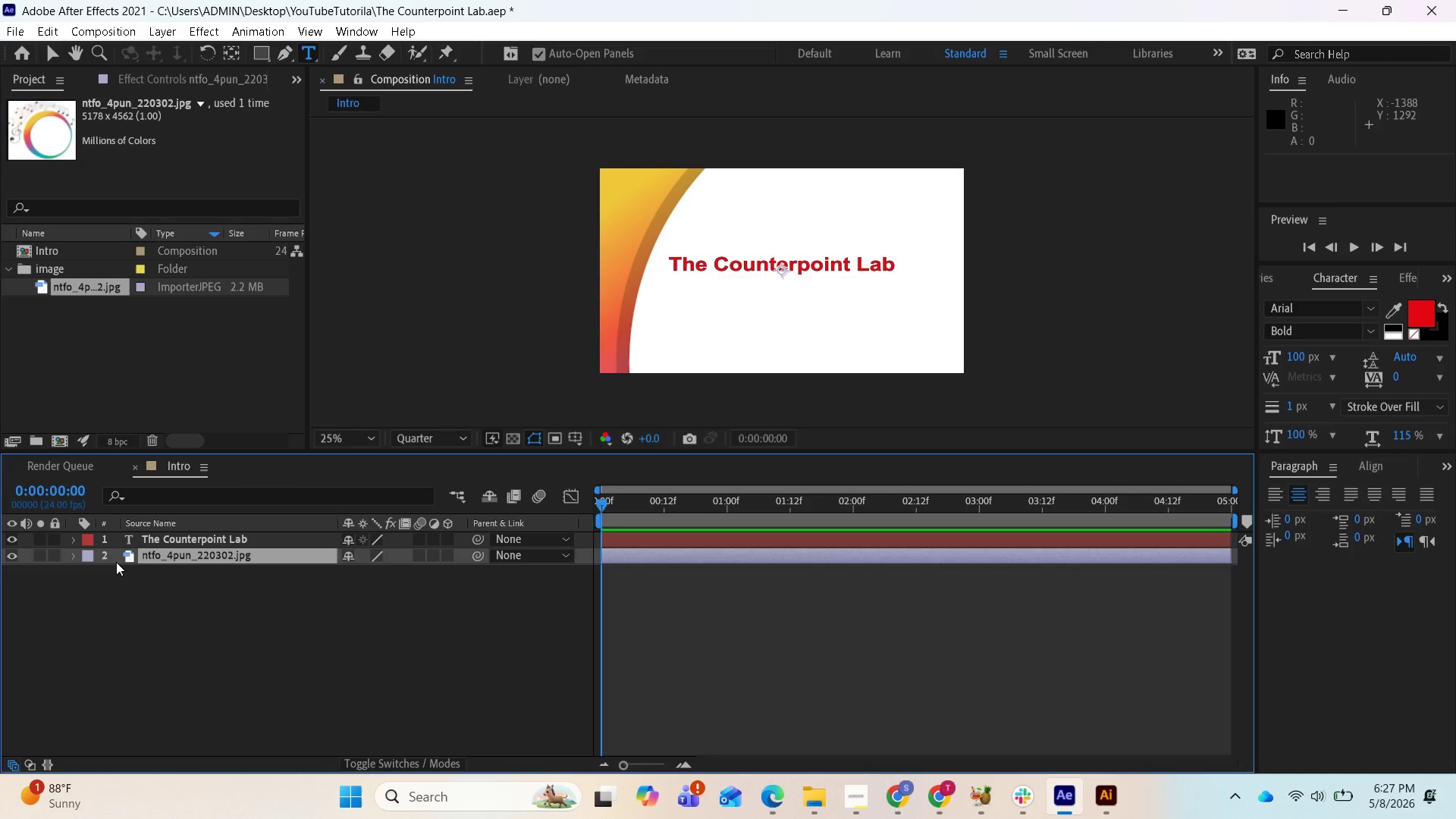 
left_click([70, 555])
 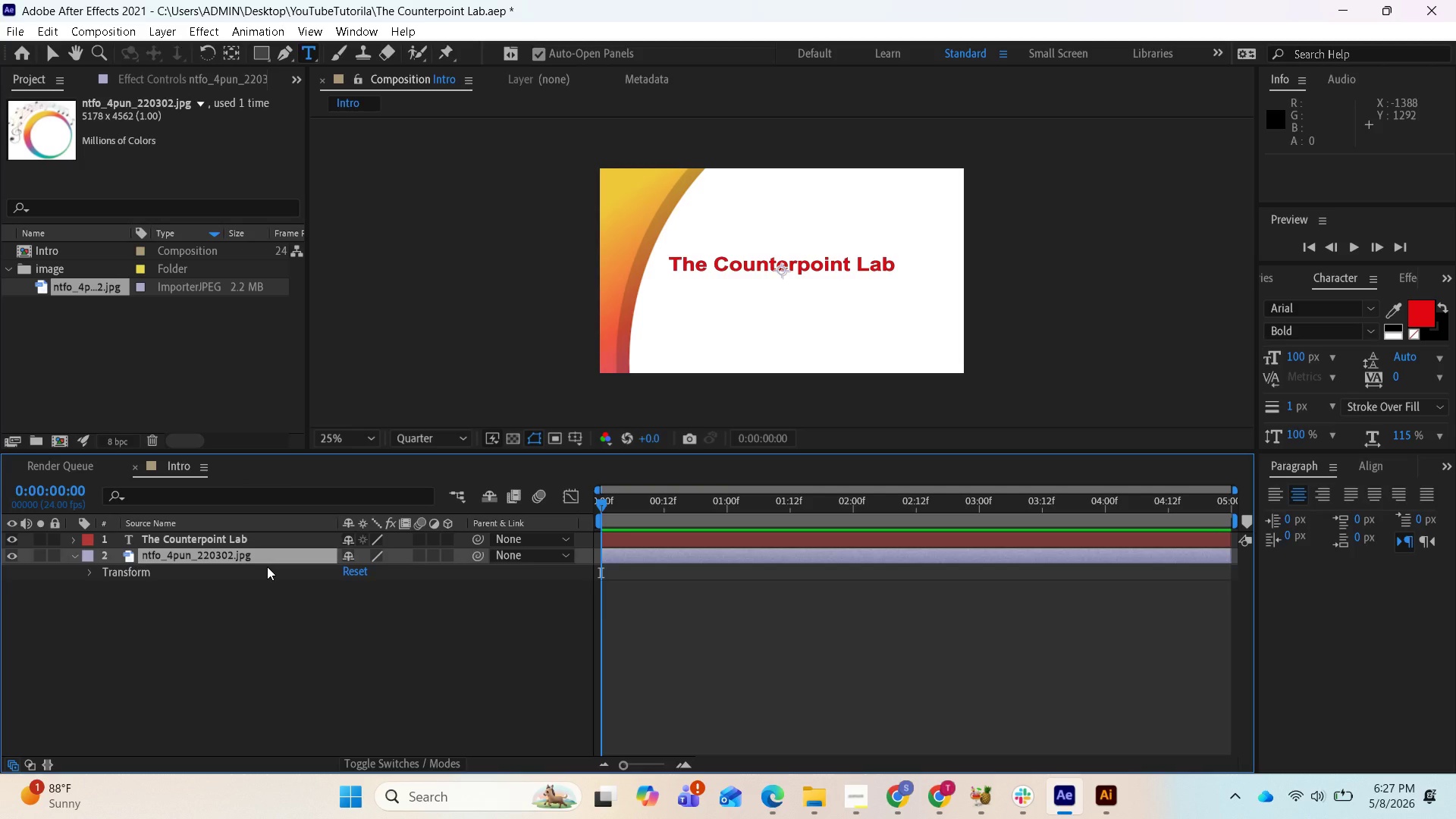 
key(S)
 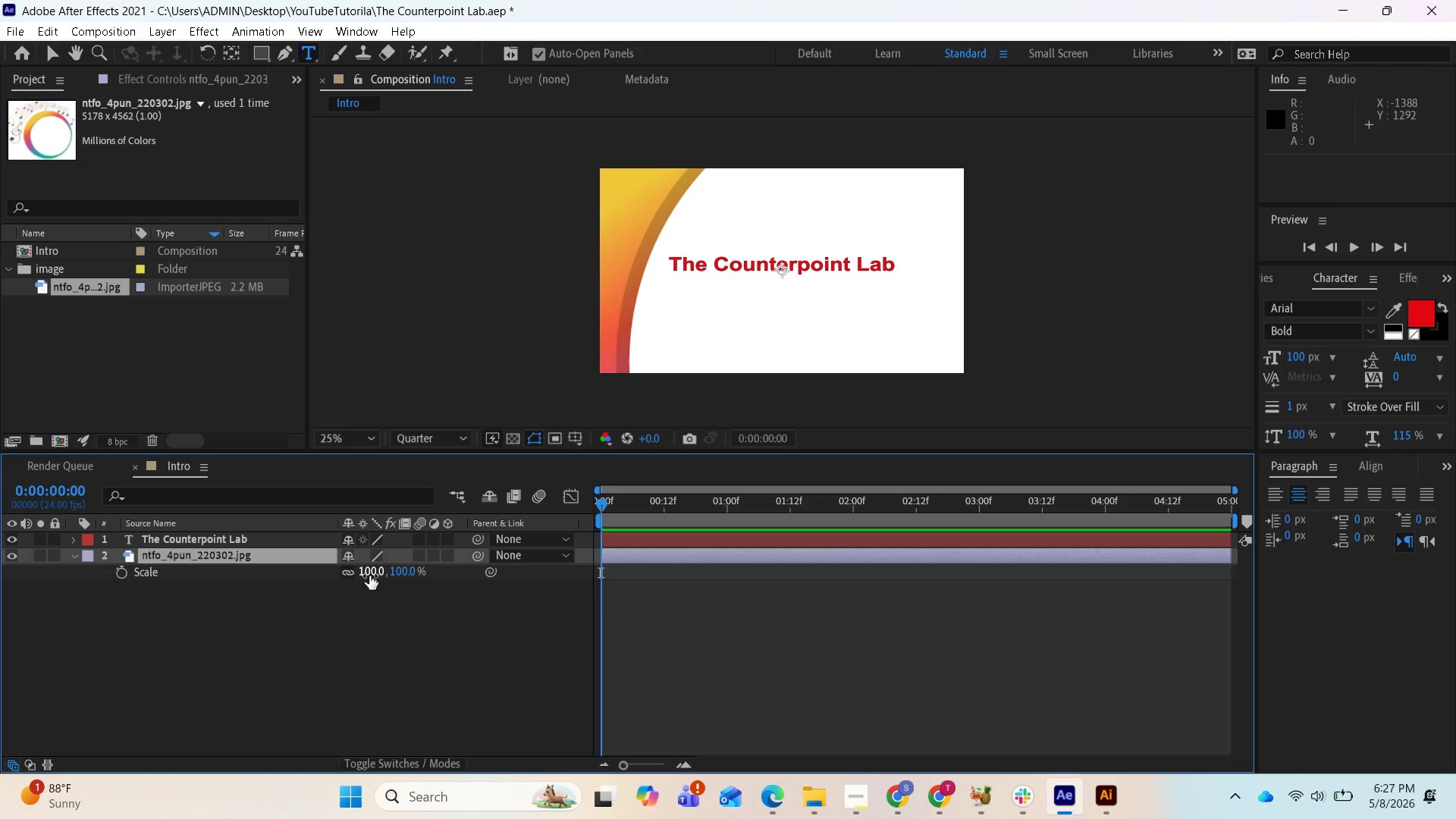 
left_click_drag(start_coordinate=[369, 576], to_coordinate=[290, 576])
 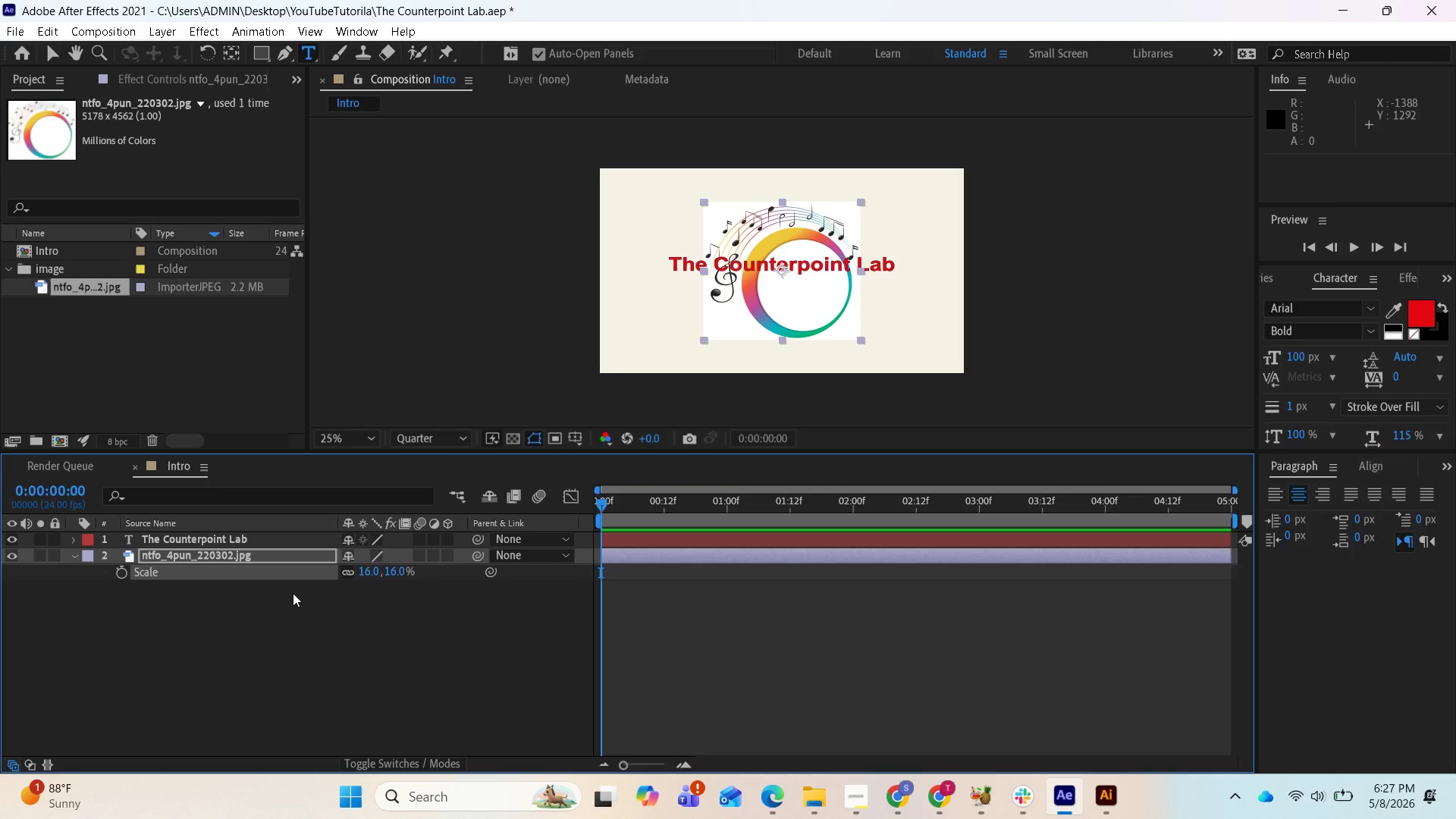 
key(Control+Z)
 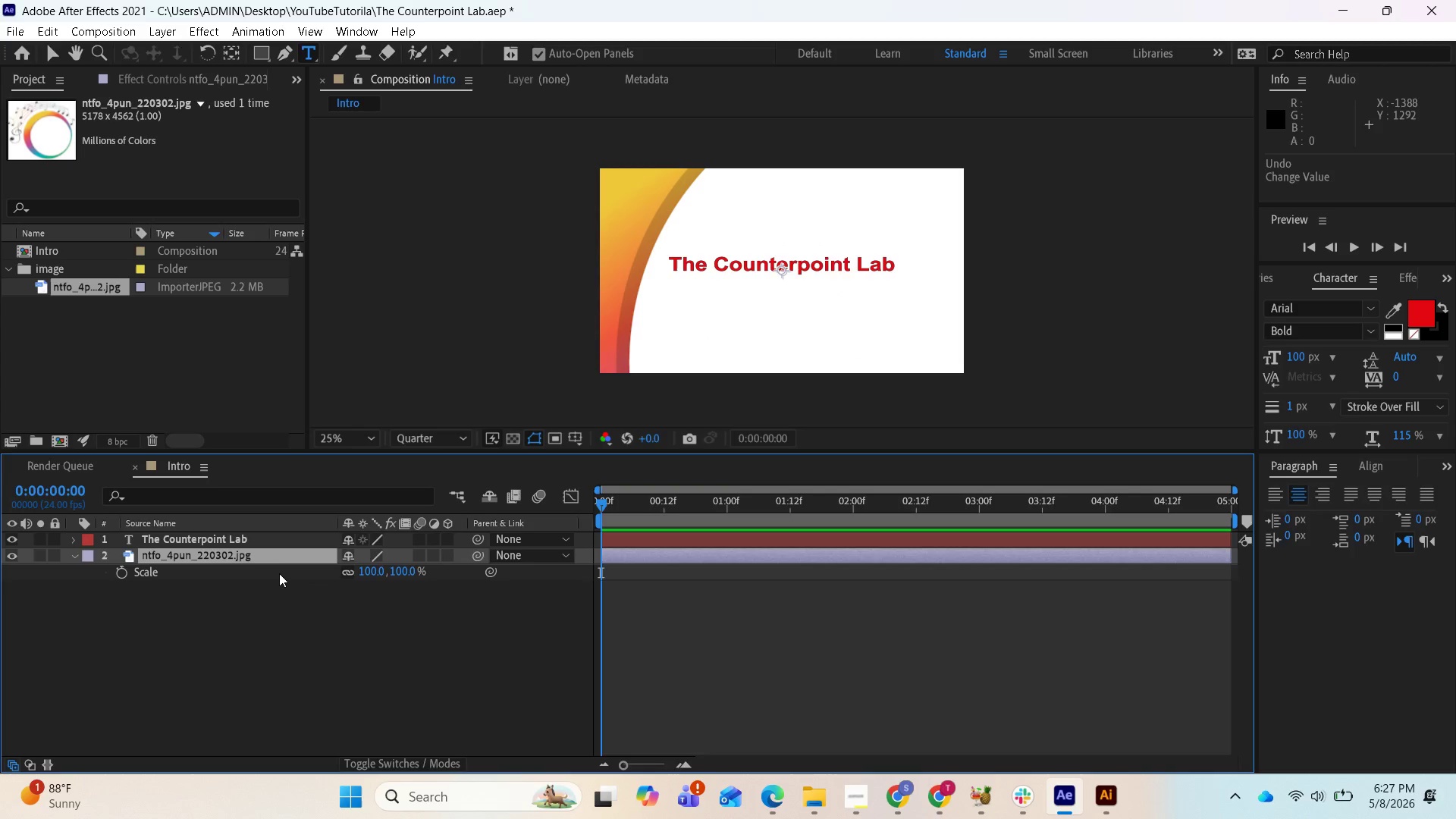 
key(Control+Z)
 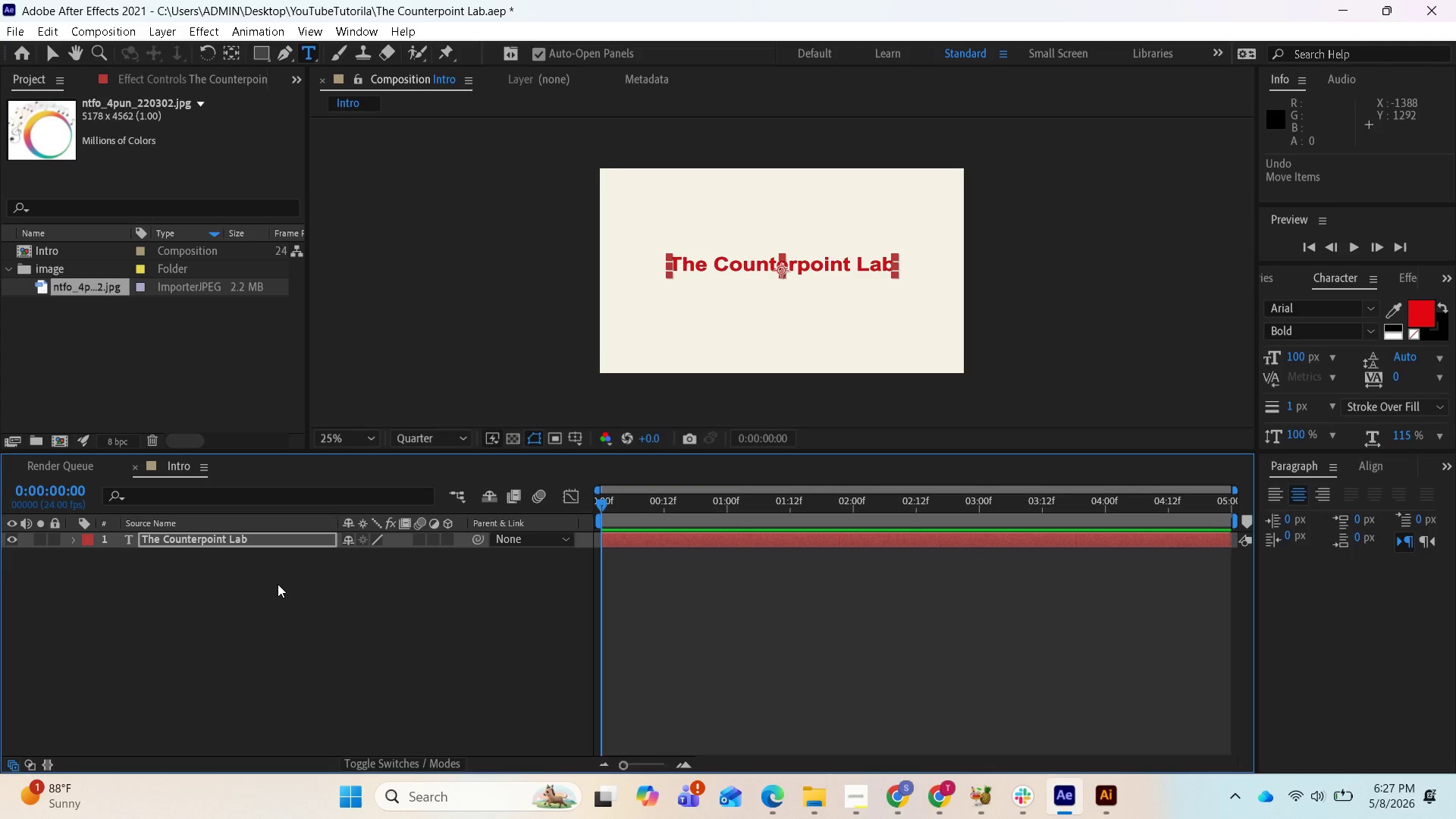 
key(Control+Z)
 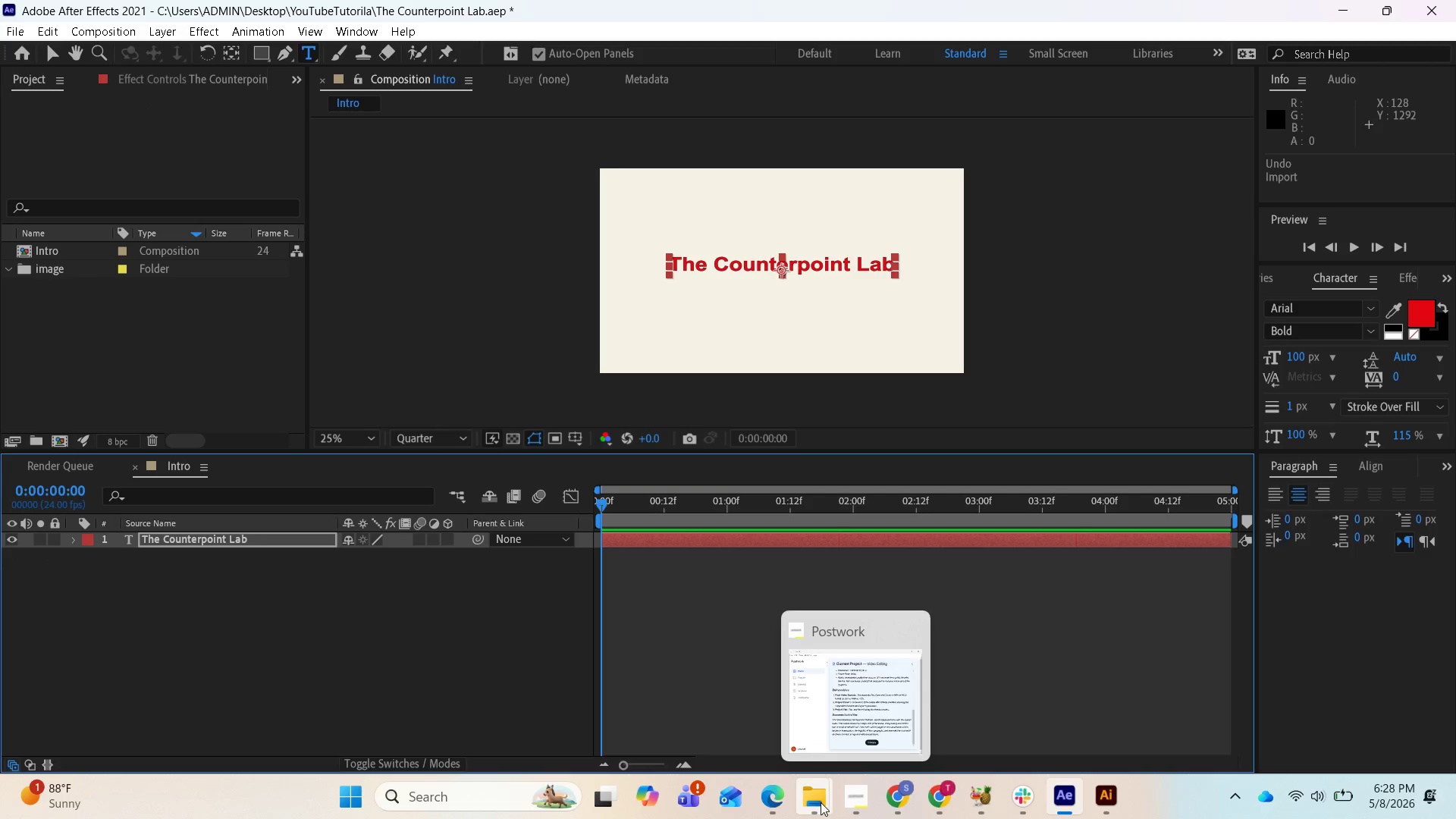 
left_click([1104, 795])
 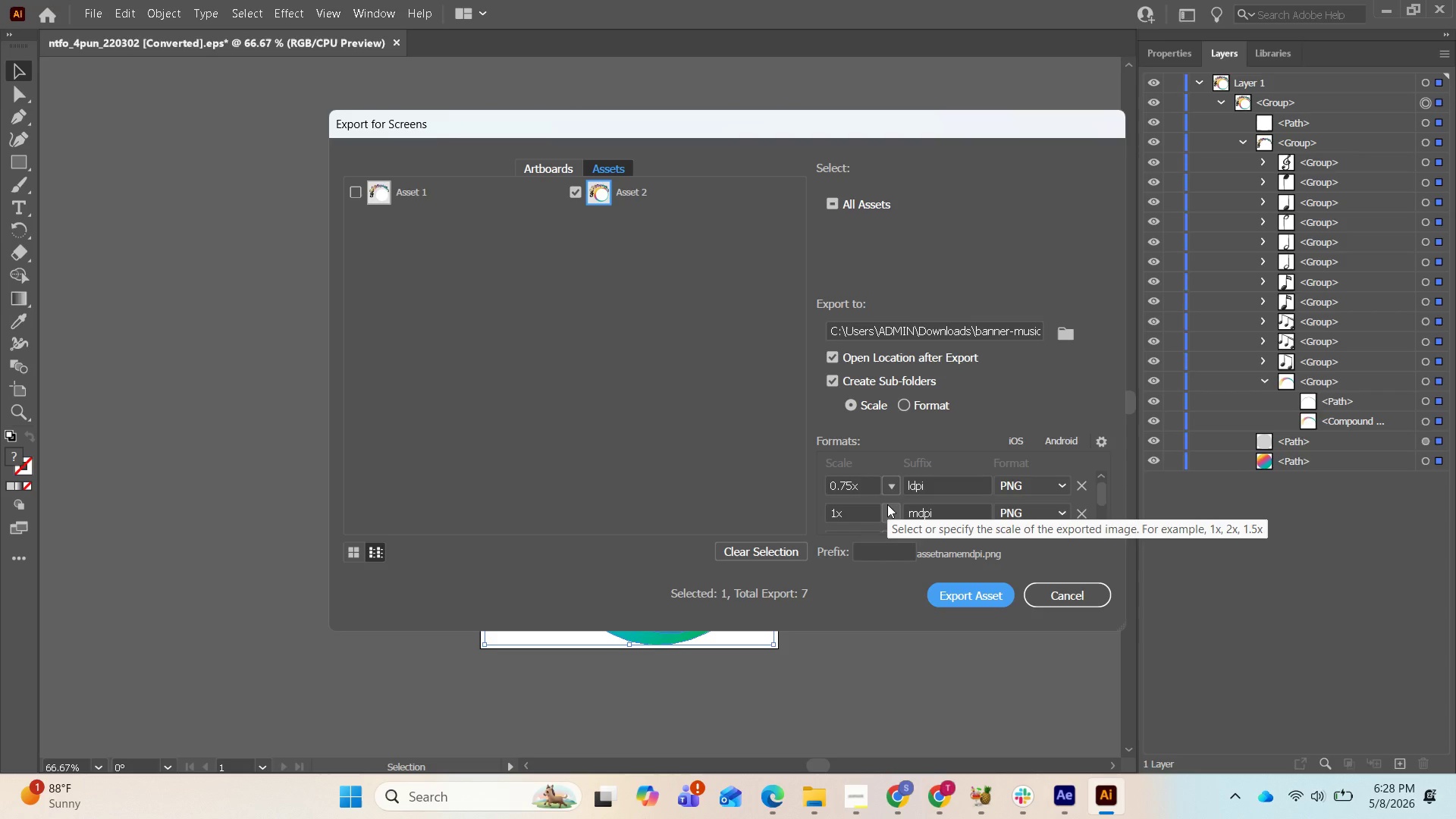 
wait(8.53)
 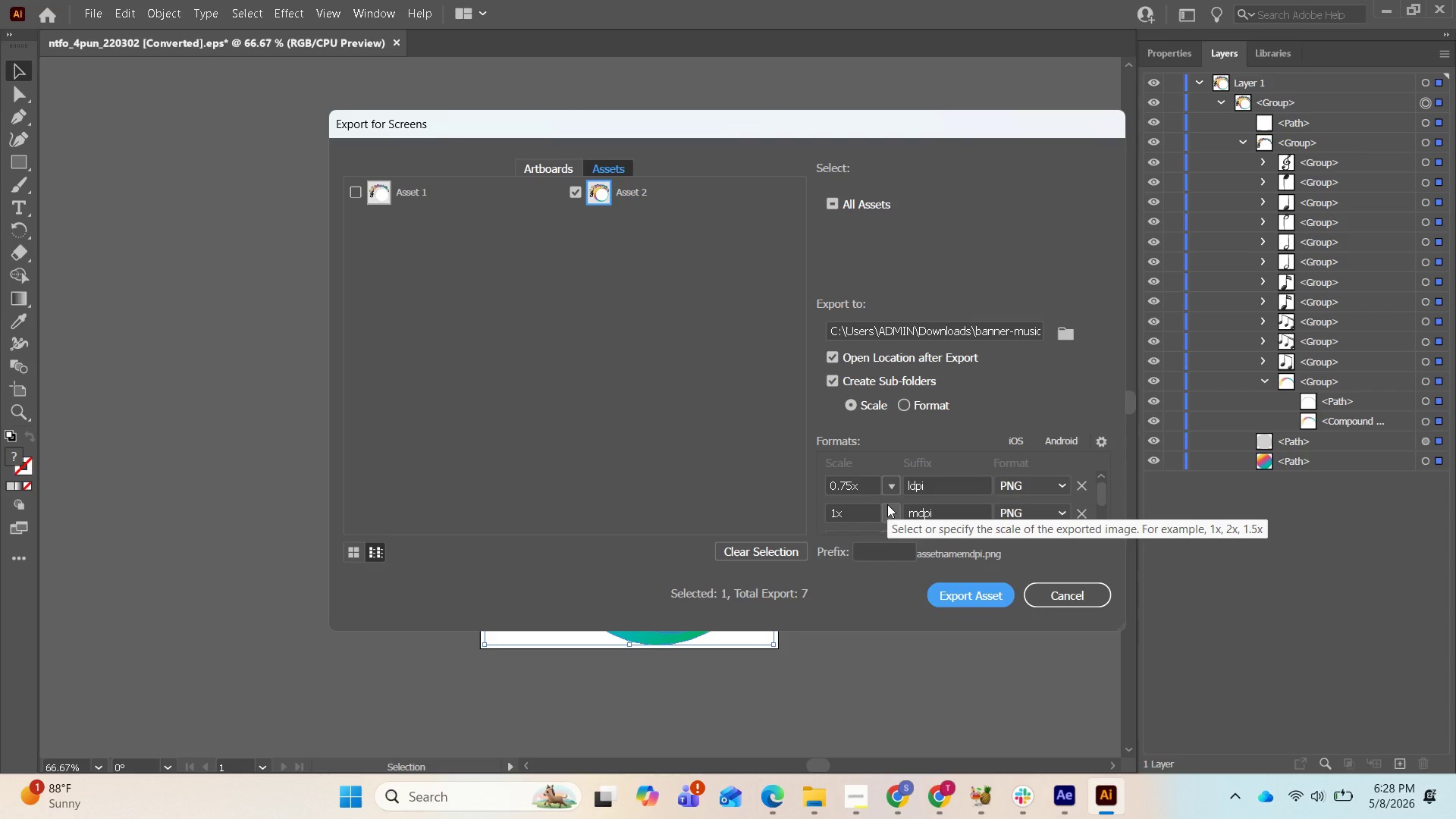 
scroll: coordinate [980, 517], scroll_direction: down, amount: 2.0
 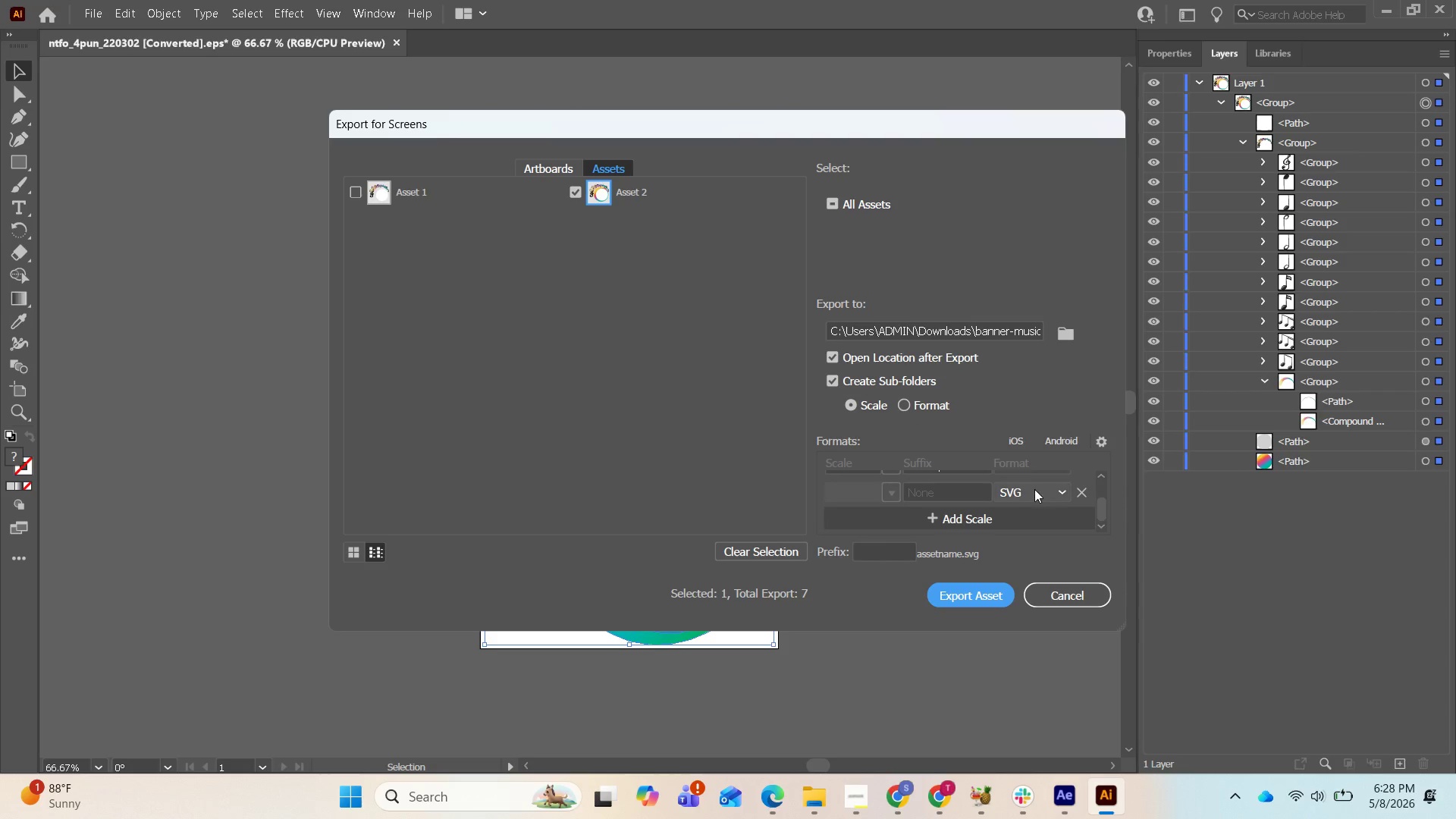 
scroll: coordinate [1037, 491], scroll_direction: up, amount: 1.0
 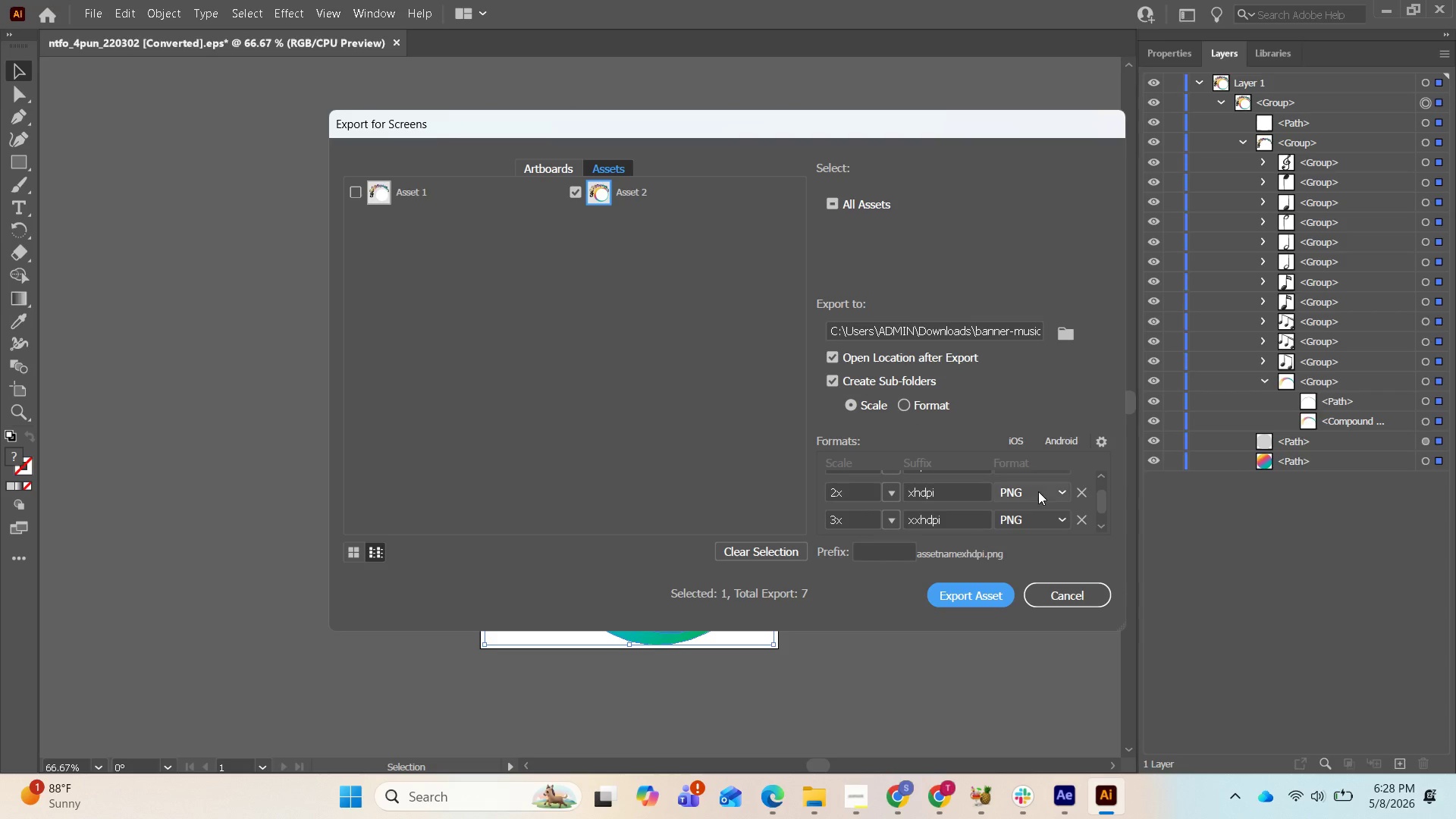 
scroll: coordinate [1038, 491], scroll_direction: down, amount: 1.0
 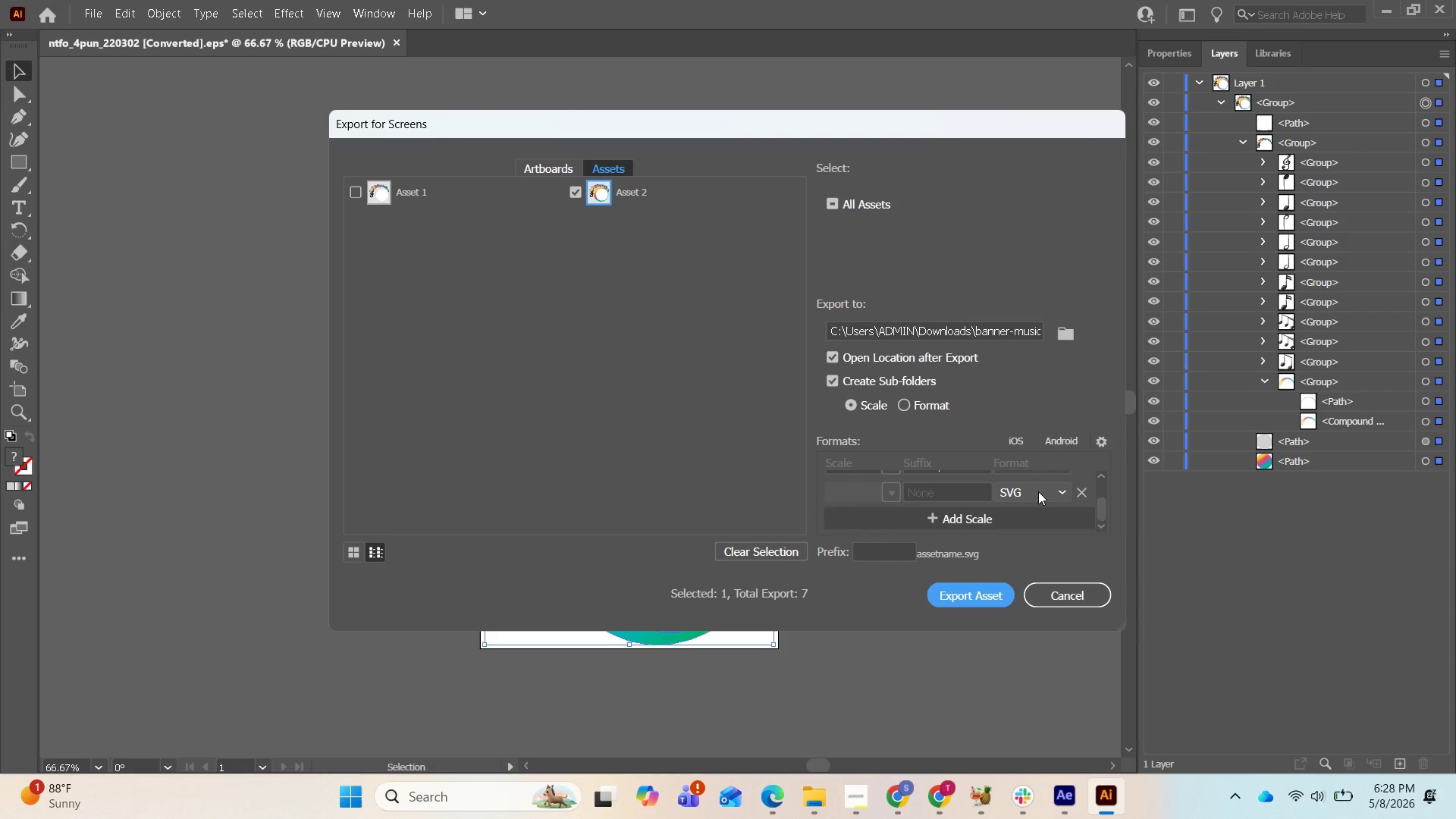 
scroll: coordinate [1038, 491], scroll_direction: up, amount: 1.0
 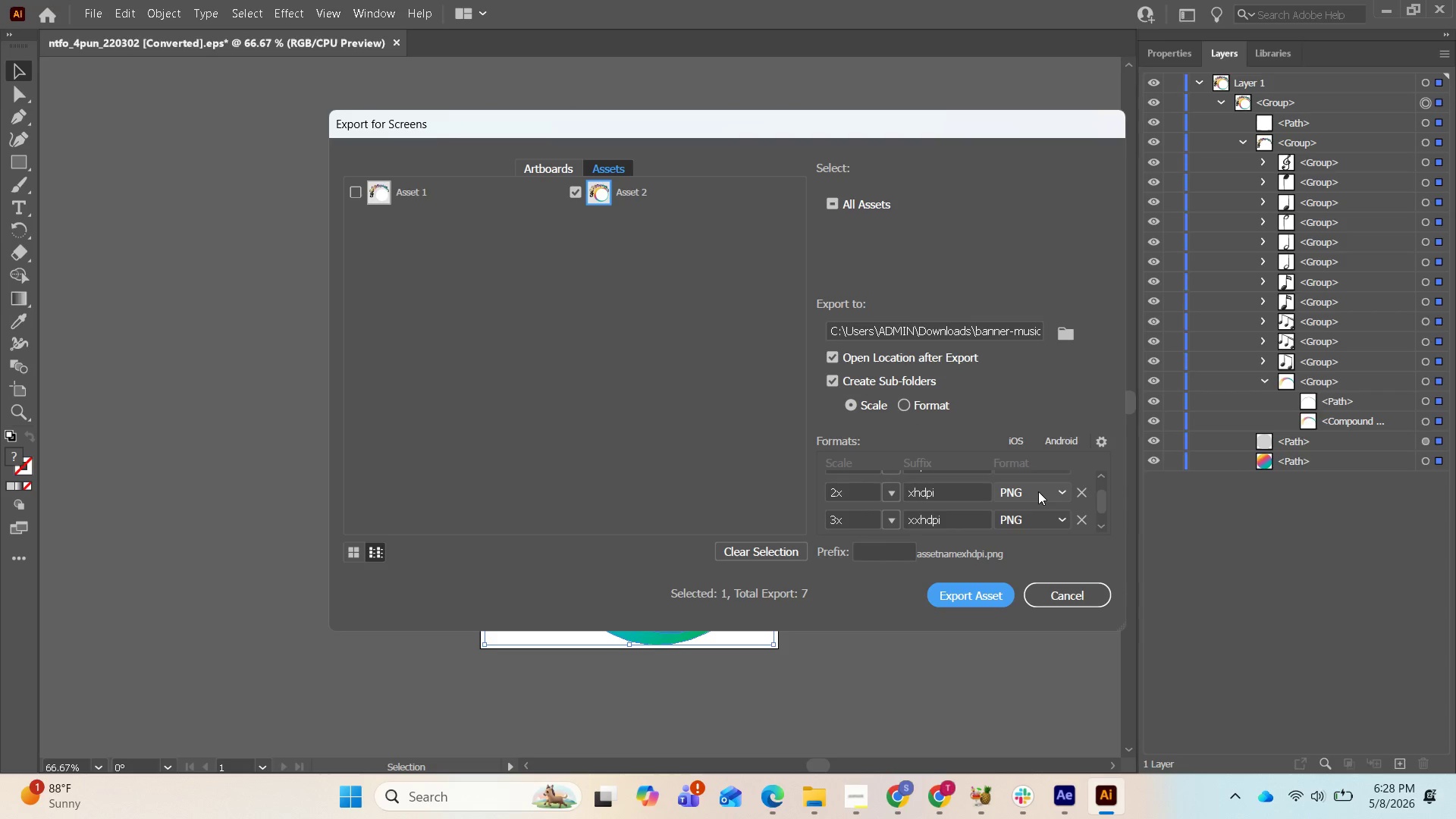 
scroll: coordinate [1038, 491], scroll_direction: down, amount: 2.0
 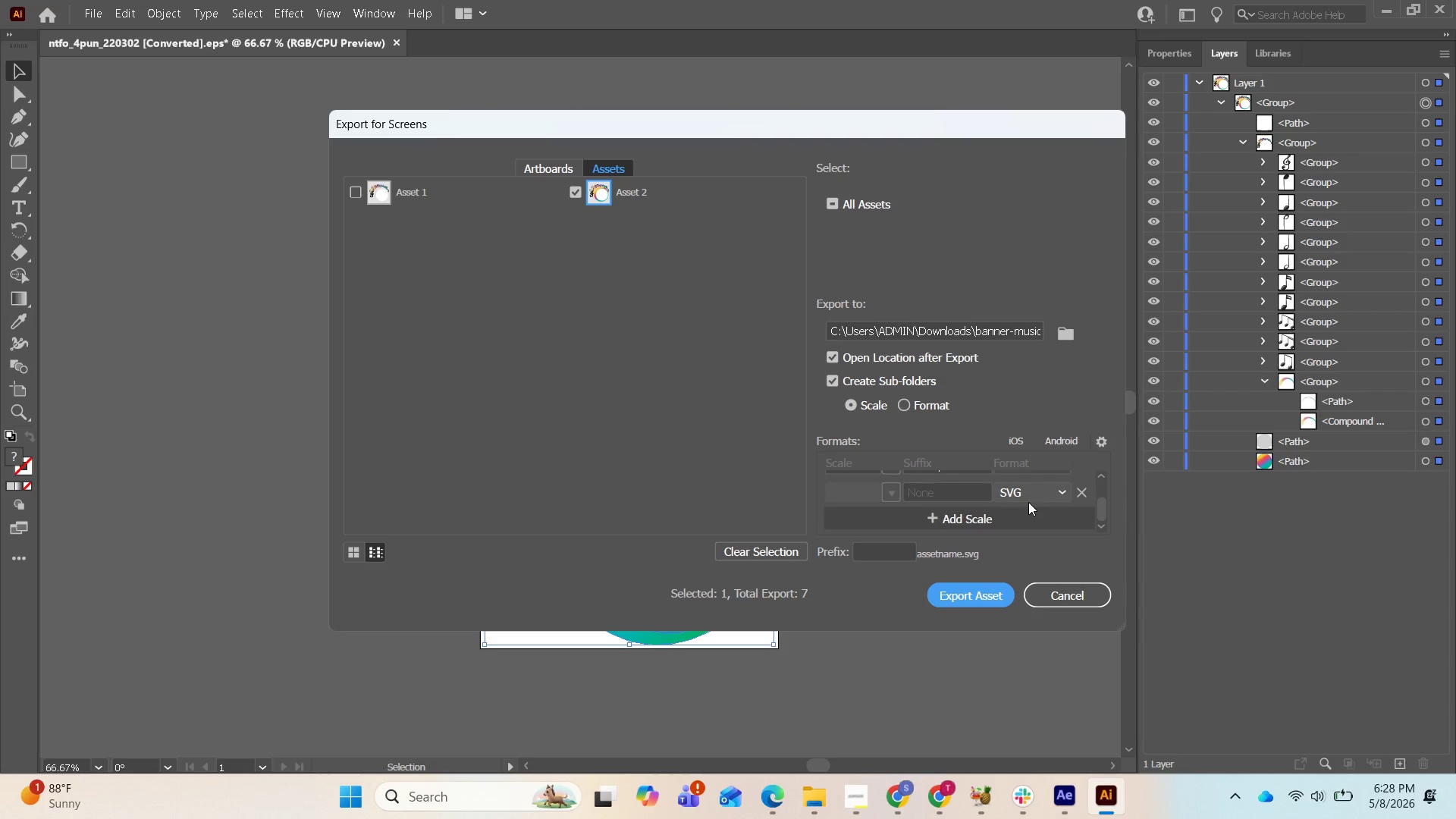 
scroll: coordinate [1029, 503], scroll_direction: up, amount: 1.0
 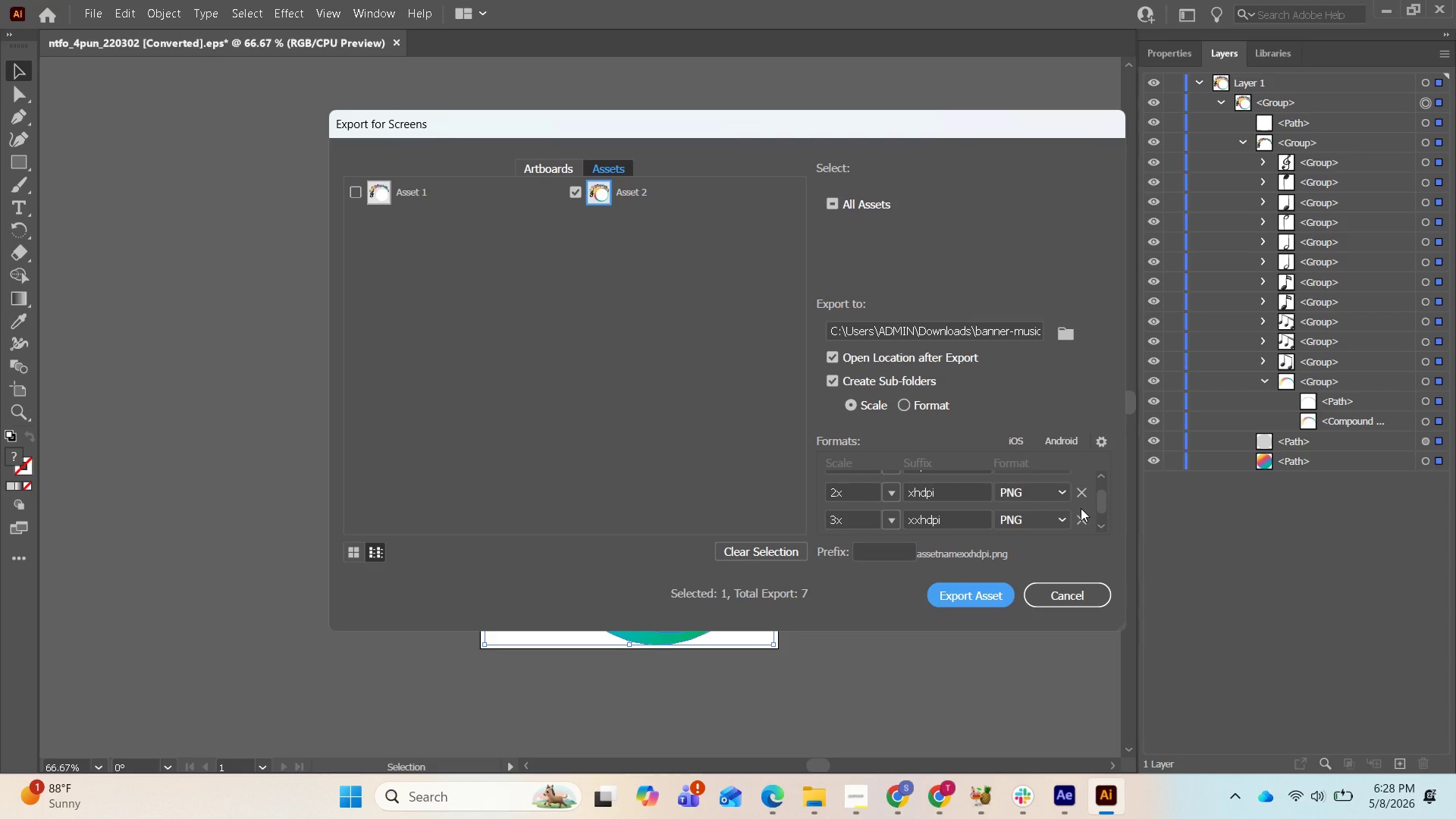 
scroll: coordinate [1080, 508], scroll_direction: down, amount: 1.0
 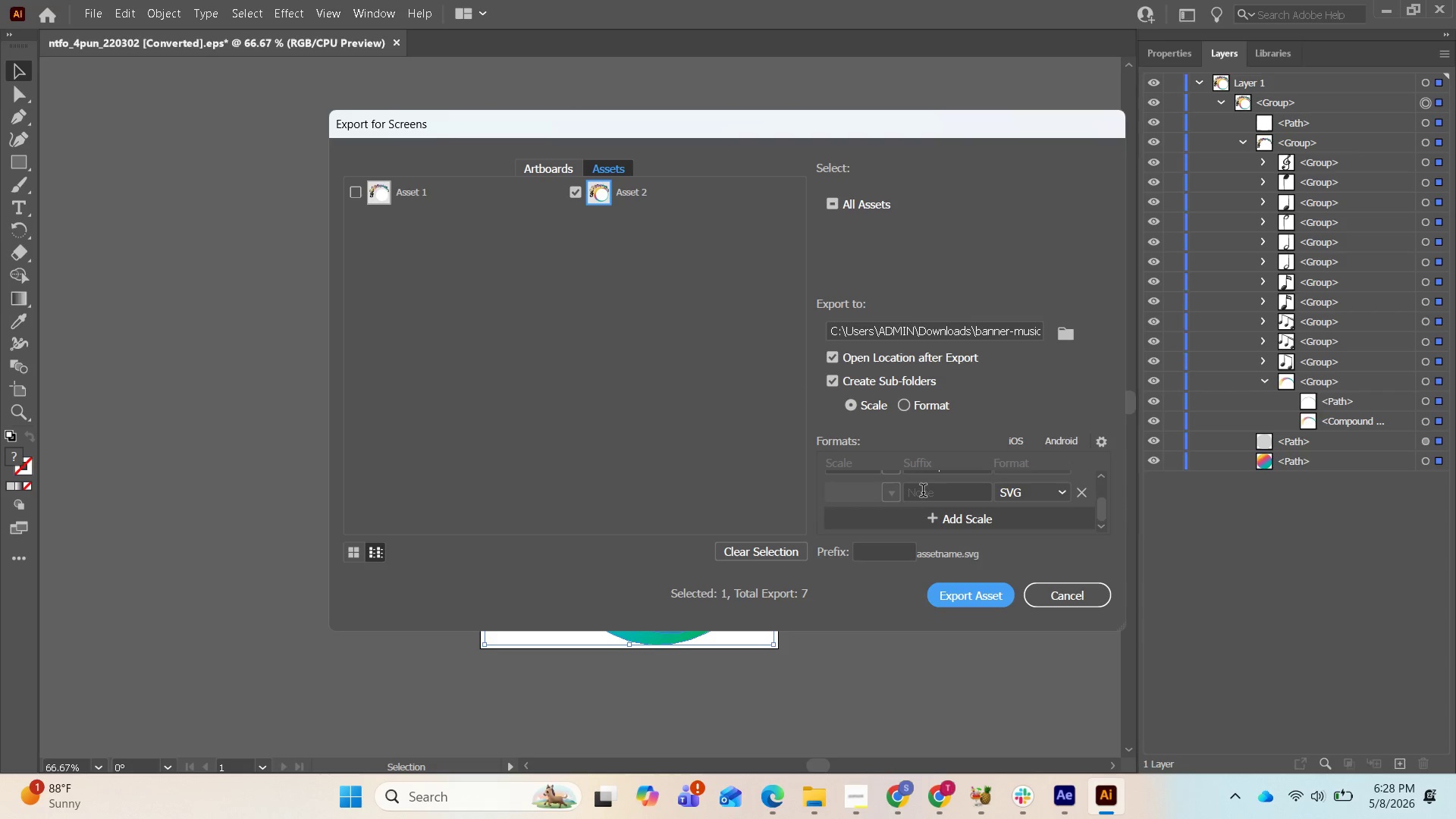 
wait(6.73)
 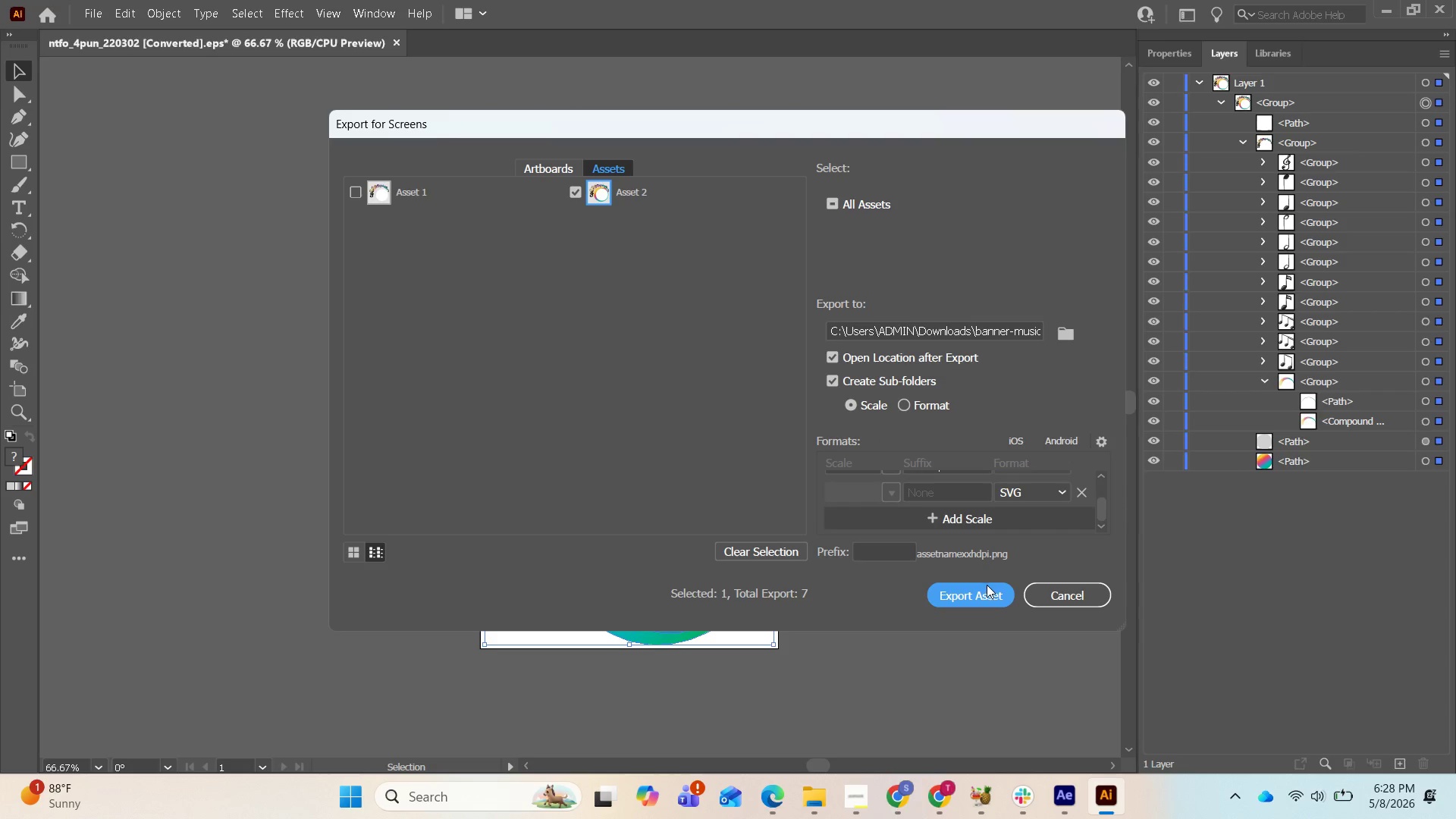 
left_click([951, 593])
 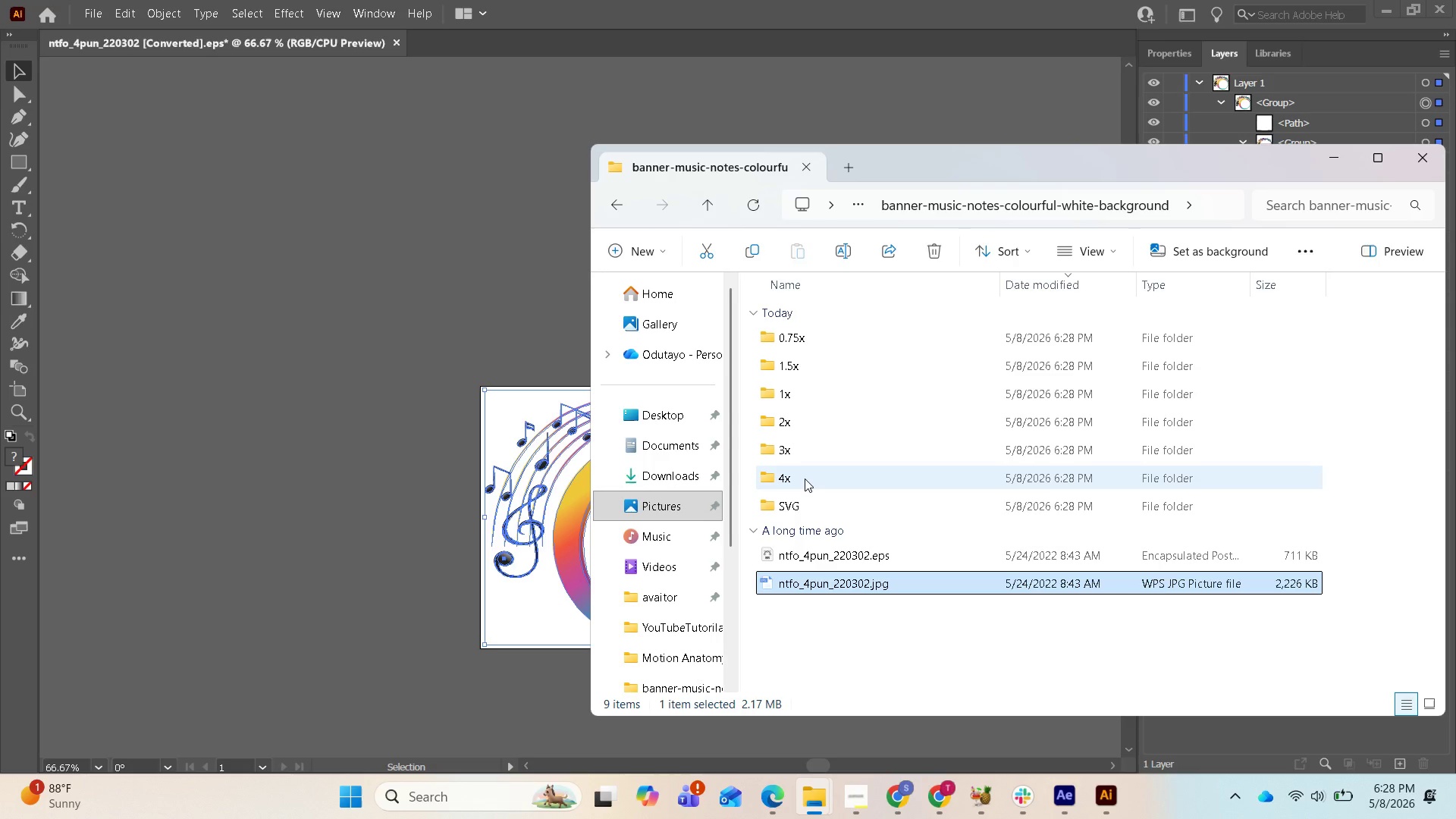 
wait(15.25)
 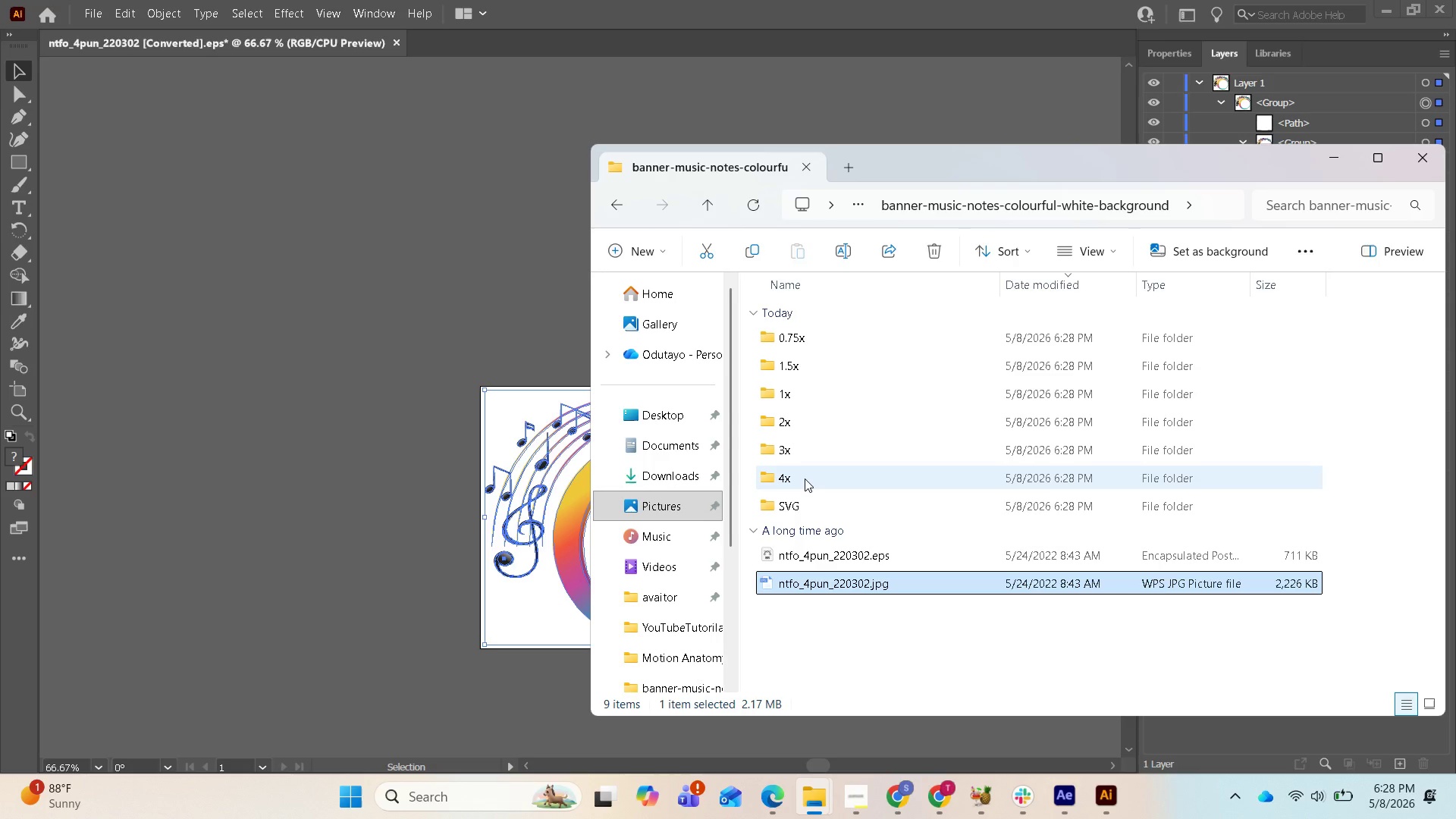 
double_click([791, 425])
 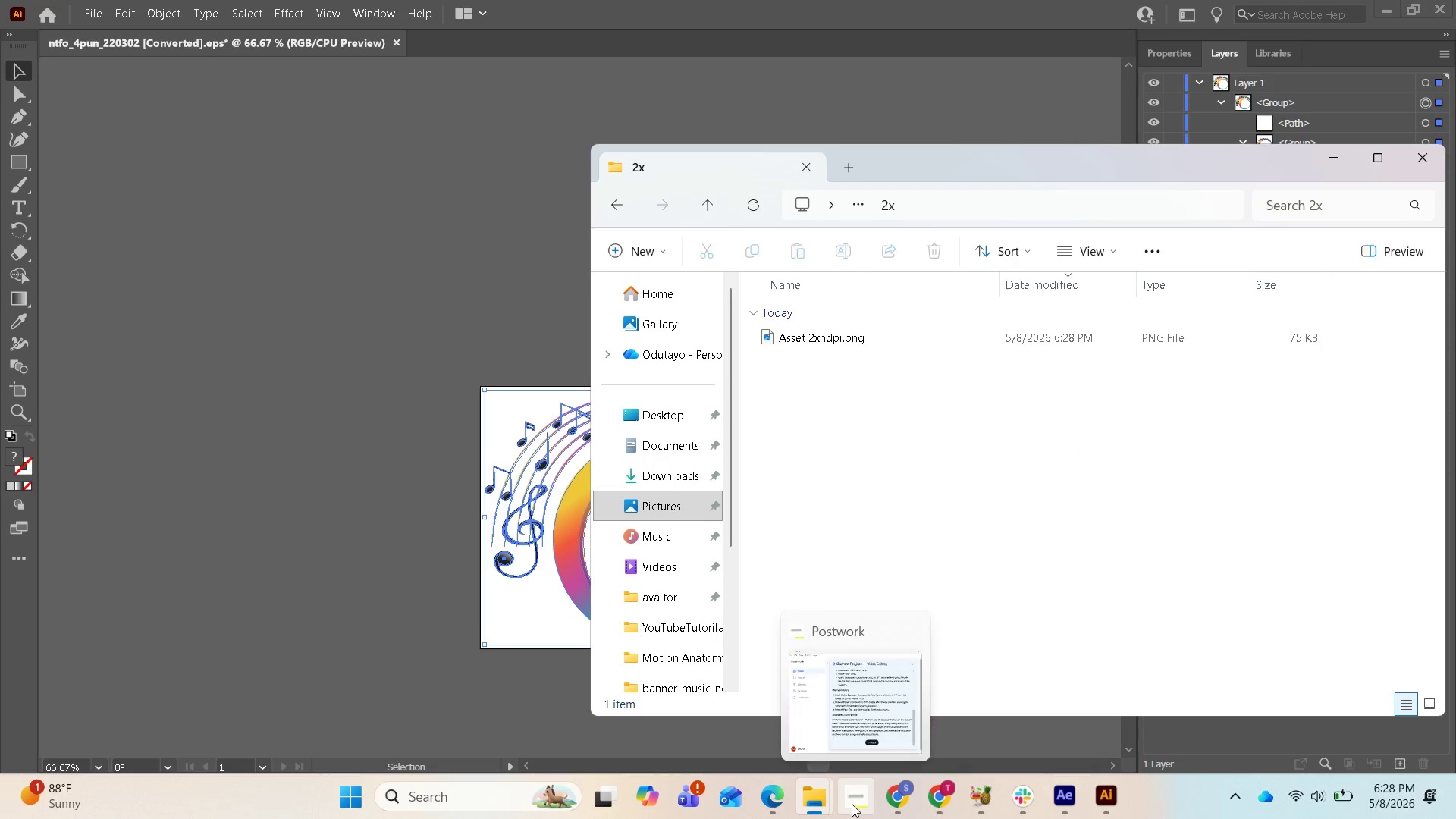 
wait(5.25)
 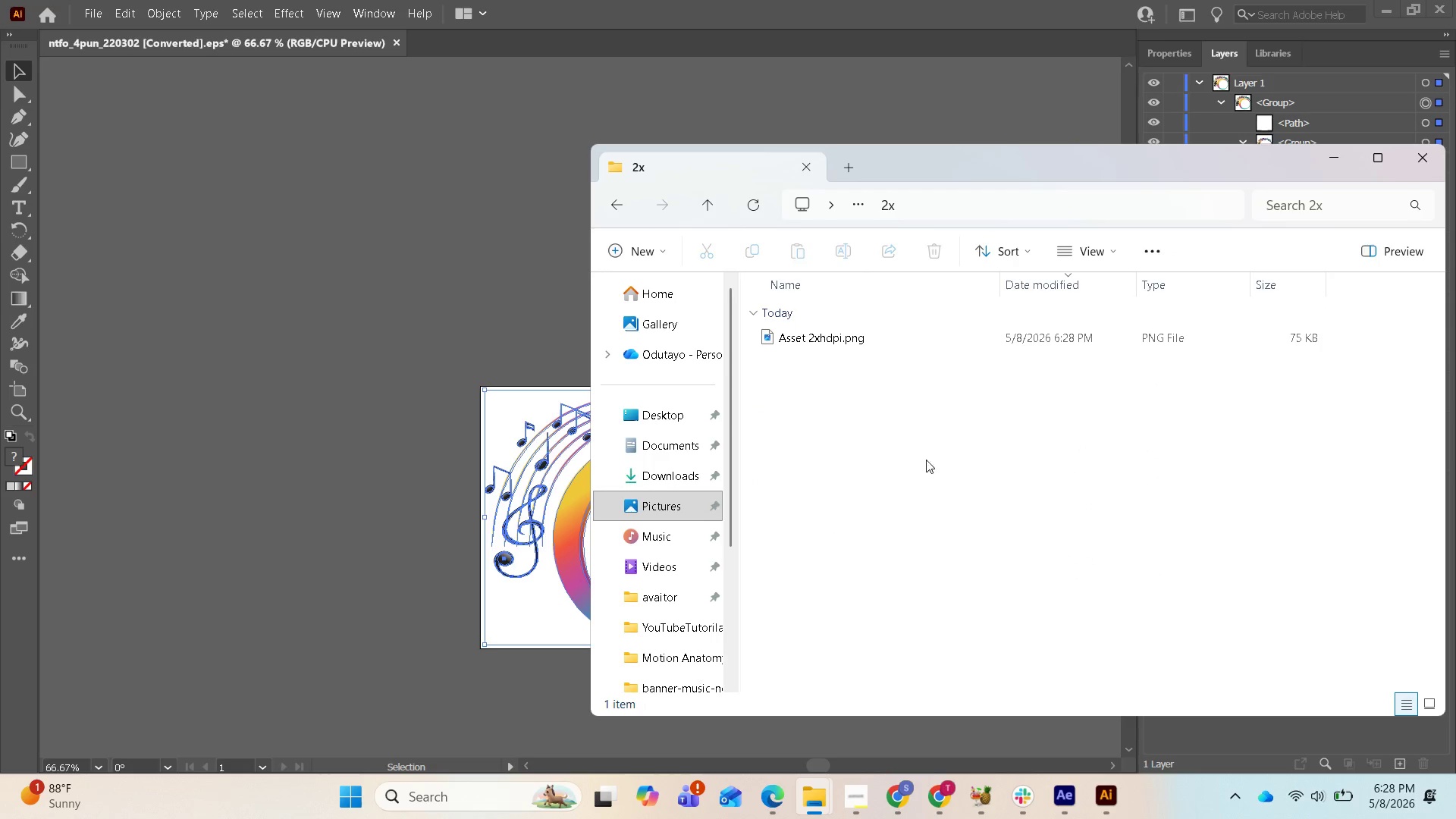 
left_click([1065, 795])
 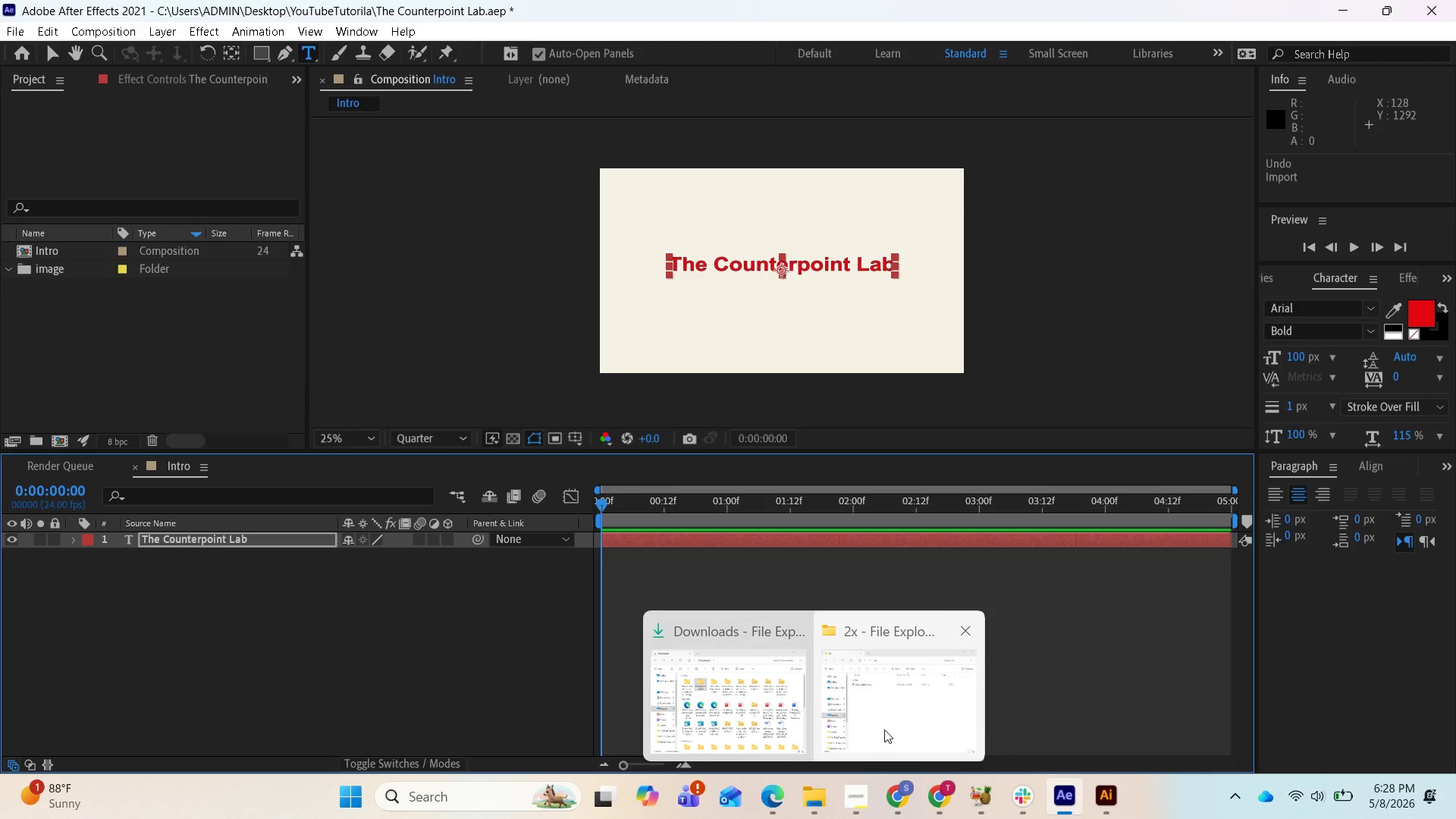 
left_click([884, 730])
 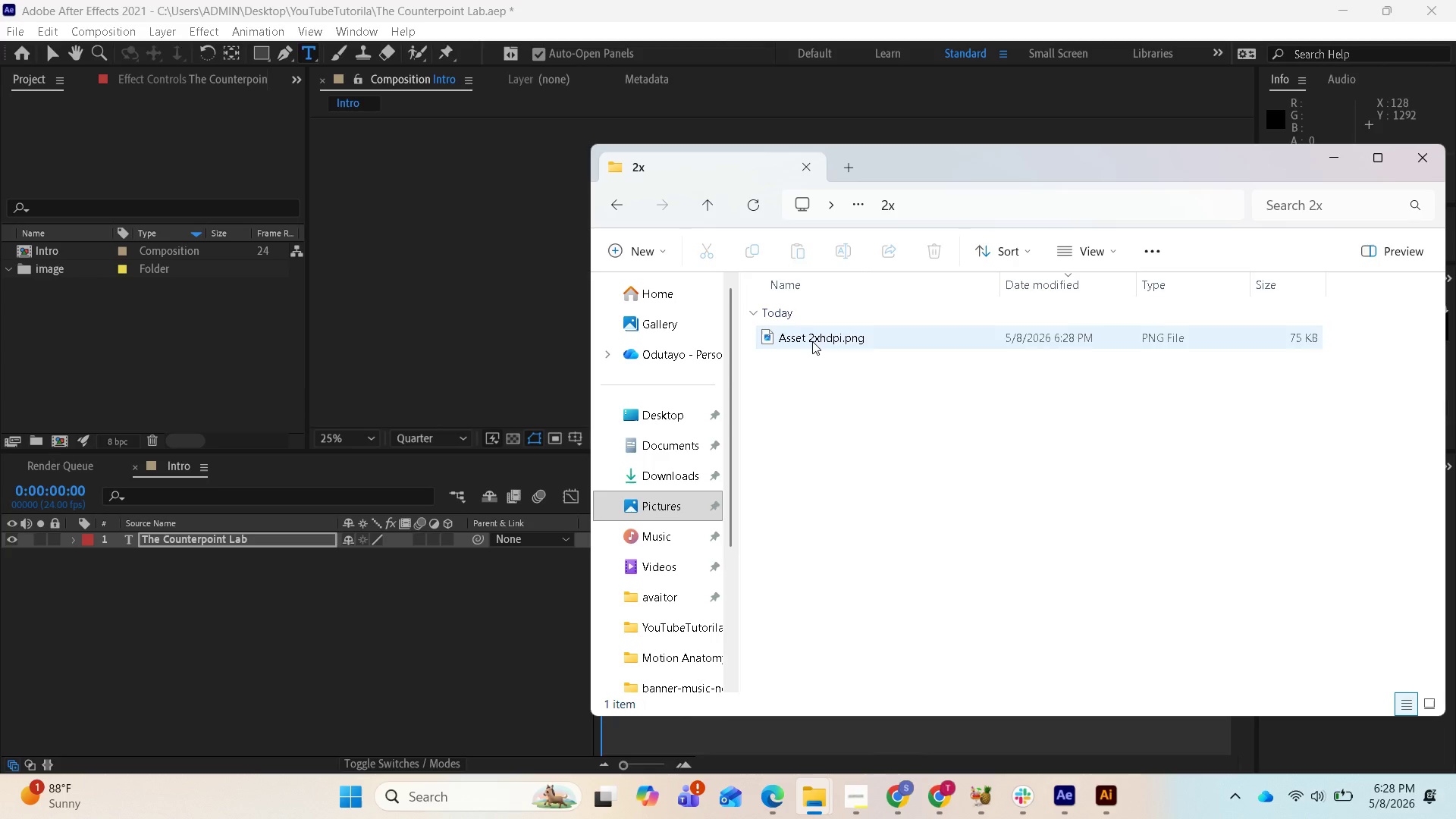 
left_click_drag(start_coordinate=[812, 341], to_coordinate=[53, 267])
 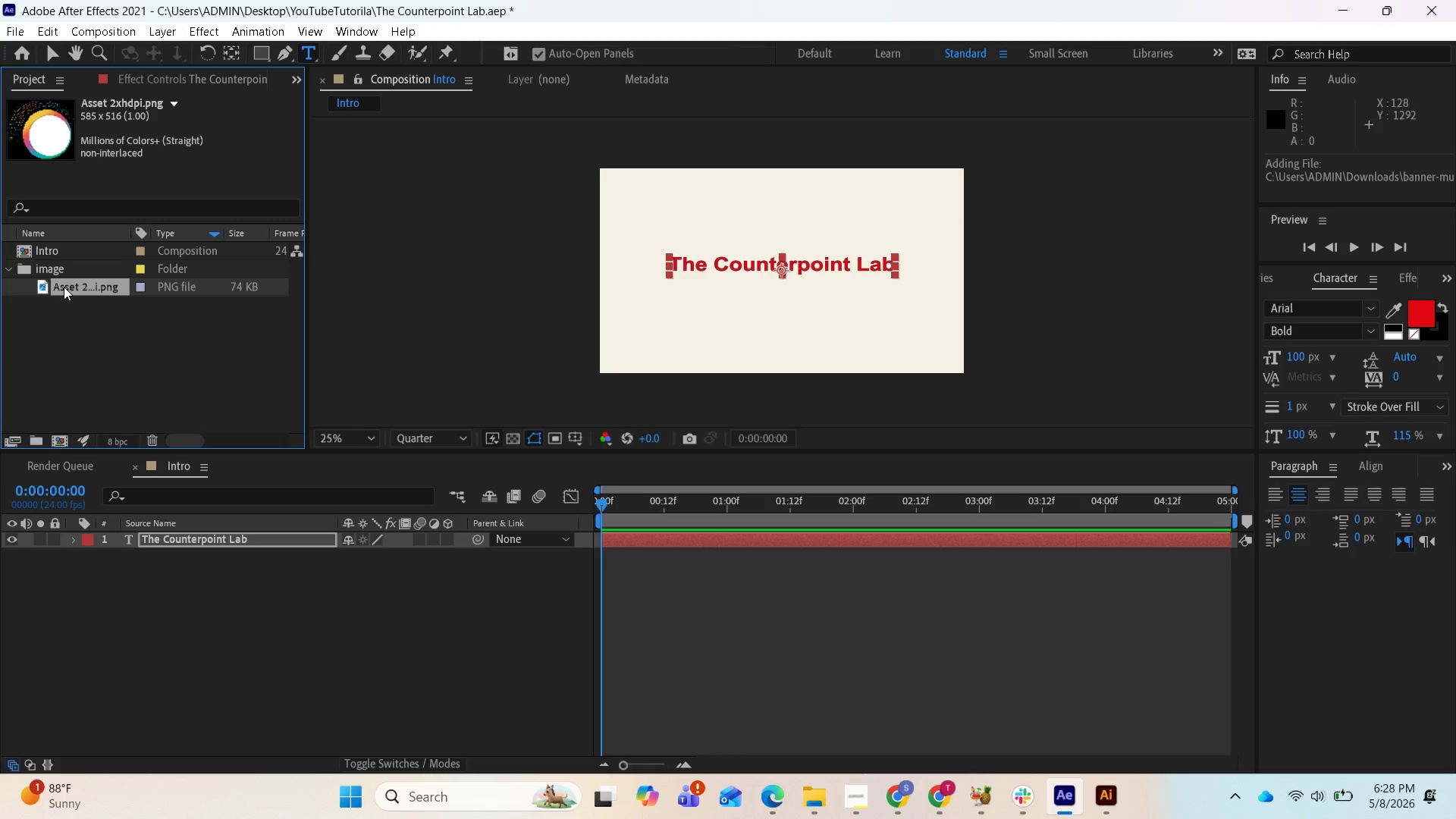 
left_click_drag(start_coordinate=[64, 287], to_coordinate=[83, 585])
 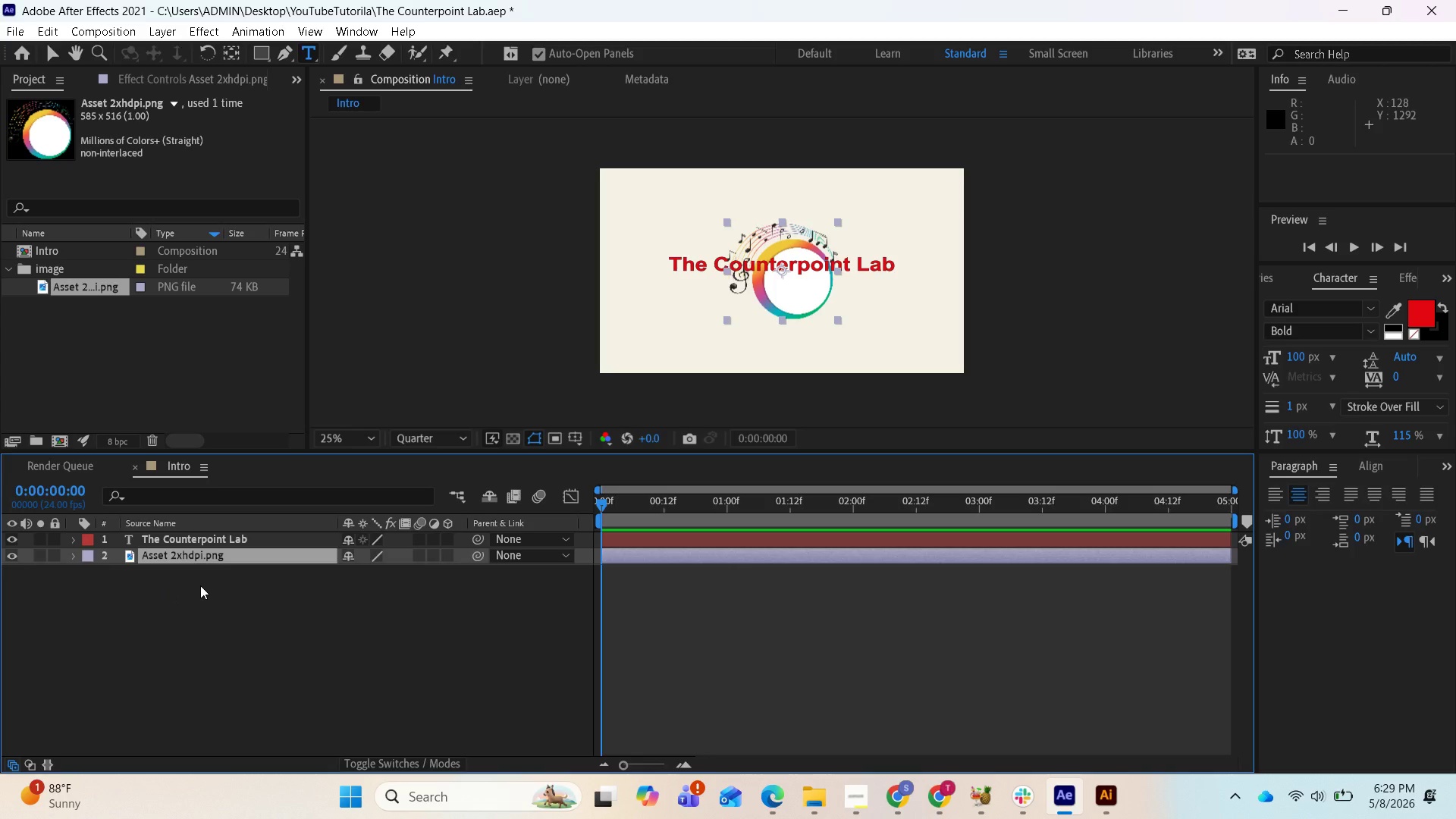 
wait(8.28)
 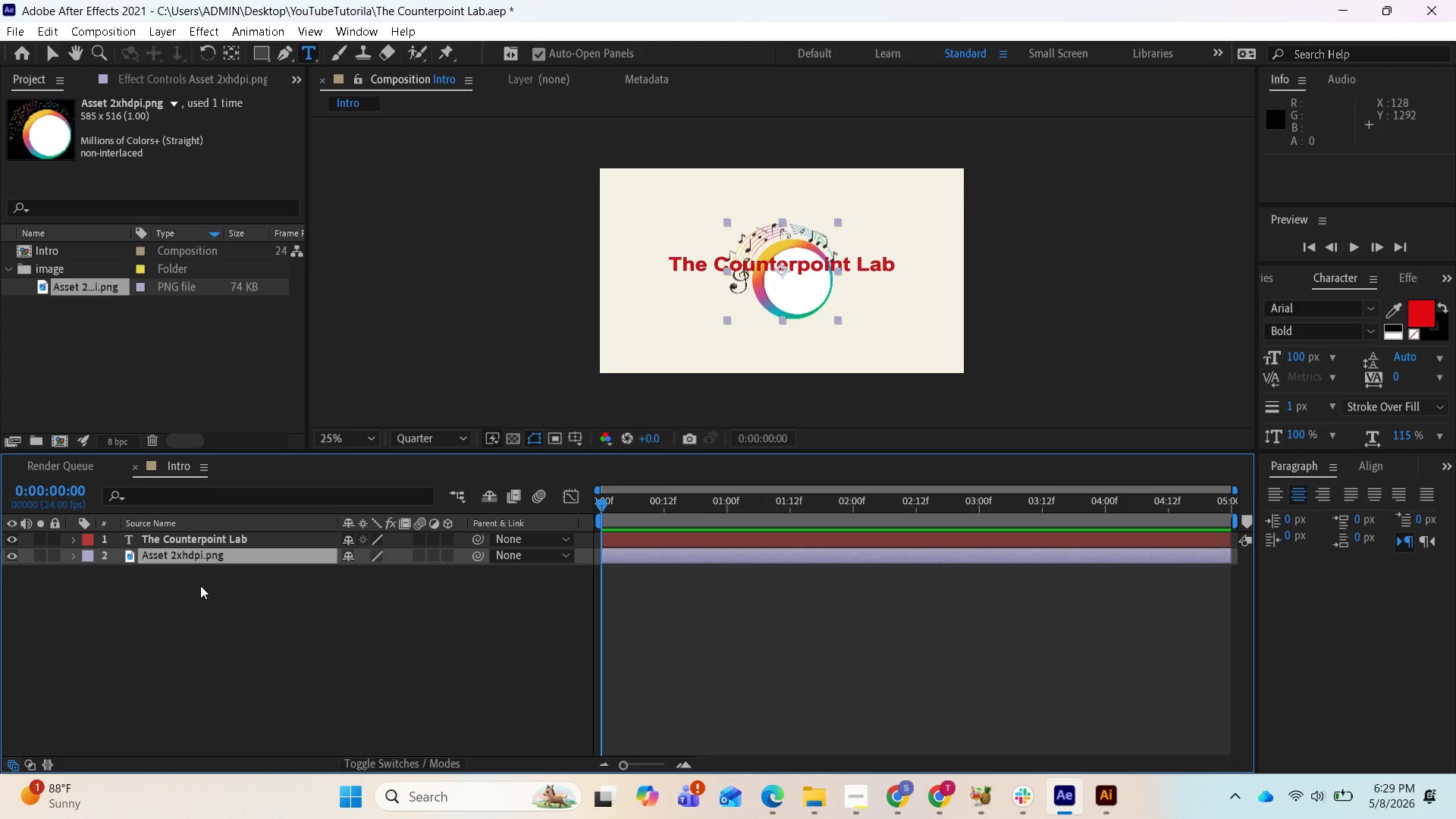 
left_click([872, 730])
 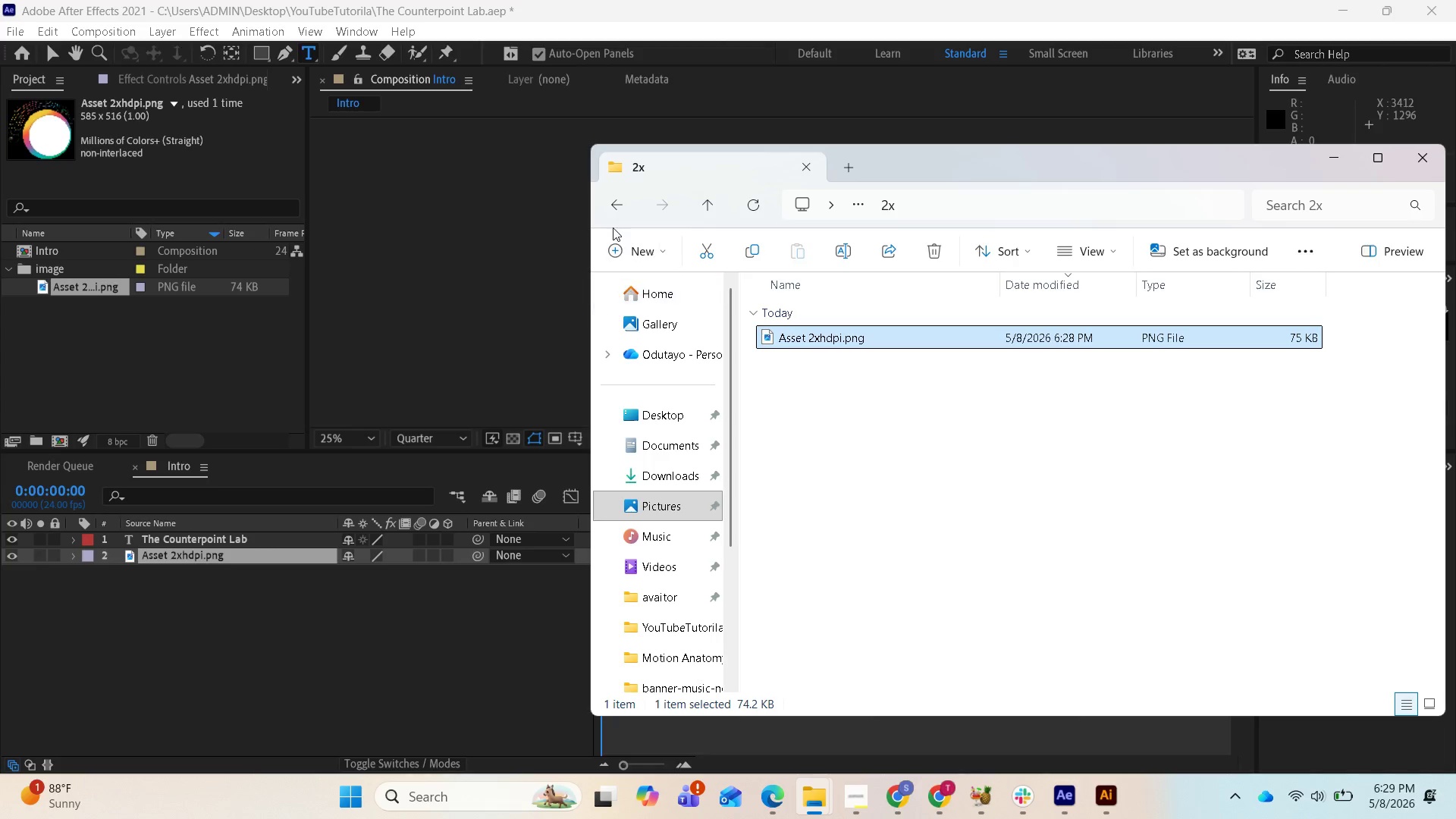 
left_click([614, 209])
 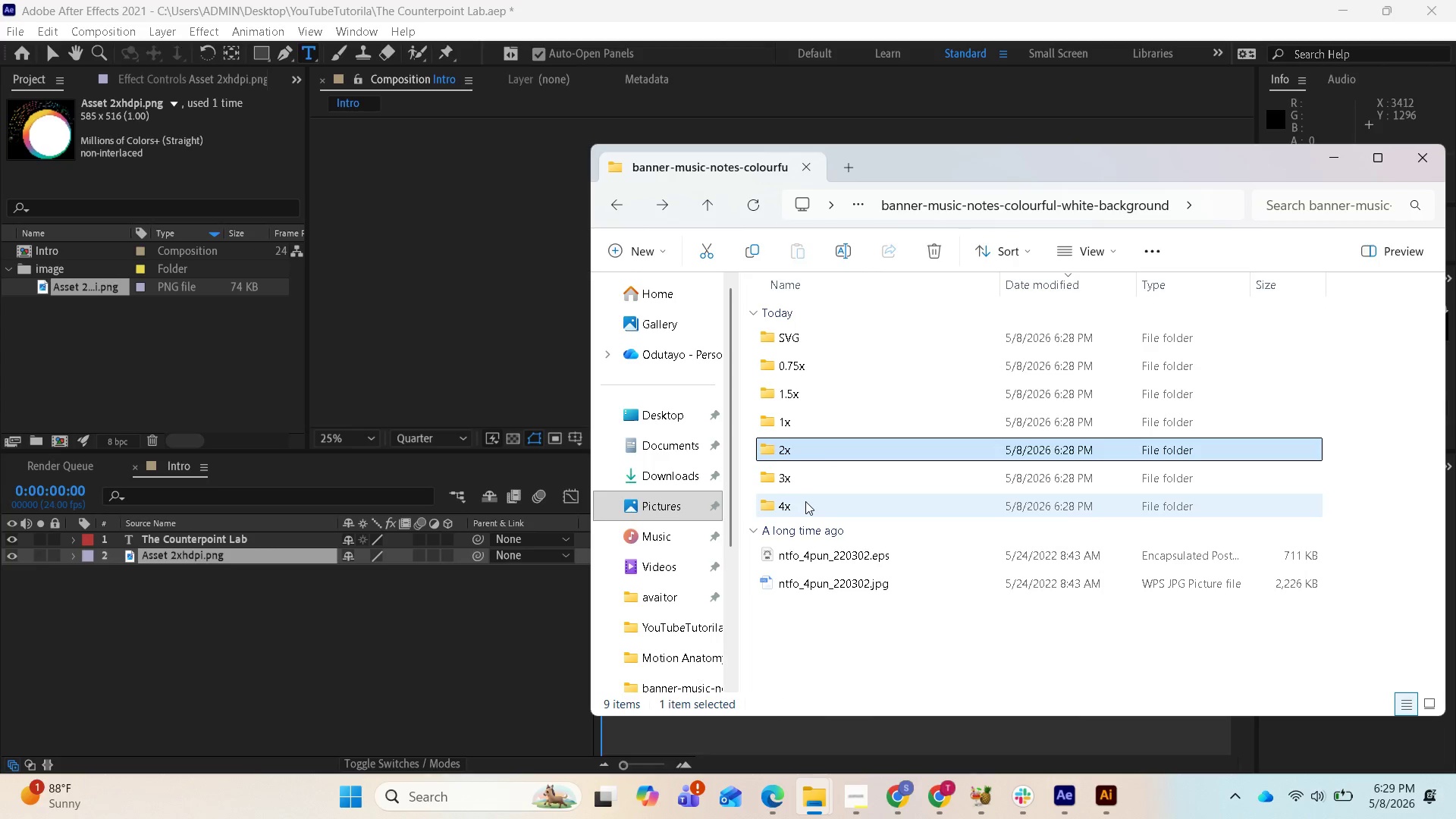 
double_click([805, 502])
 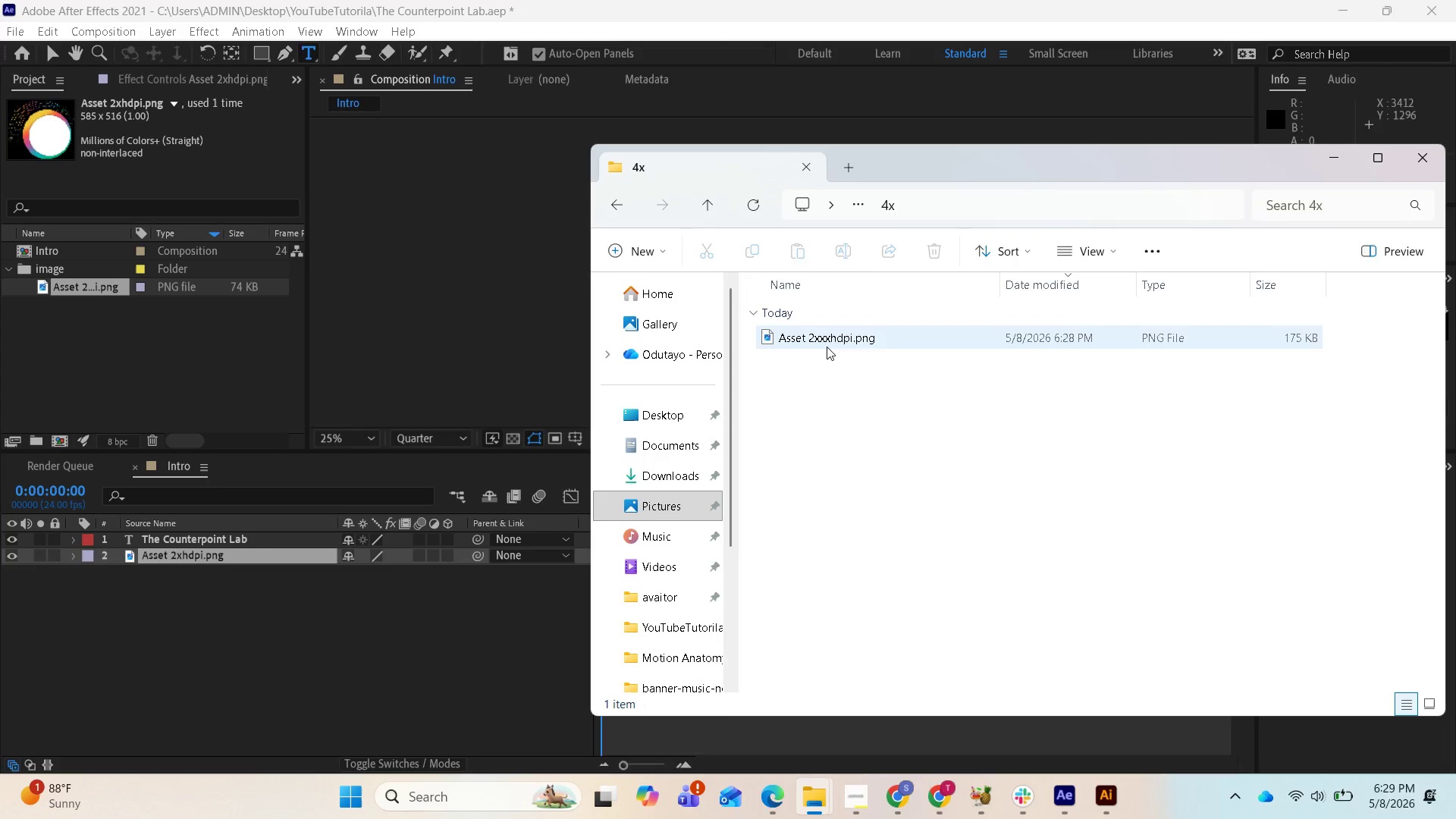 
left_click_drag(start_coordinate=[827, 343], to_coordinate=[60, 279])
 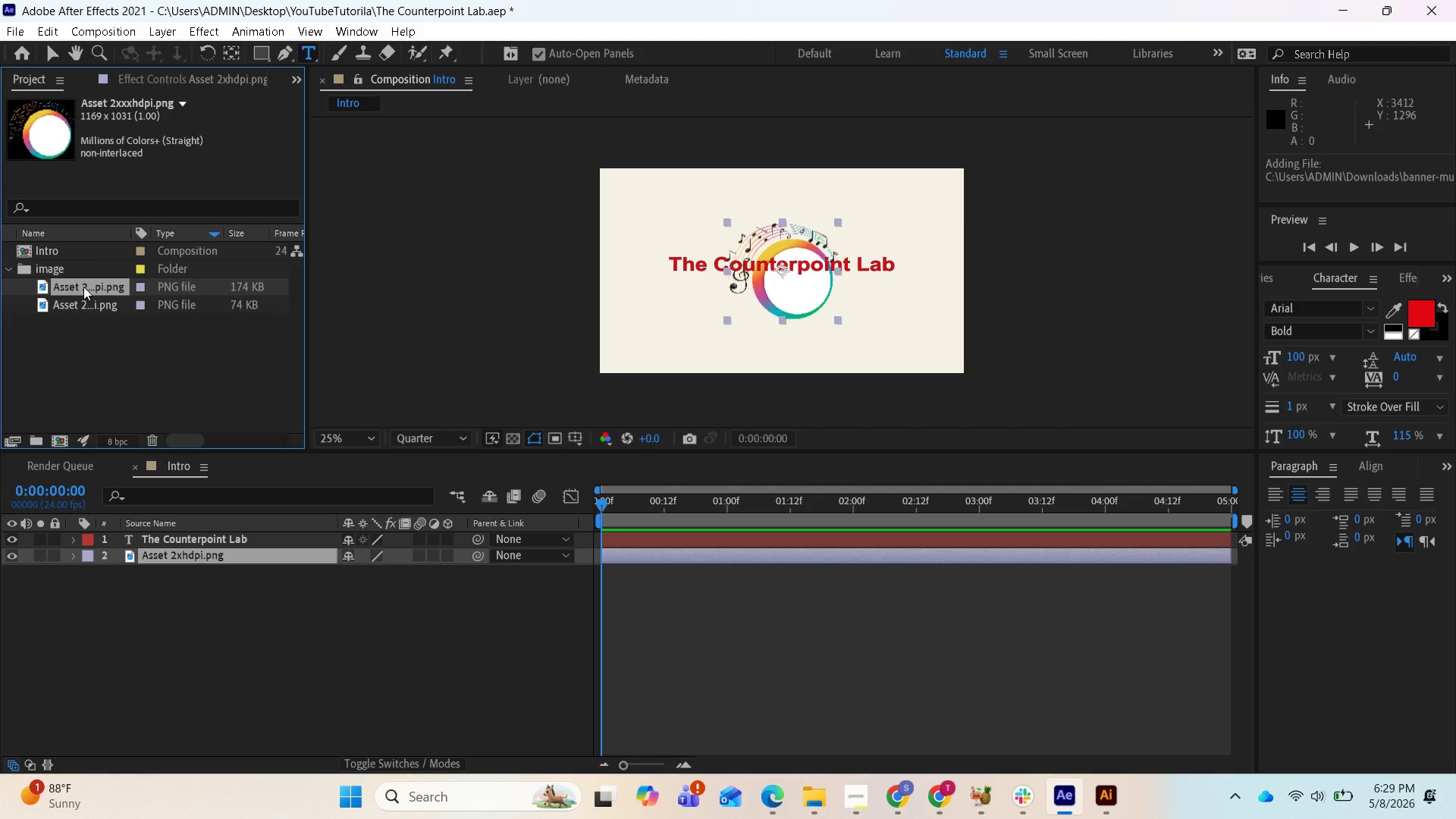 
left_click_drag(start_coordinate=[80, 283], to_coordinate=[103, 587])
 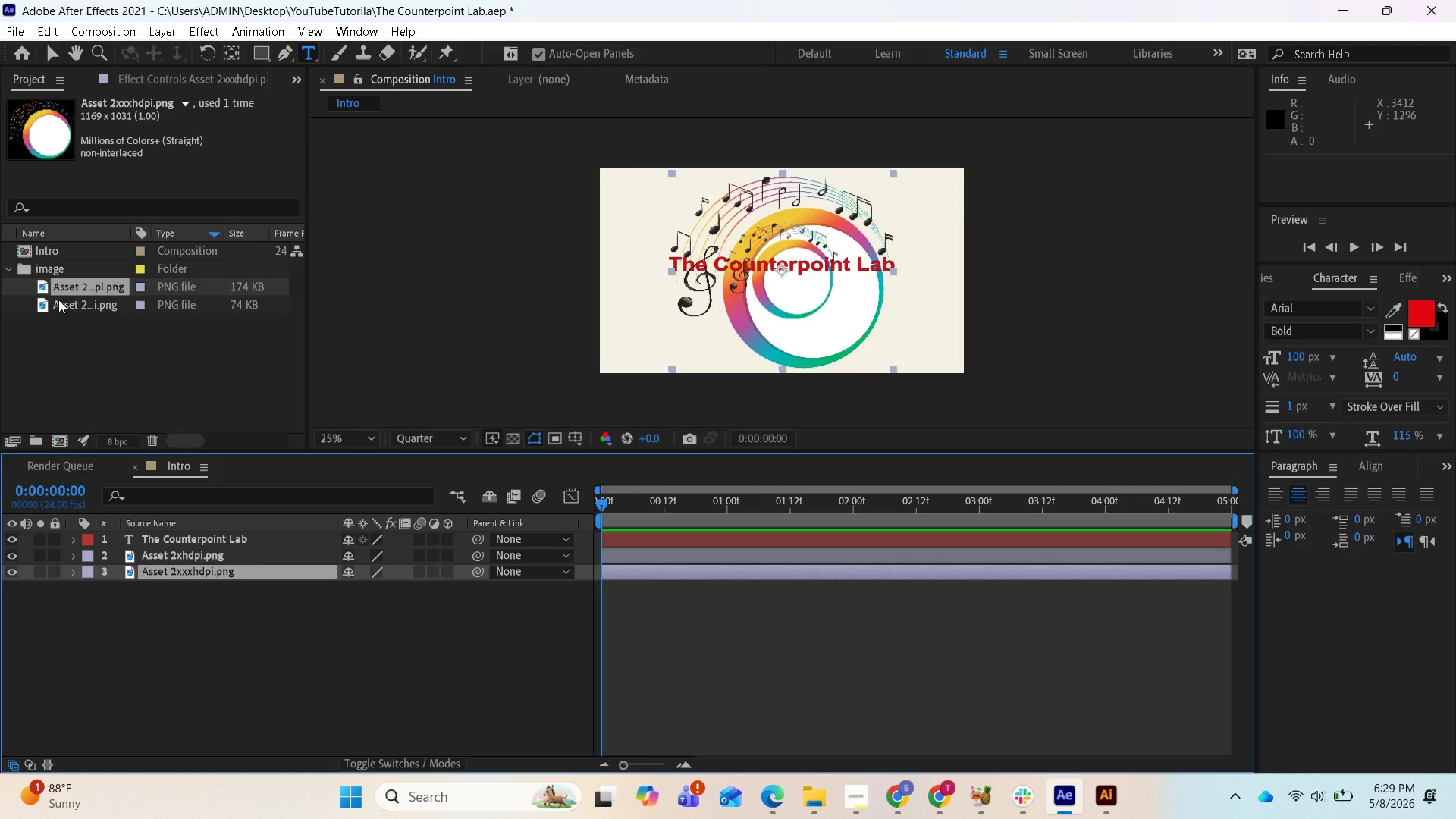 
wait(8.58)
 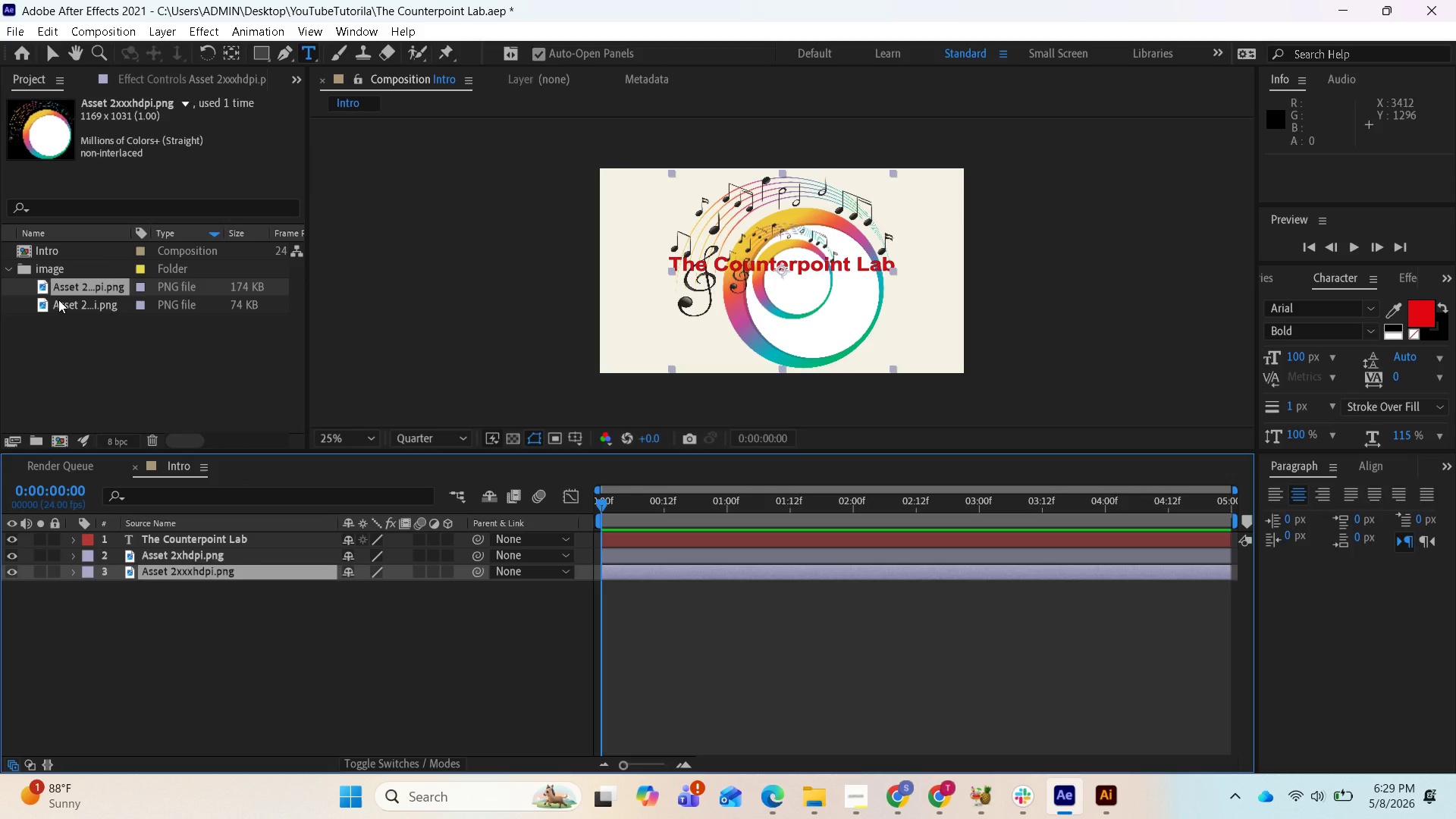 
left_click([61, 303])
 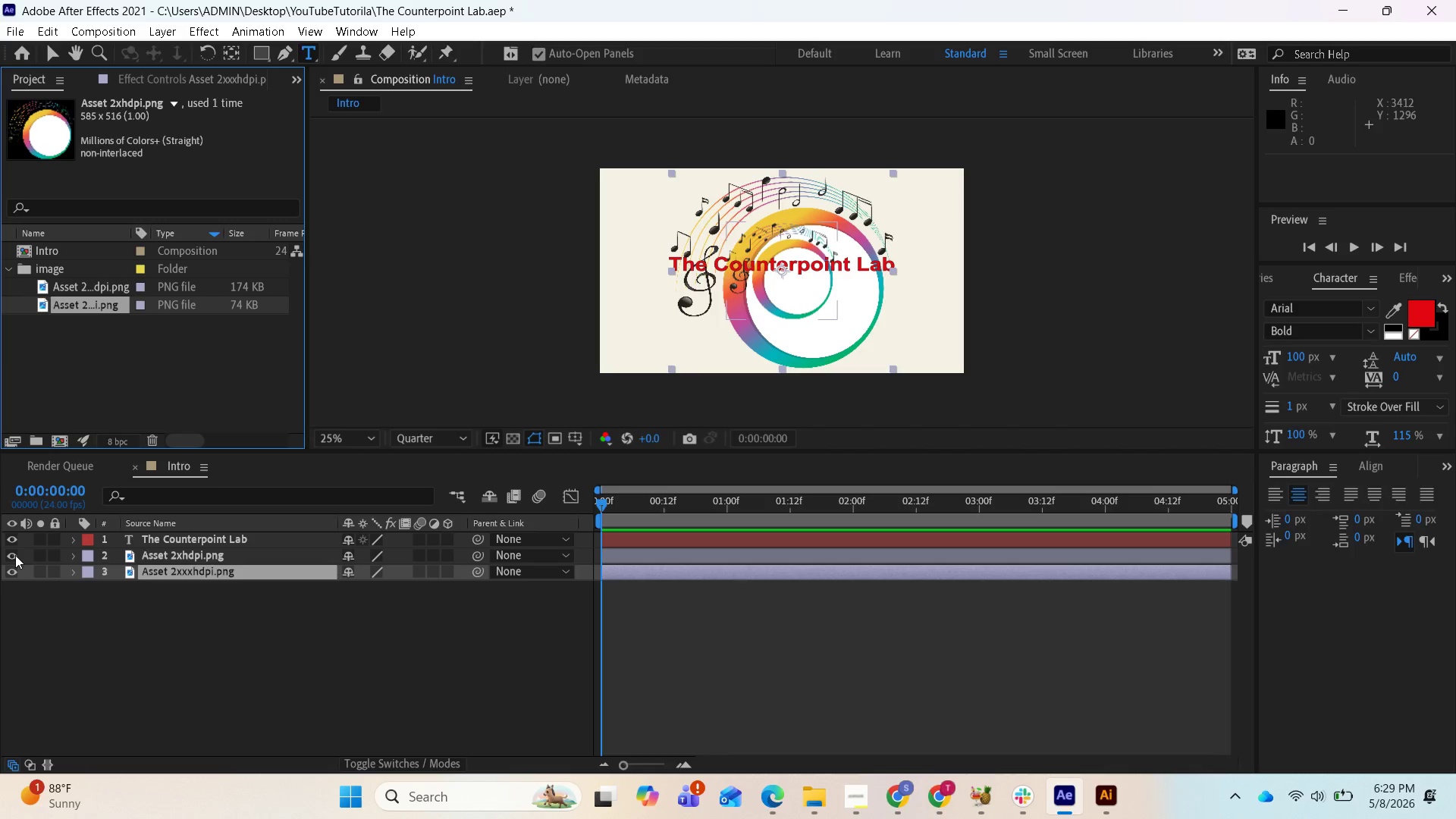 
left_click([167, 556])
 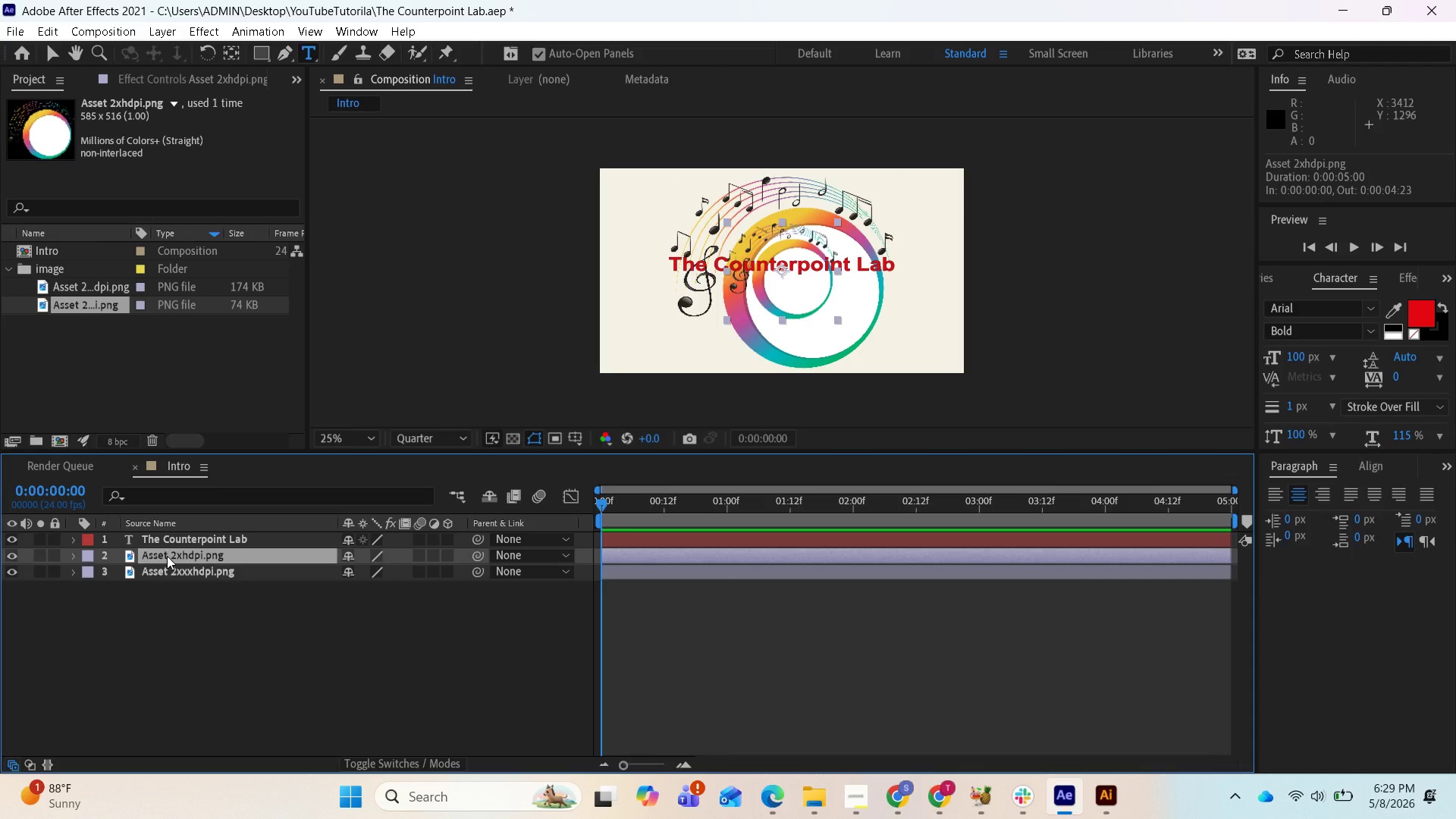 
key(S)
 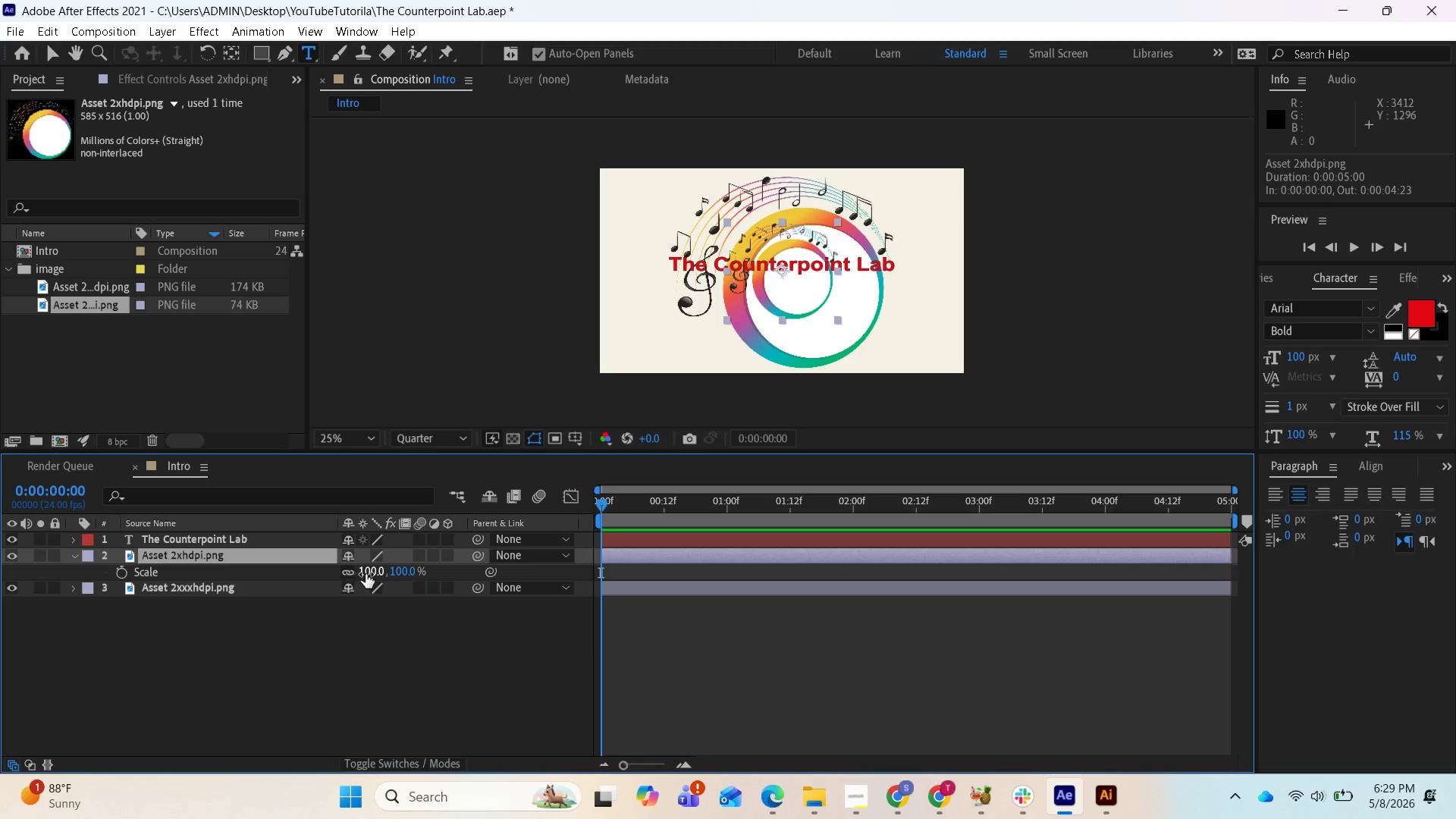 
left_click_drag(start_coordinate=[369, 573], to_coordinate=[510, 573])
 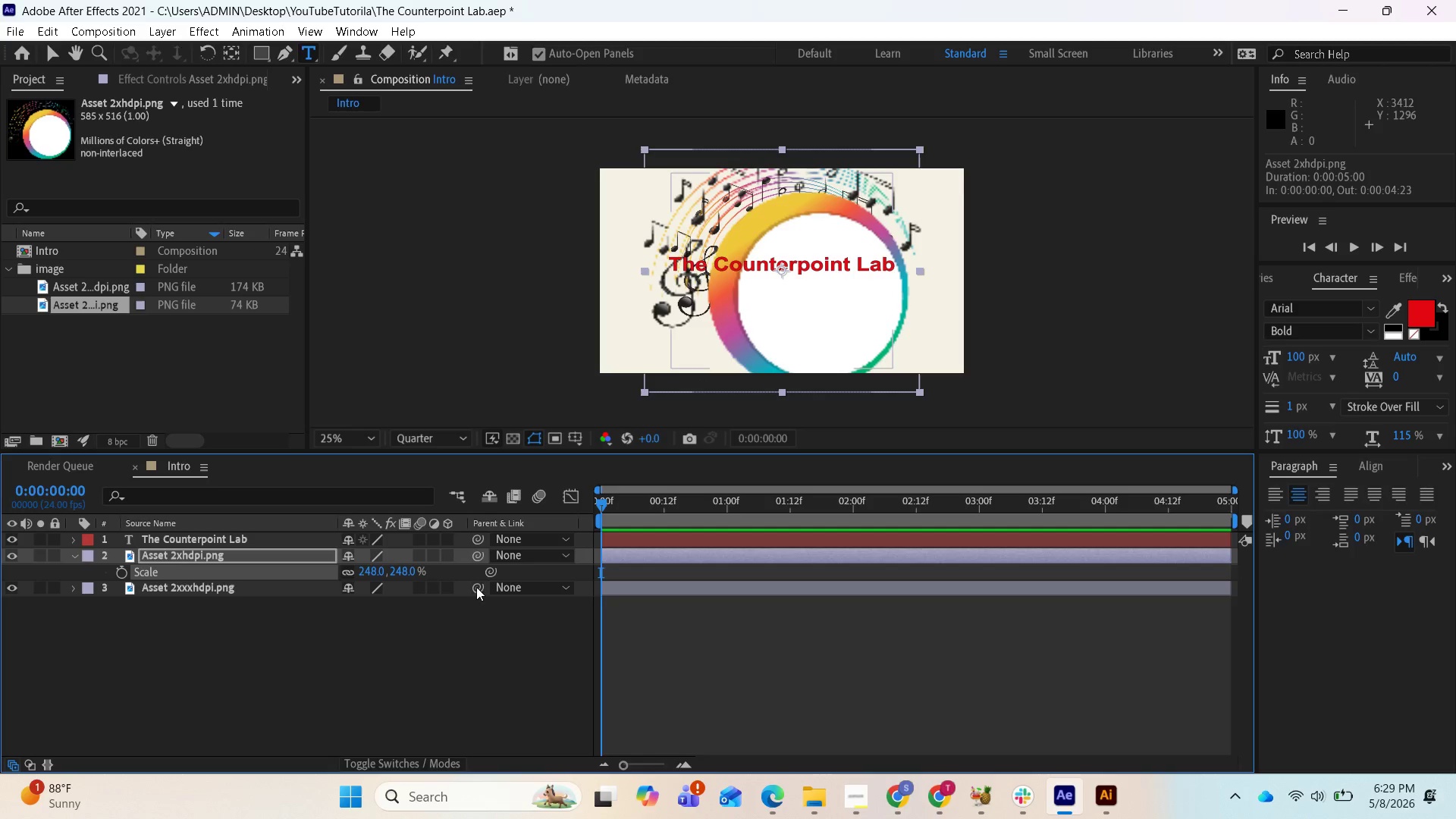 
key(Control+Z)
 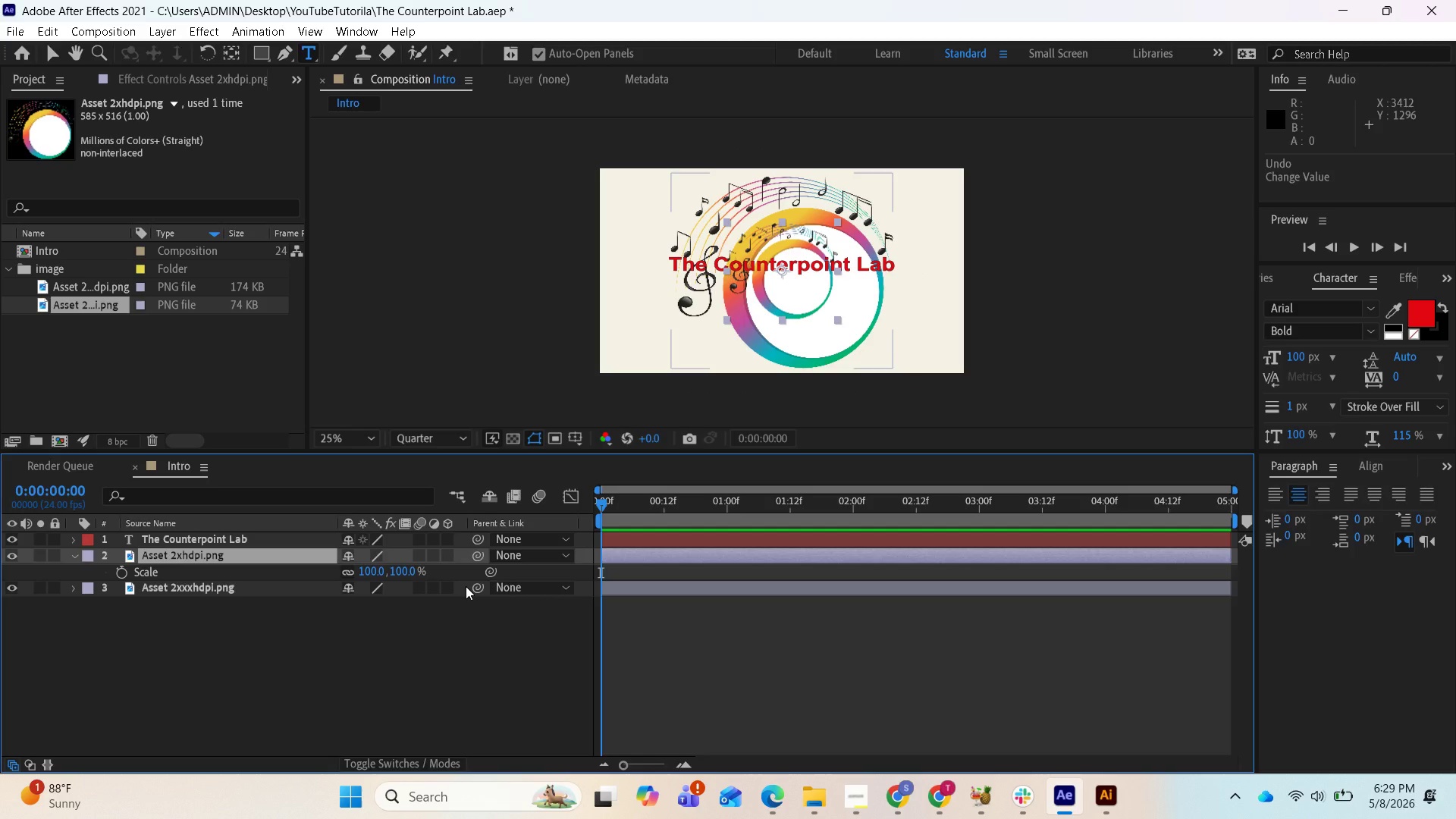 
hold_key(key=ControlLeft, duration=0.53)
 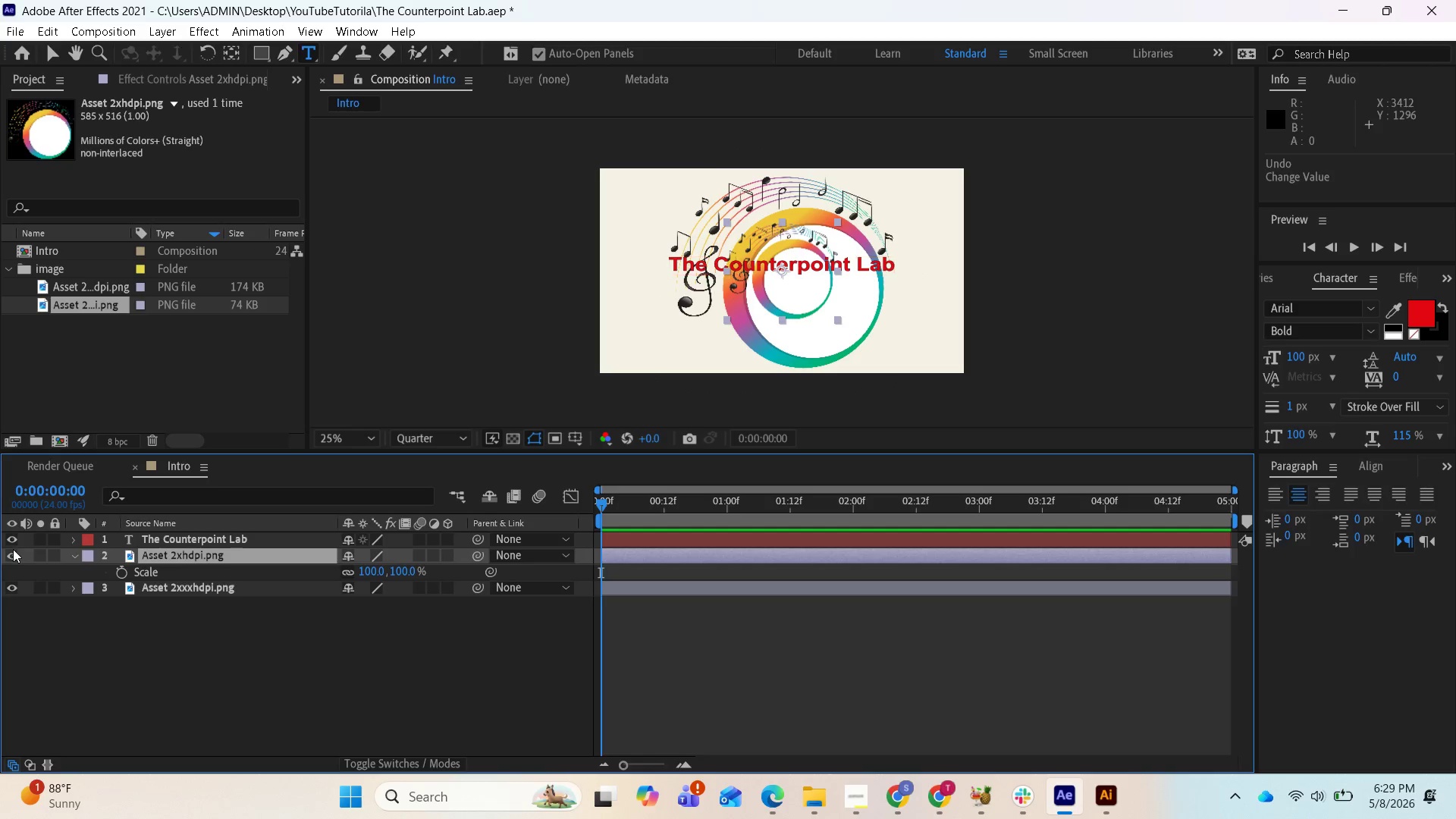 
left_click([12, 550])
 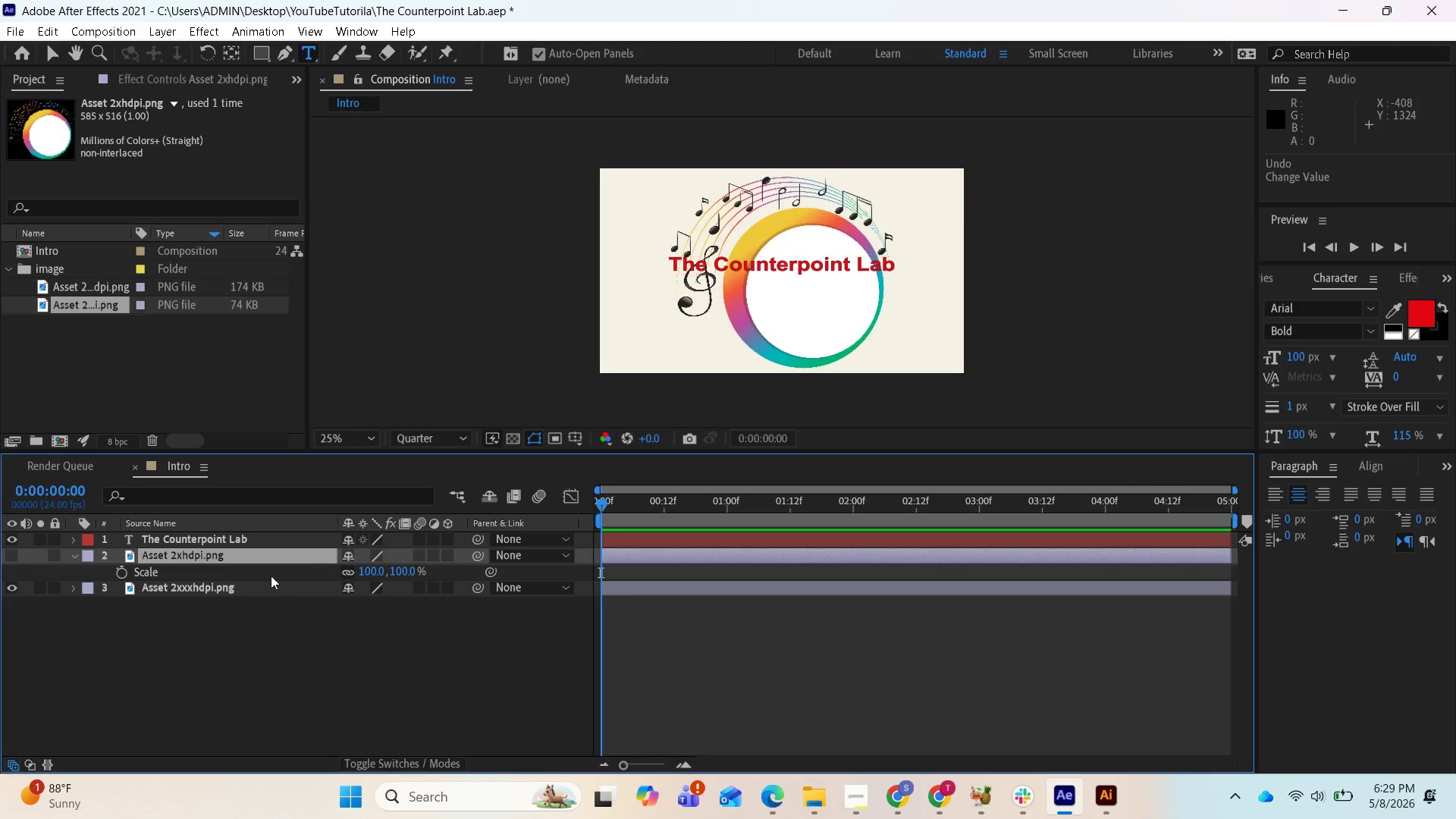 
left_click([257, 592])
 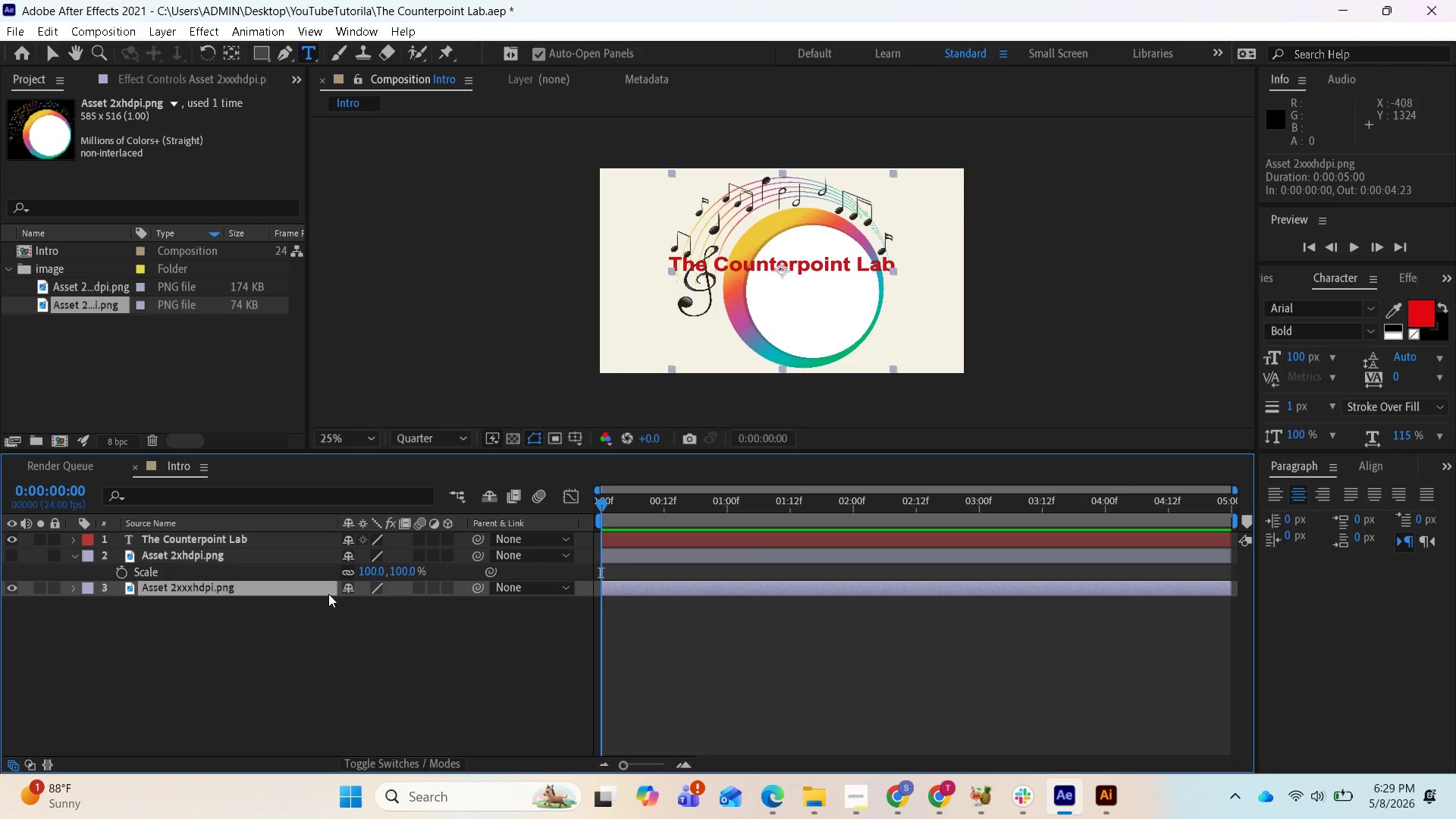 
wait(8.34)
 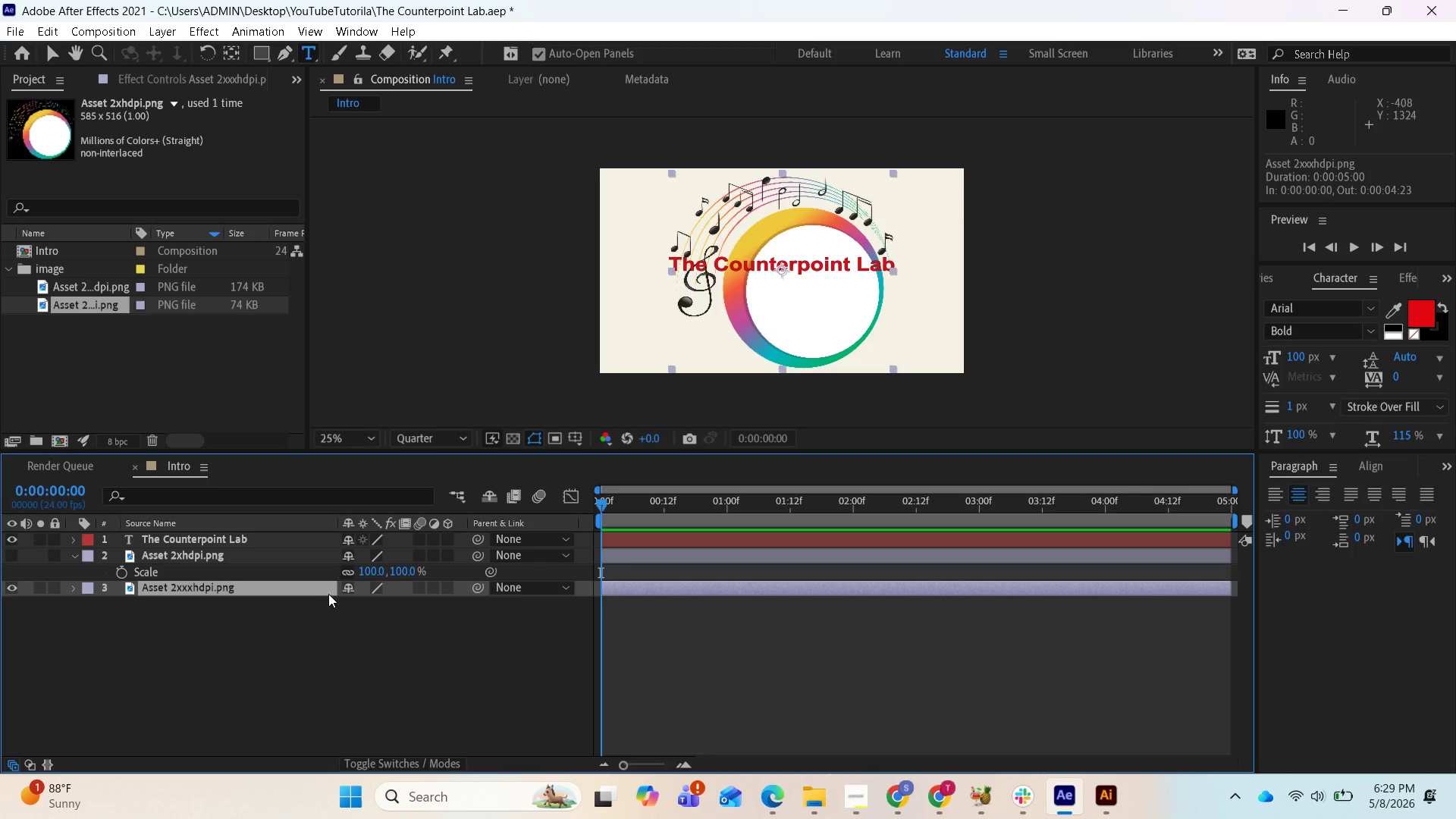 
key(S)
 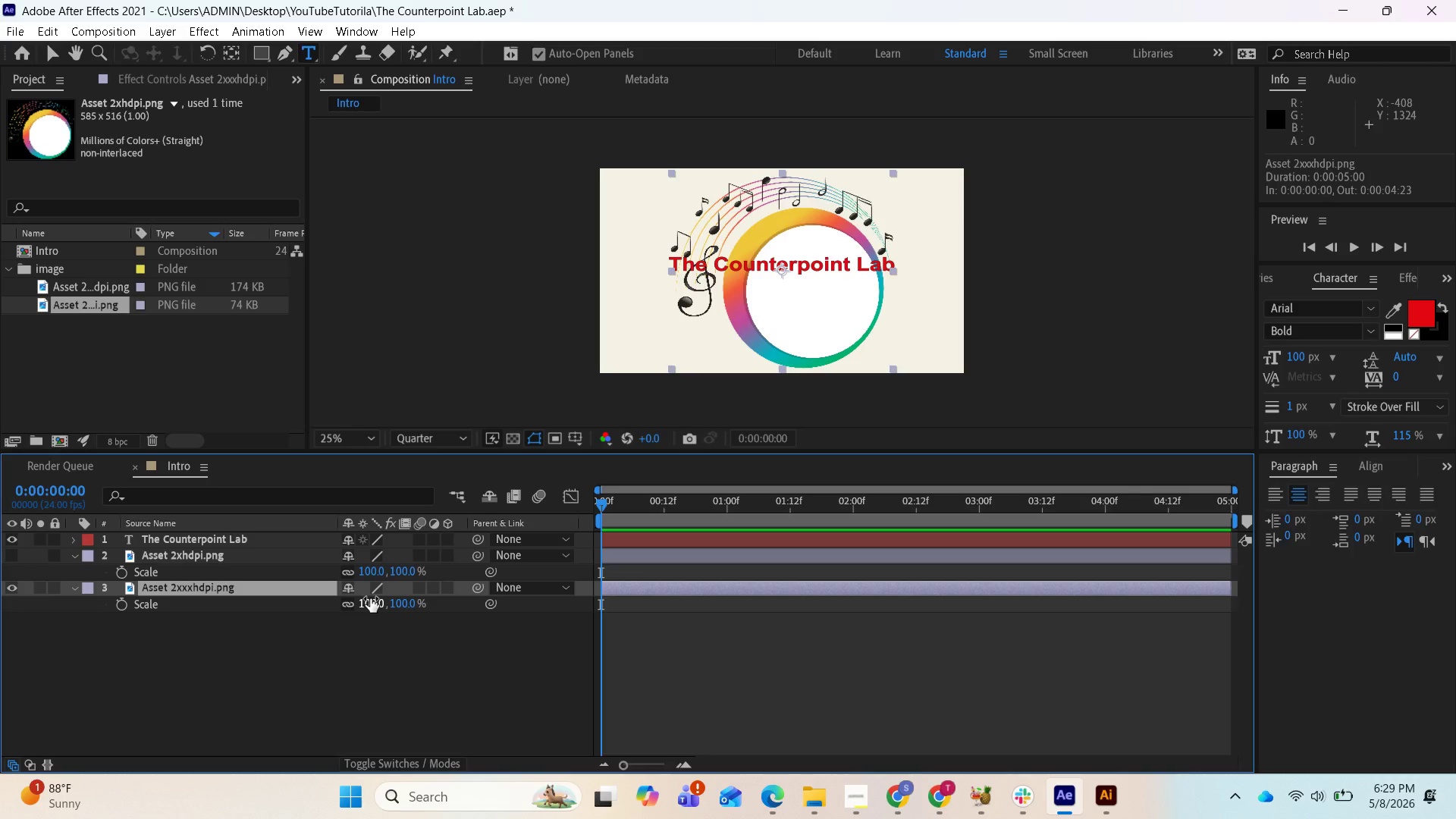 
left_click_drag(start_coordinate=[370, 598], to_coordinate=[383, 601])
 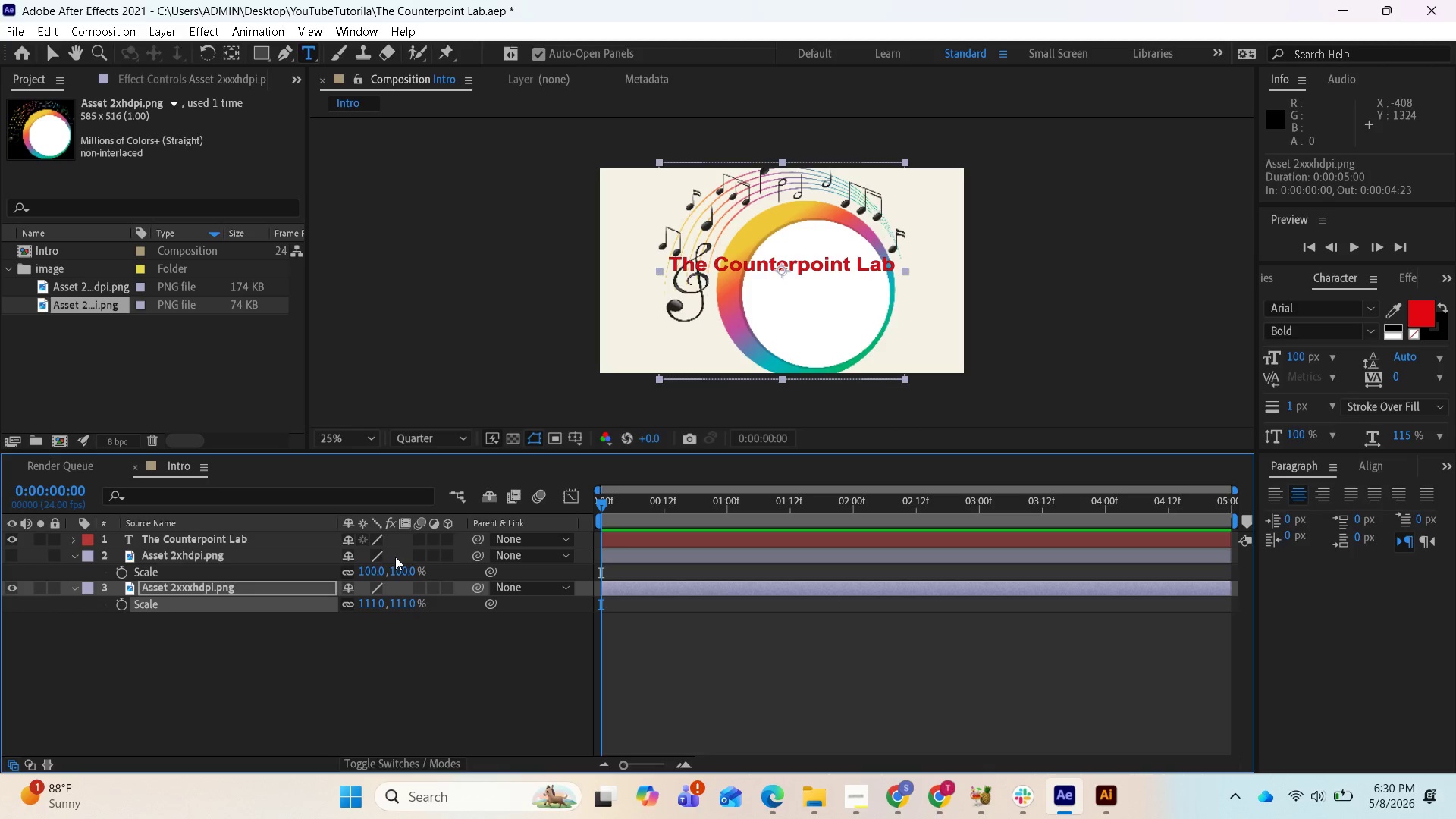 
wait(7.78)
 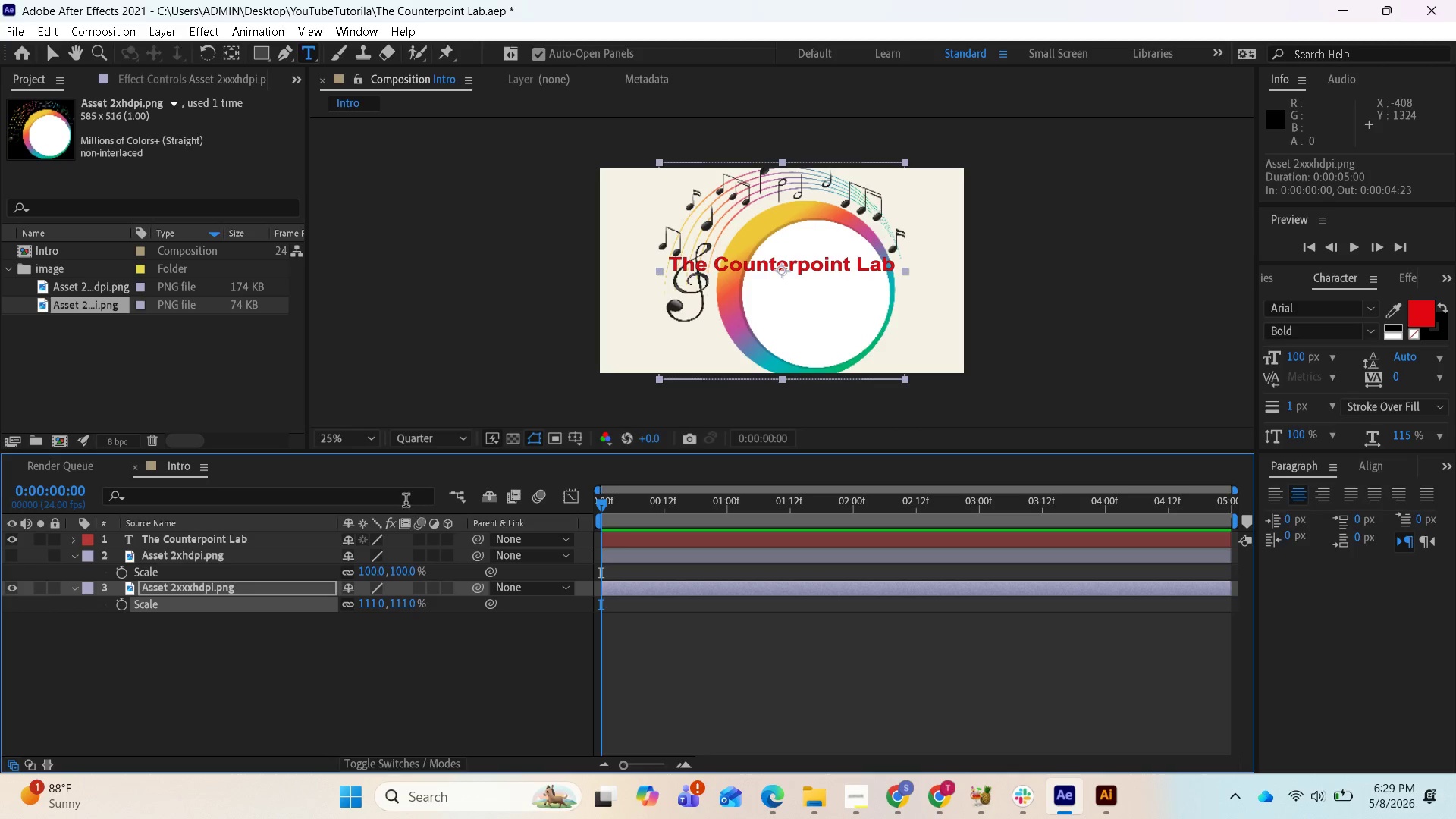 
left_click([356, 603])
 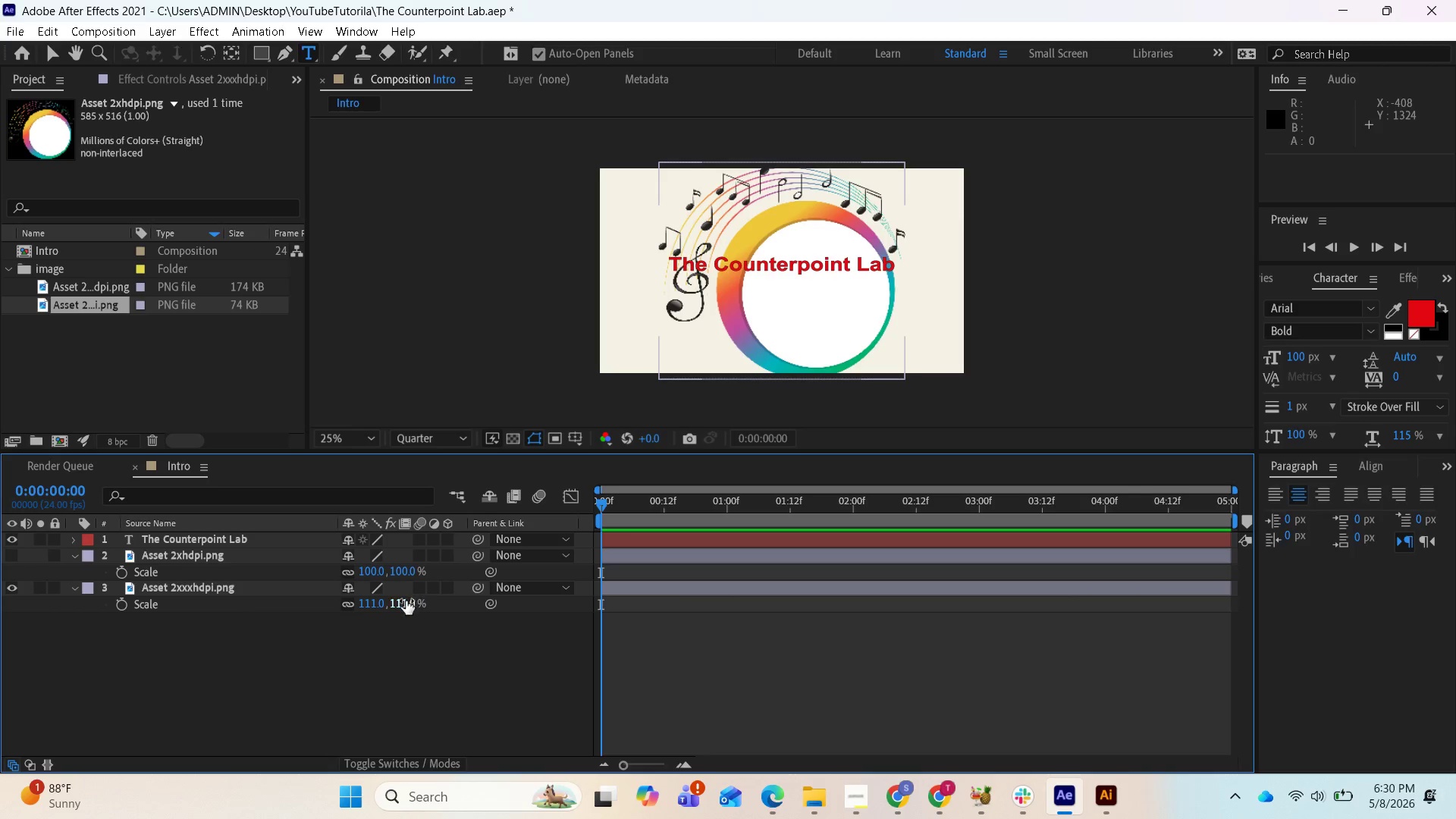 
left_click_drag(start_coordinate=[404, 601], to_coordinate=[425, 604])
 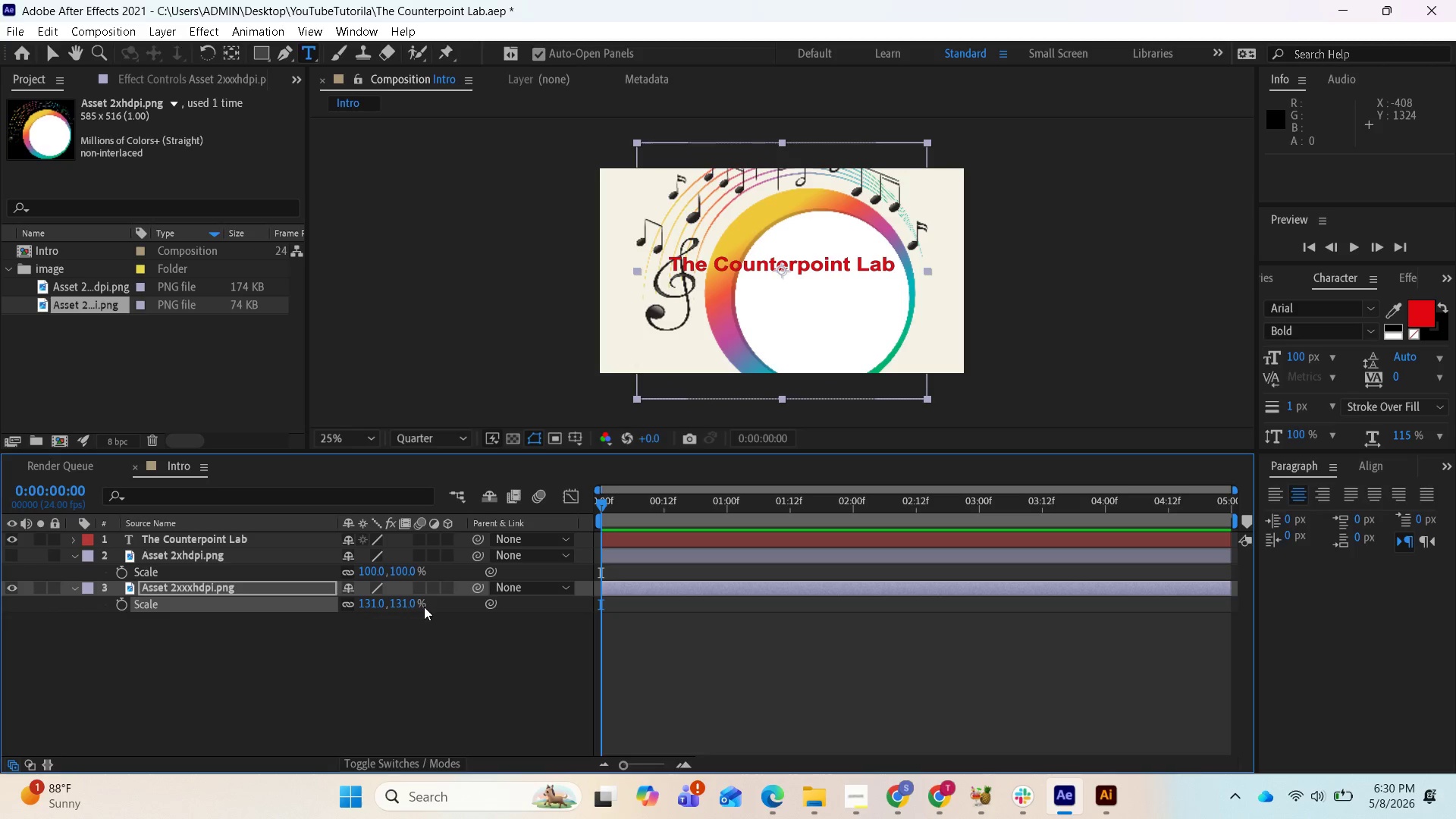 
key(Control+Z)
 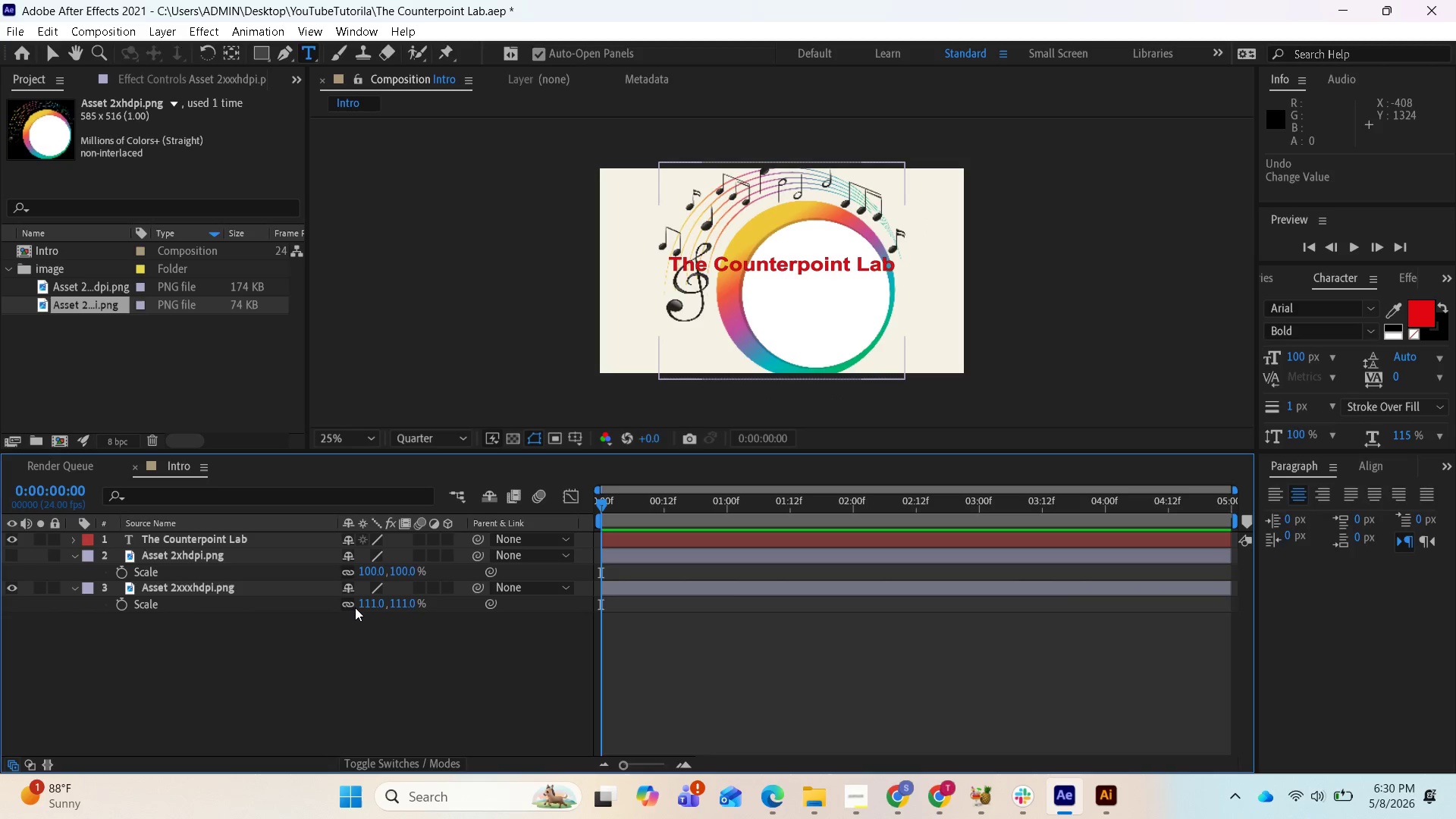 
left_click([351, 607])
 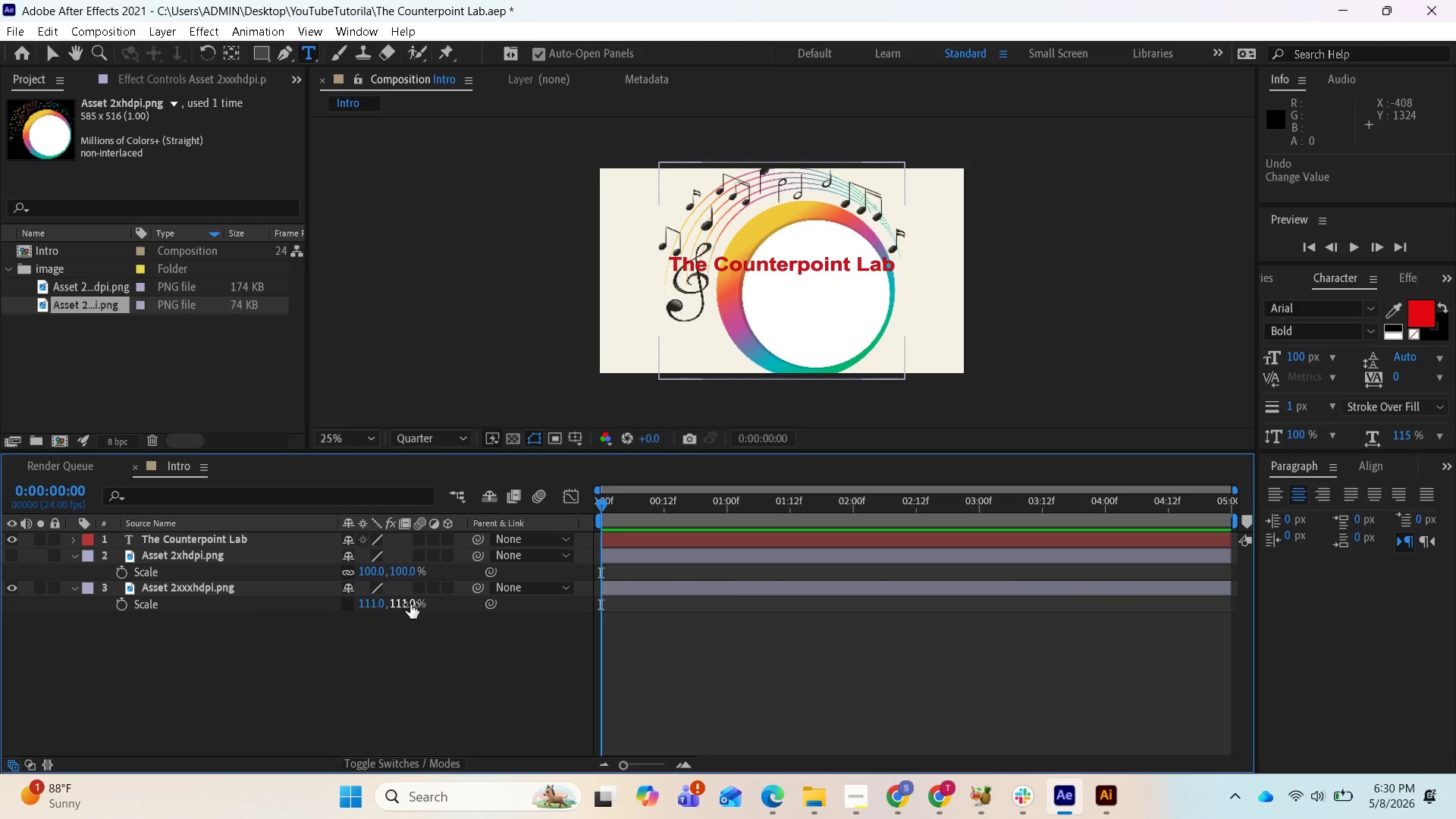 
left_click_drag(start_coordinate=[410, 604], to_coordinate=[419, 606])
 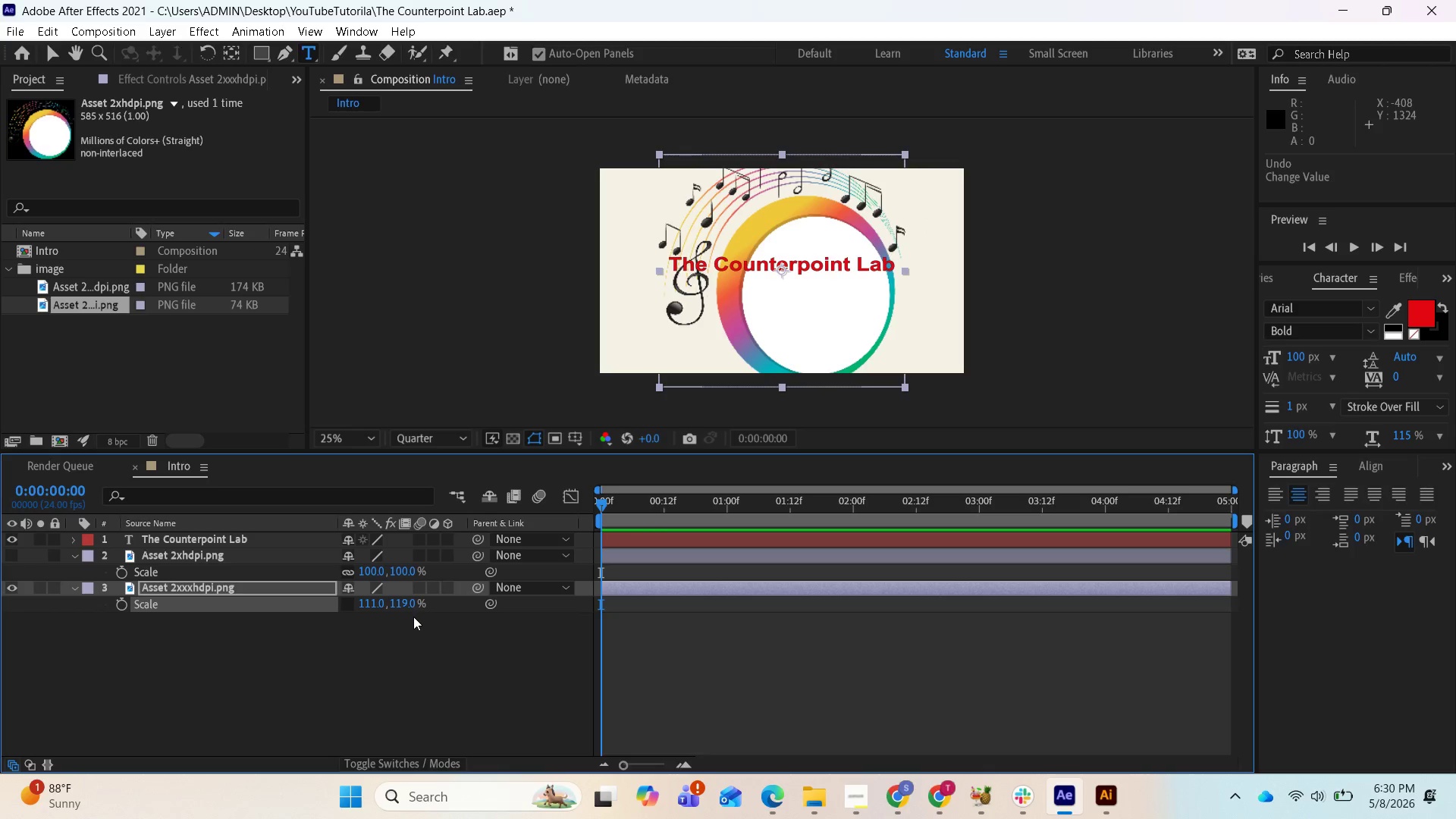 
key(Control+Z)
 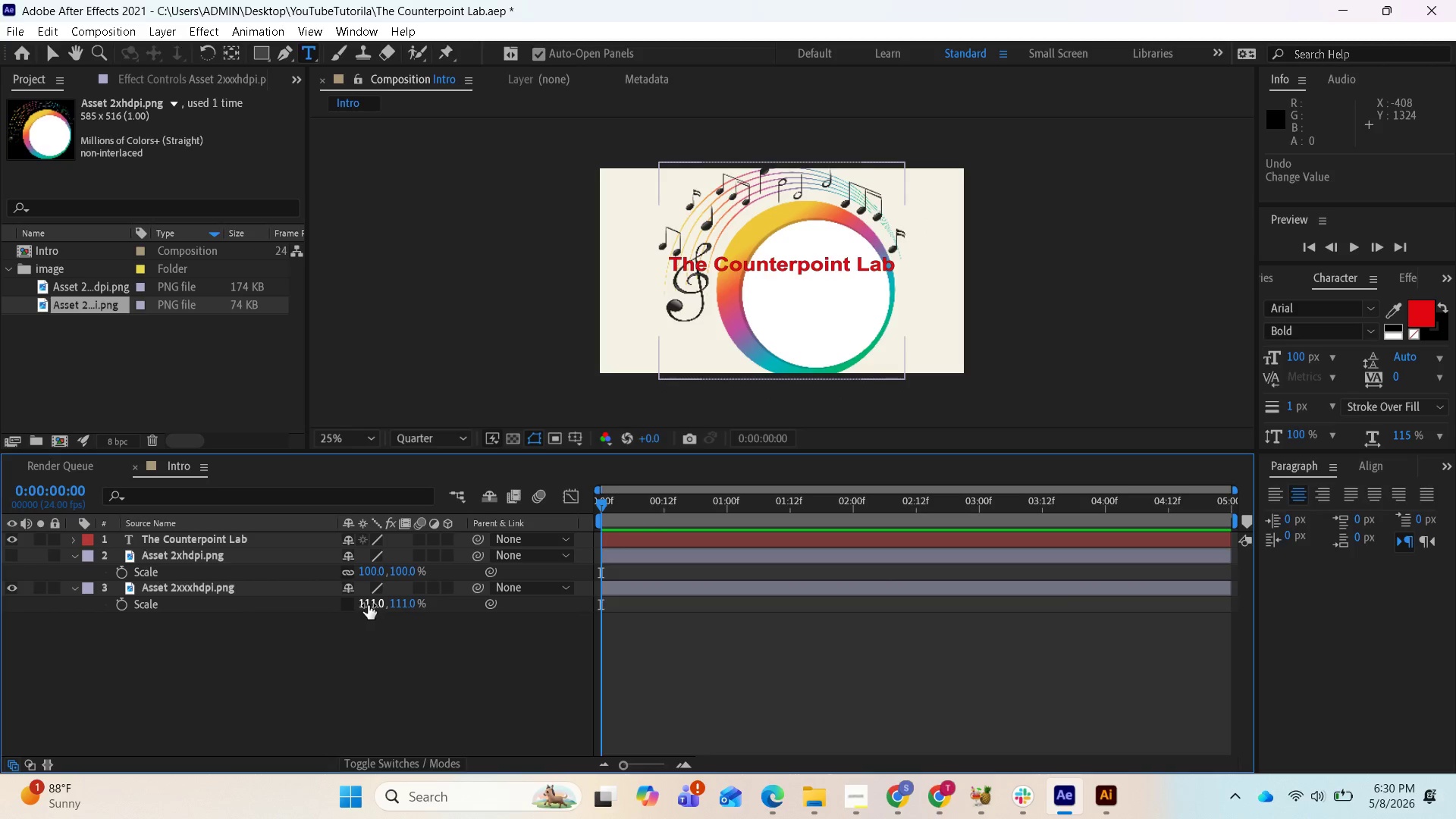 
left_click_drag(start_coordinate=[368, 605], to_coordinate=[406, 609])
 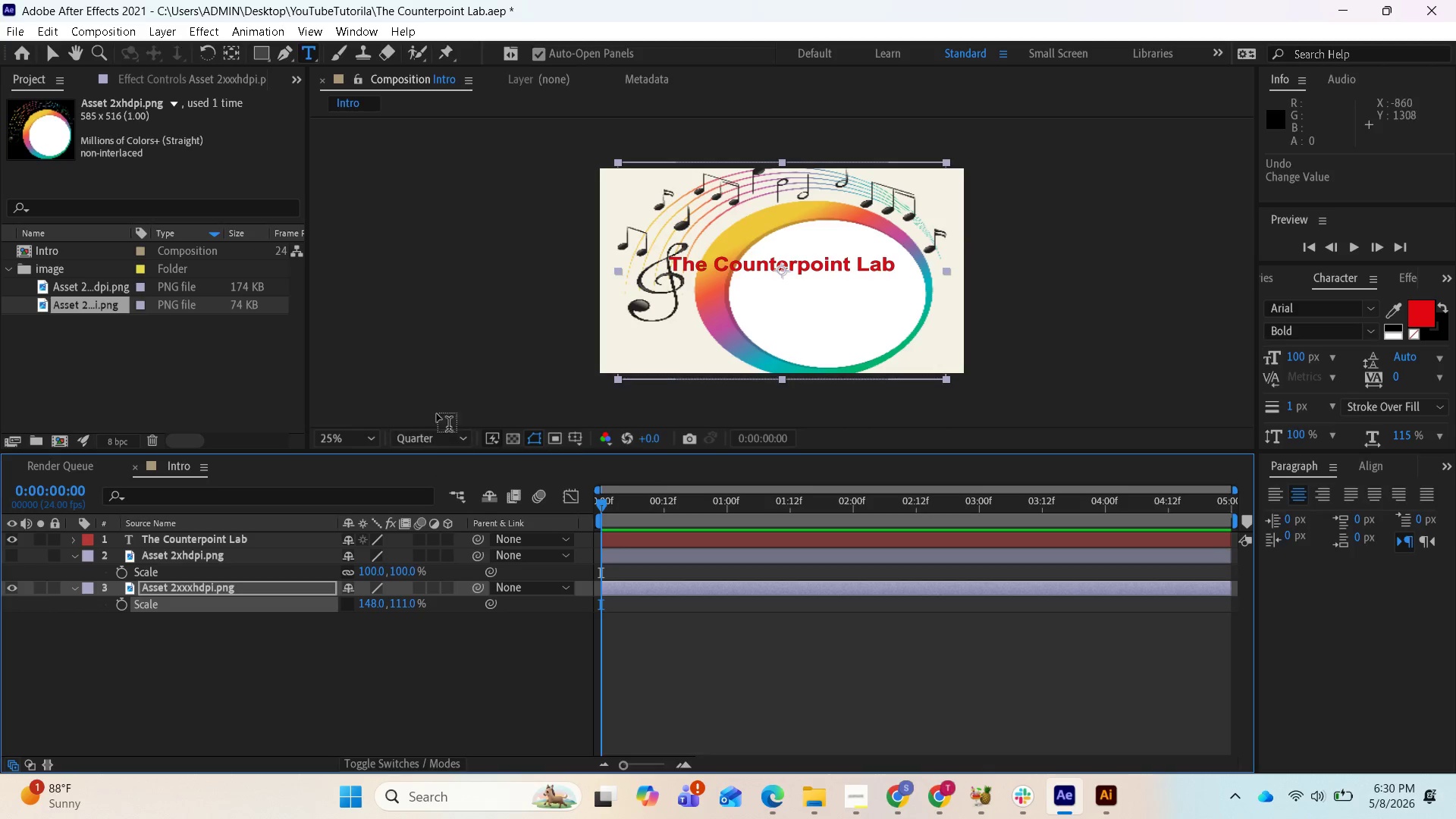 
wait(7.52)
 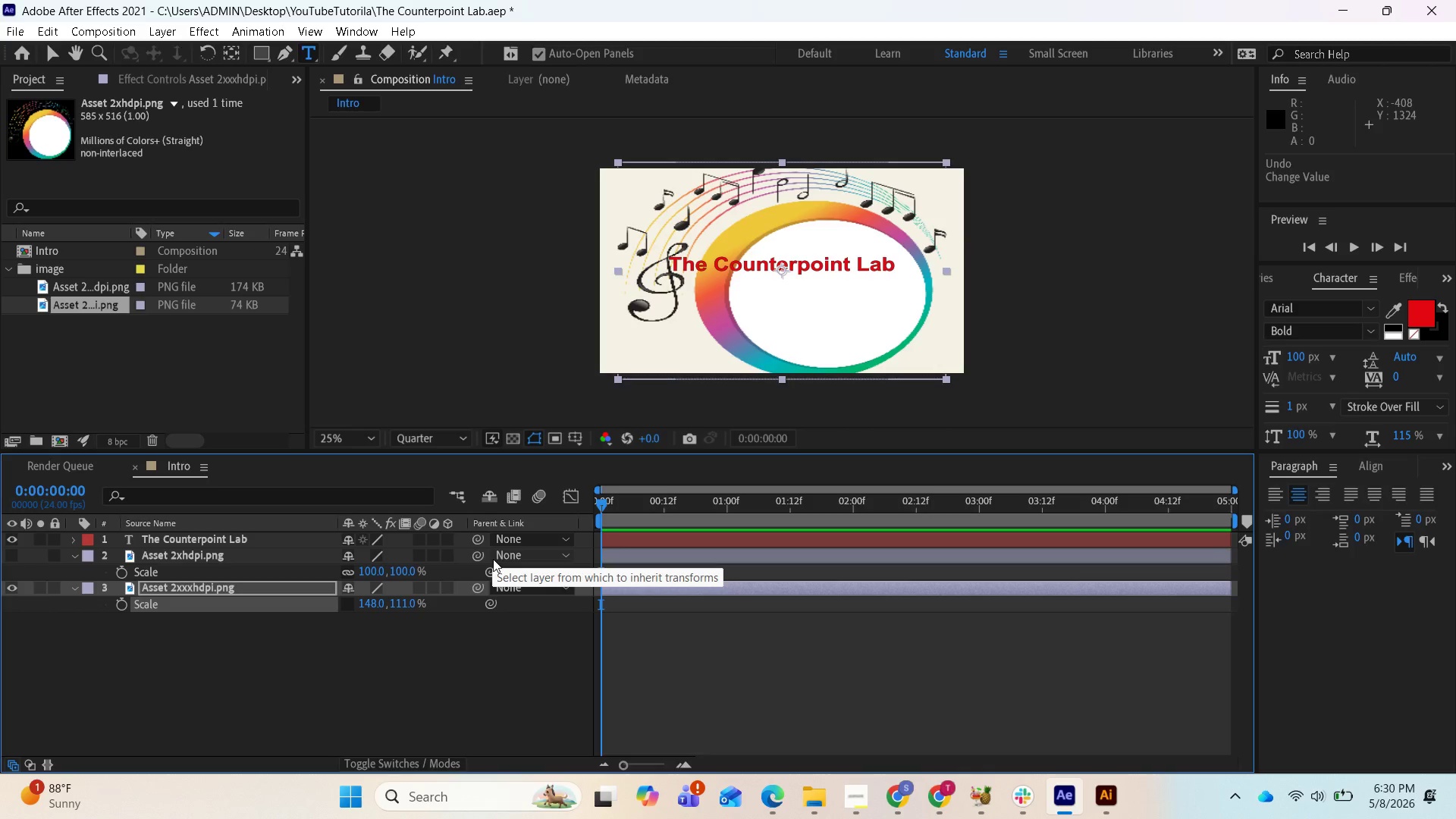 
key(Control+Z)
 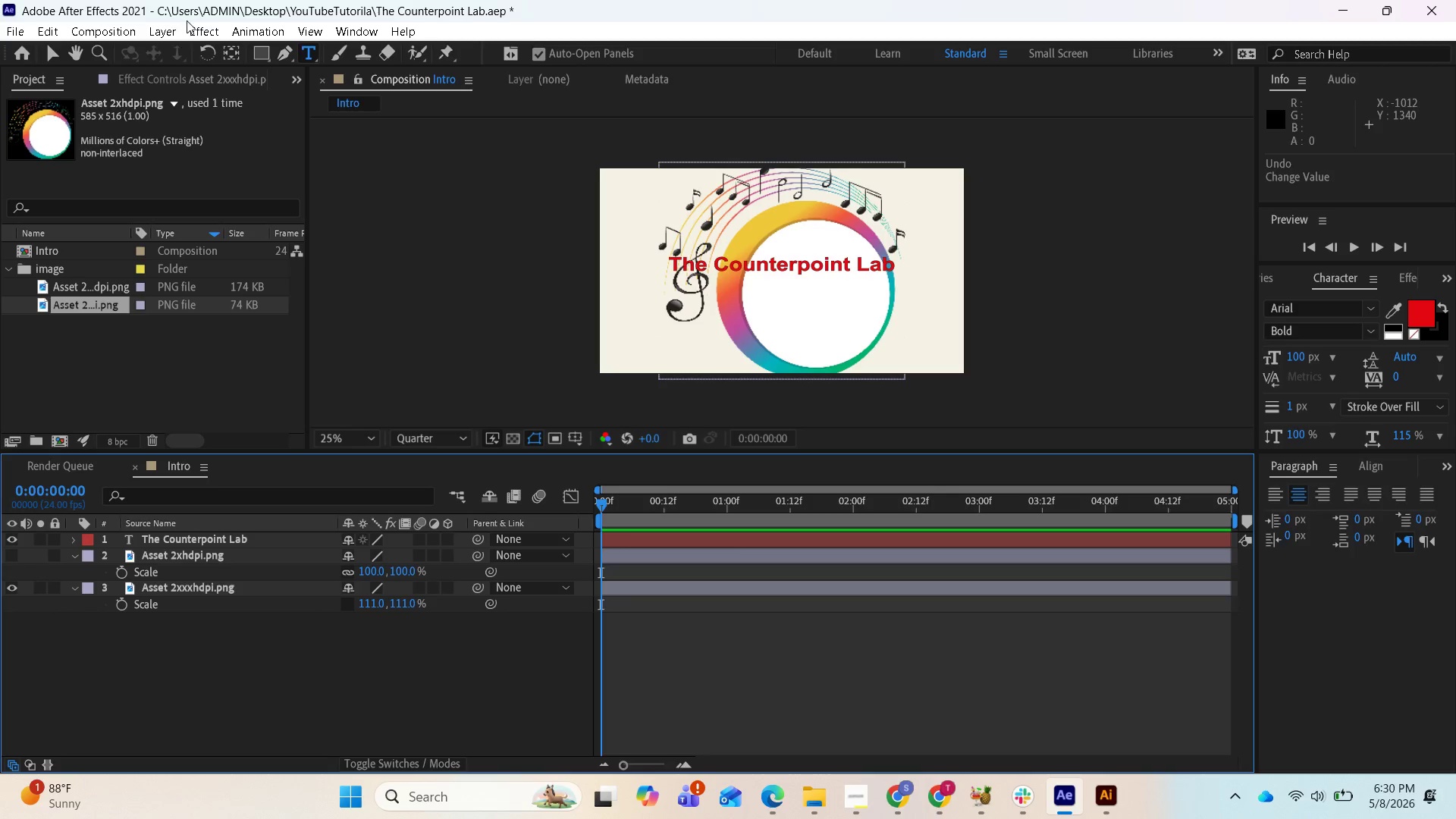 
left_click([197, 23])
 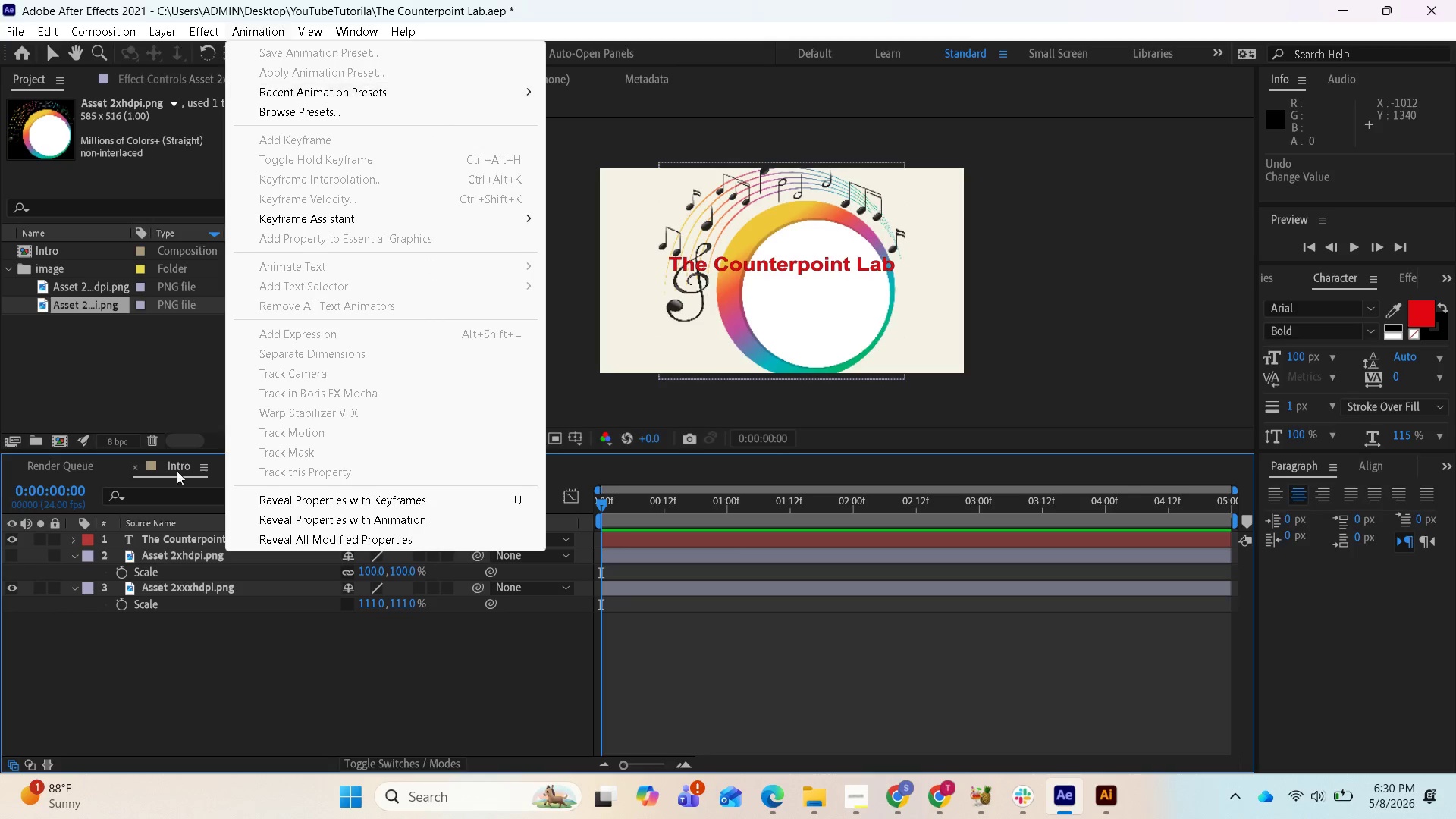 
left_click([172, 588])
 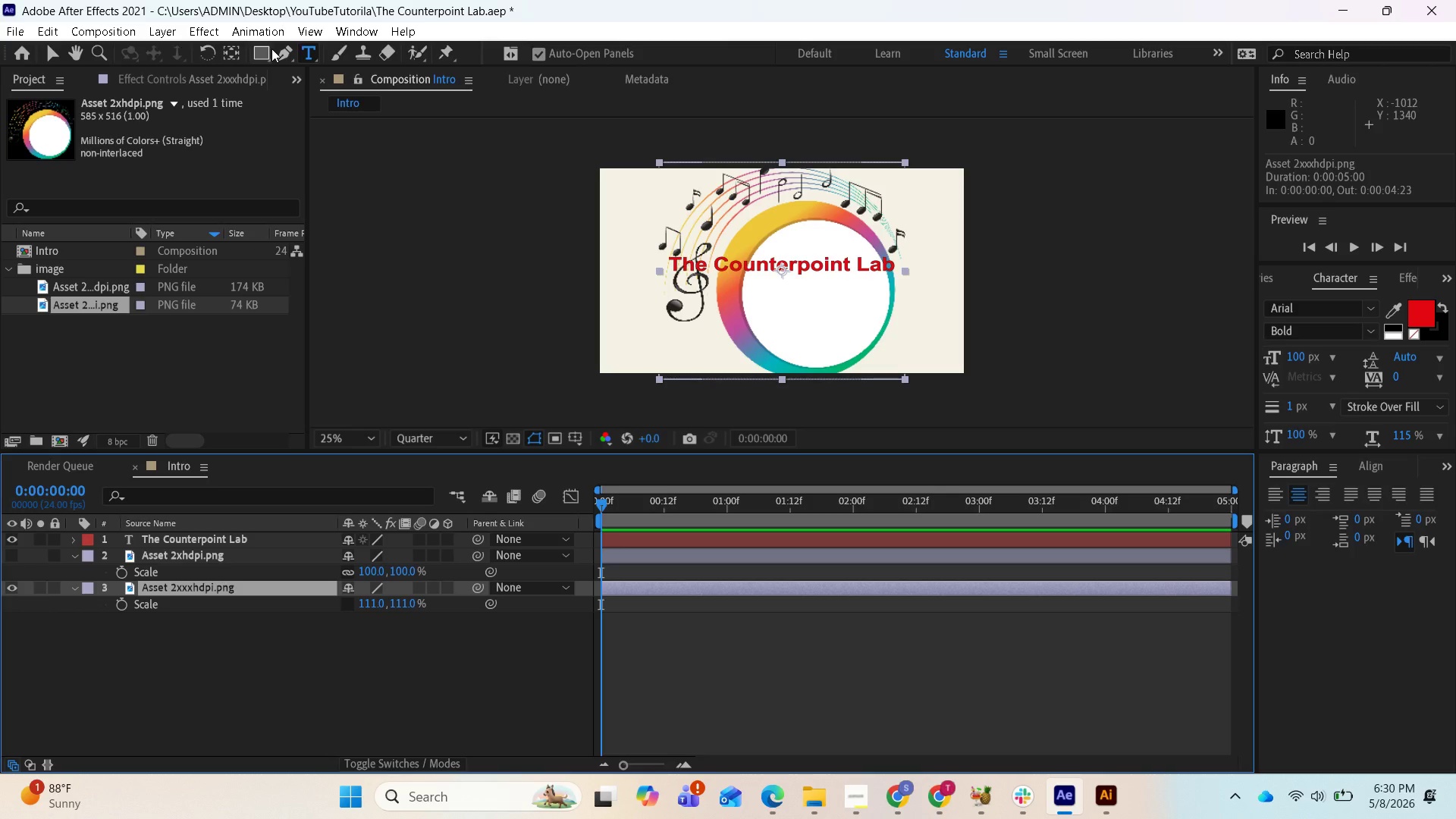 
wait(29.22)
 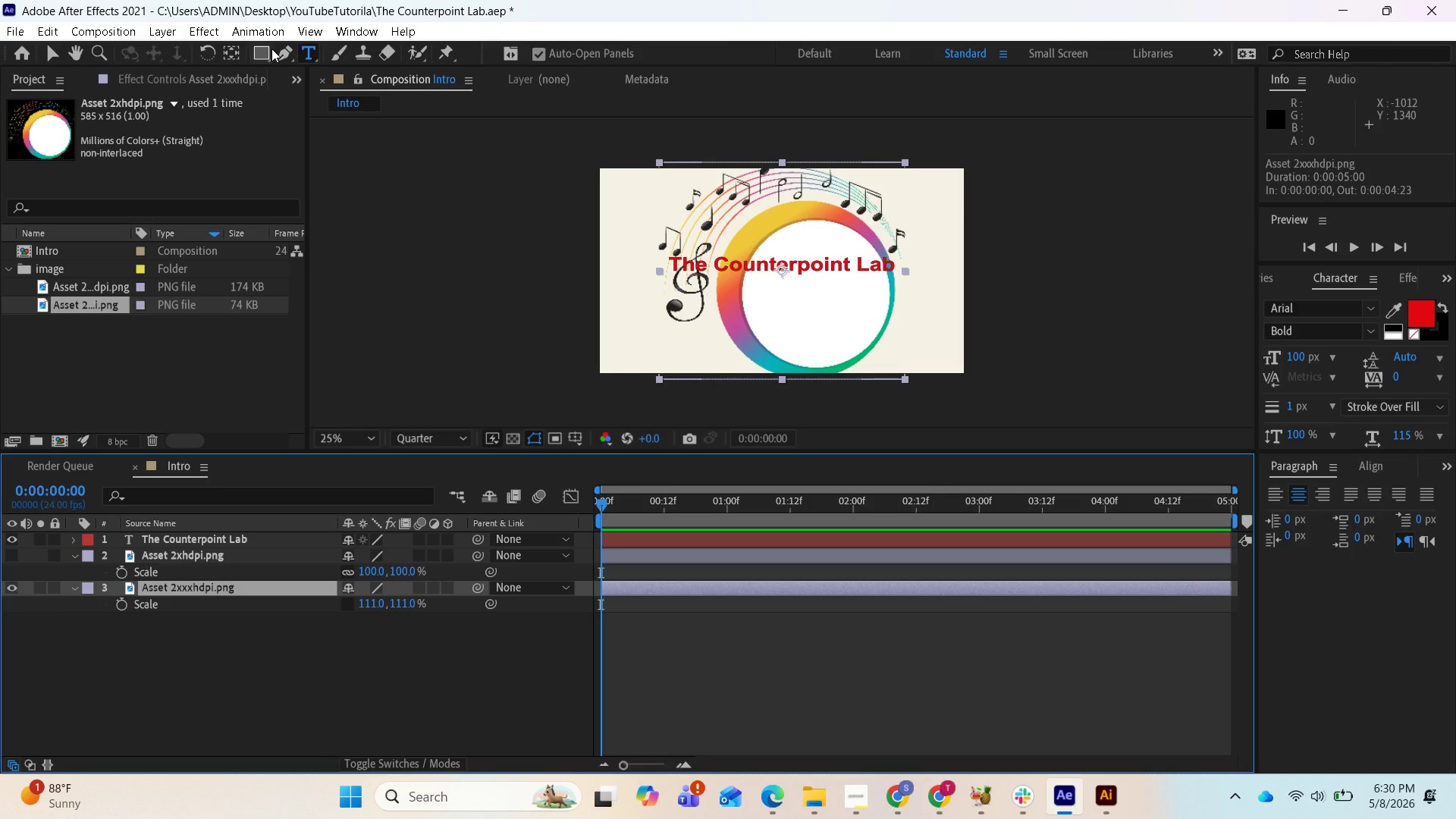 
left_click([159, 34])
 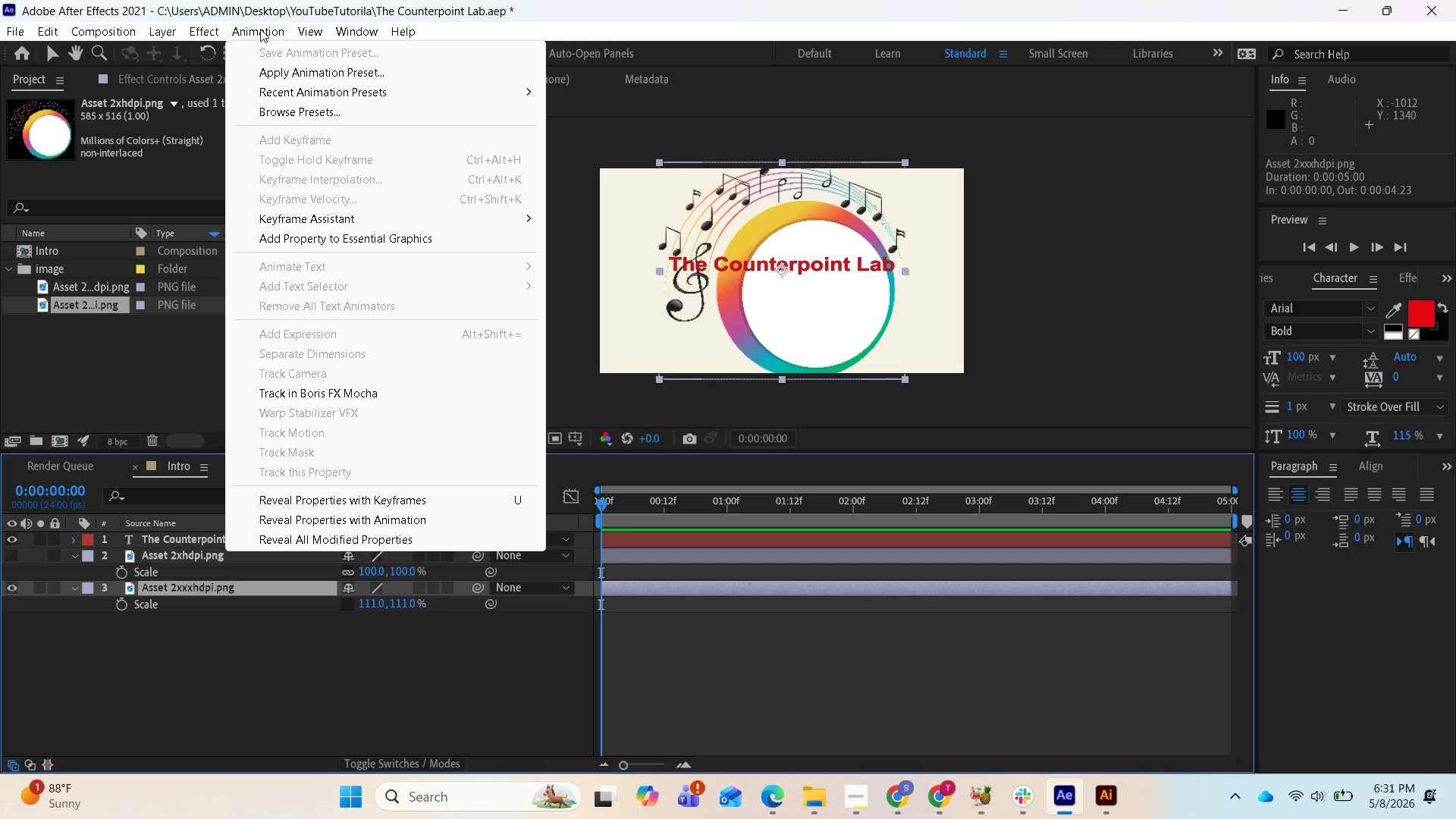 
wait(43.84)
 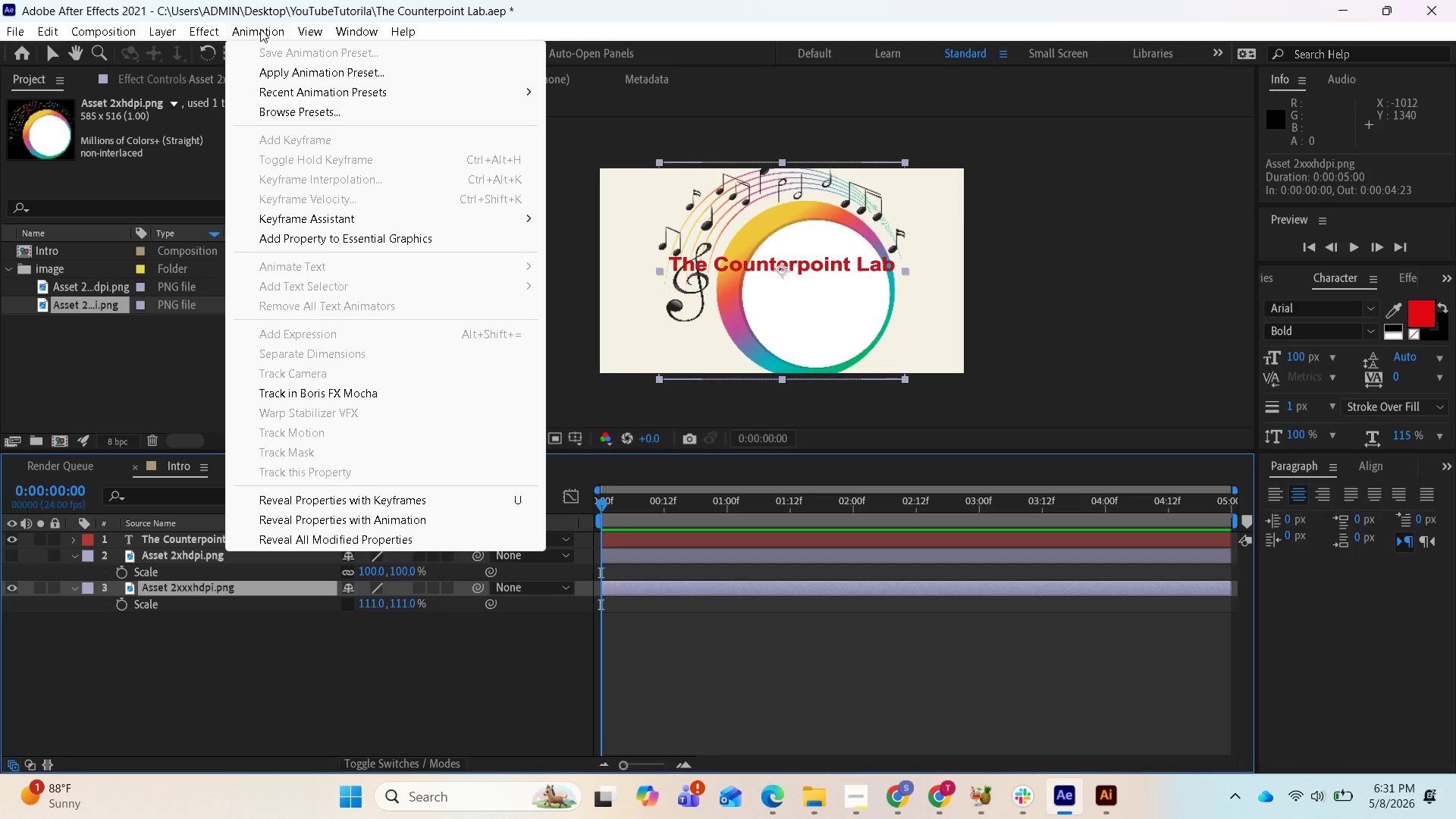 
mouse_move([323, 27])
 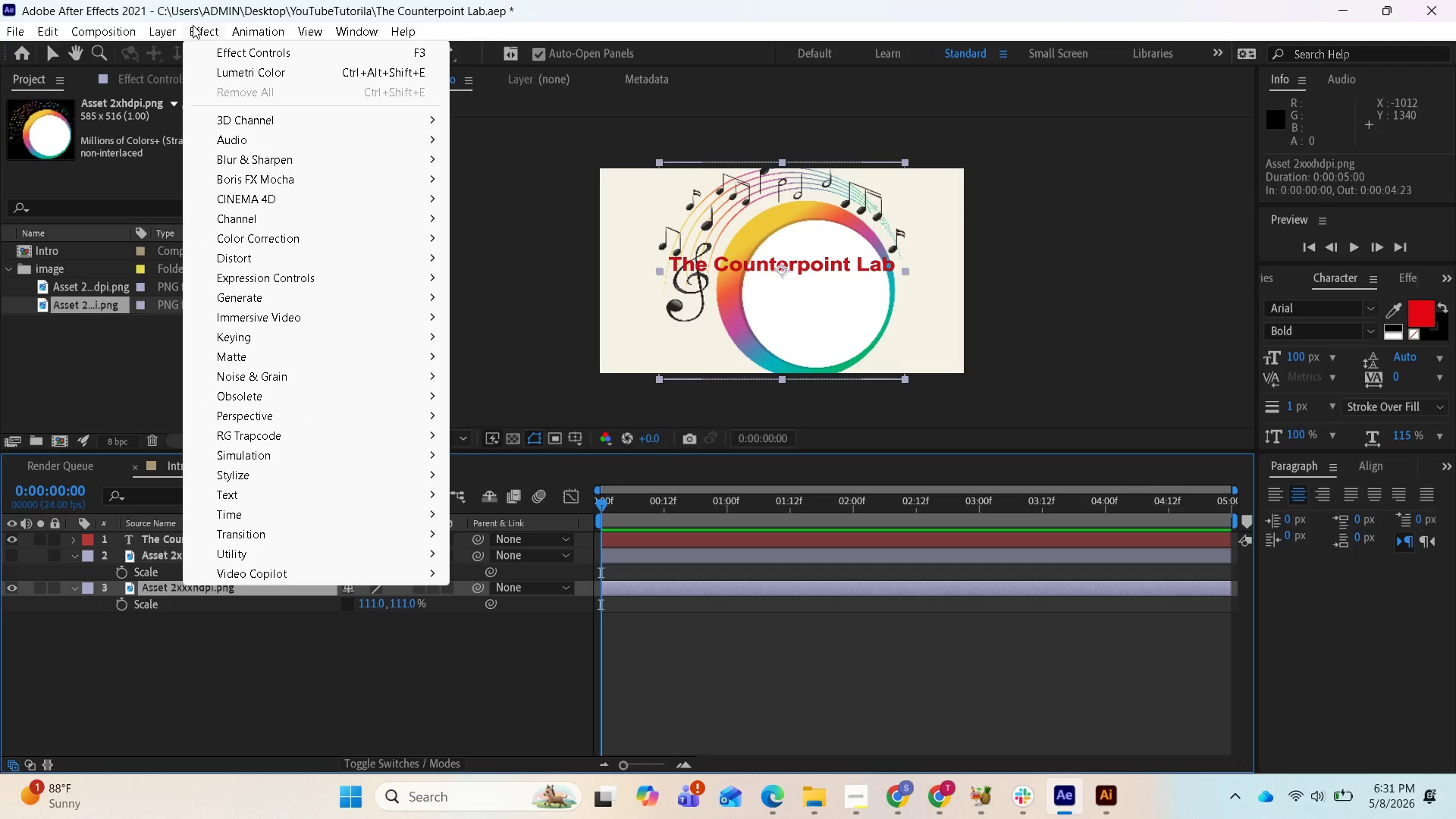 
wait(10.48)
 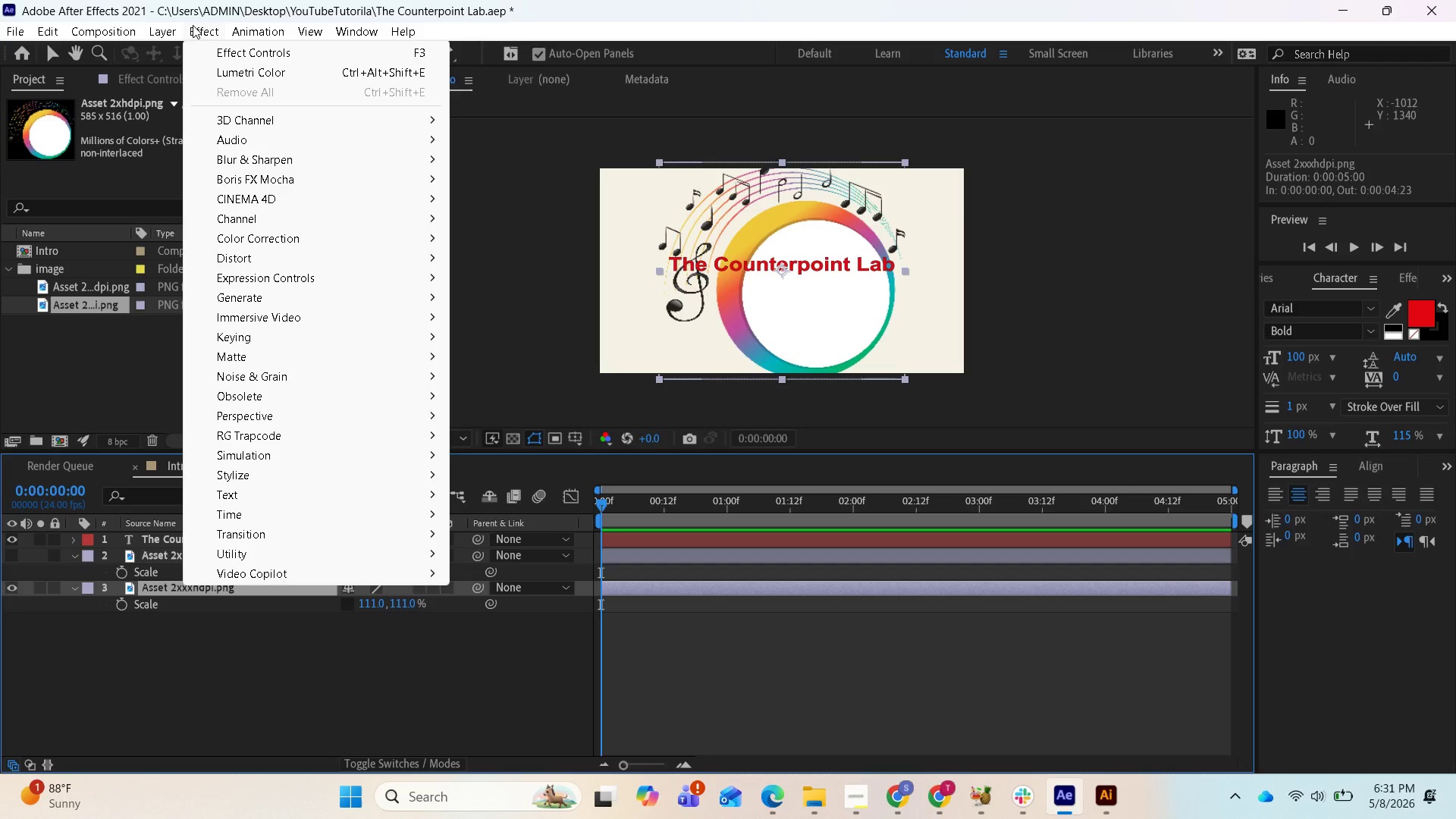 
left_click([201, 617])
 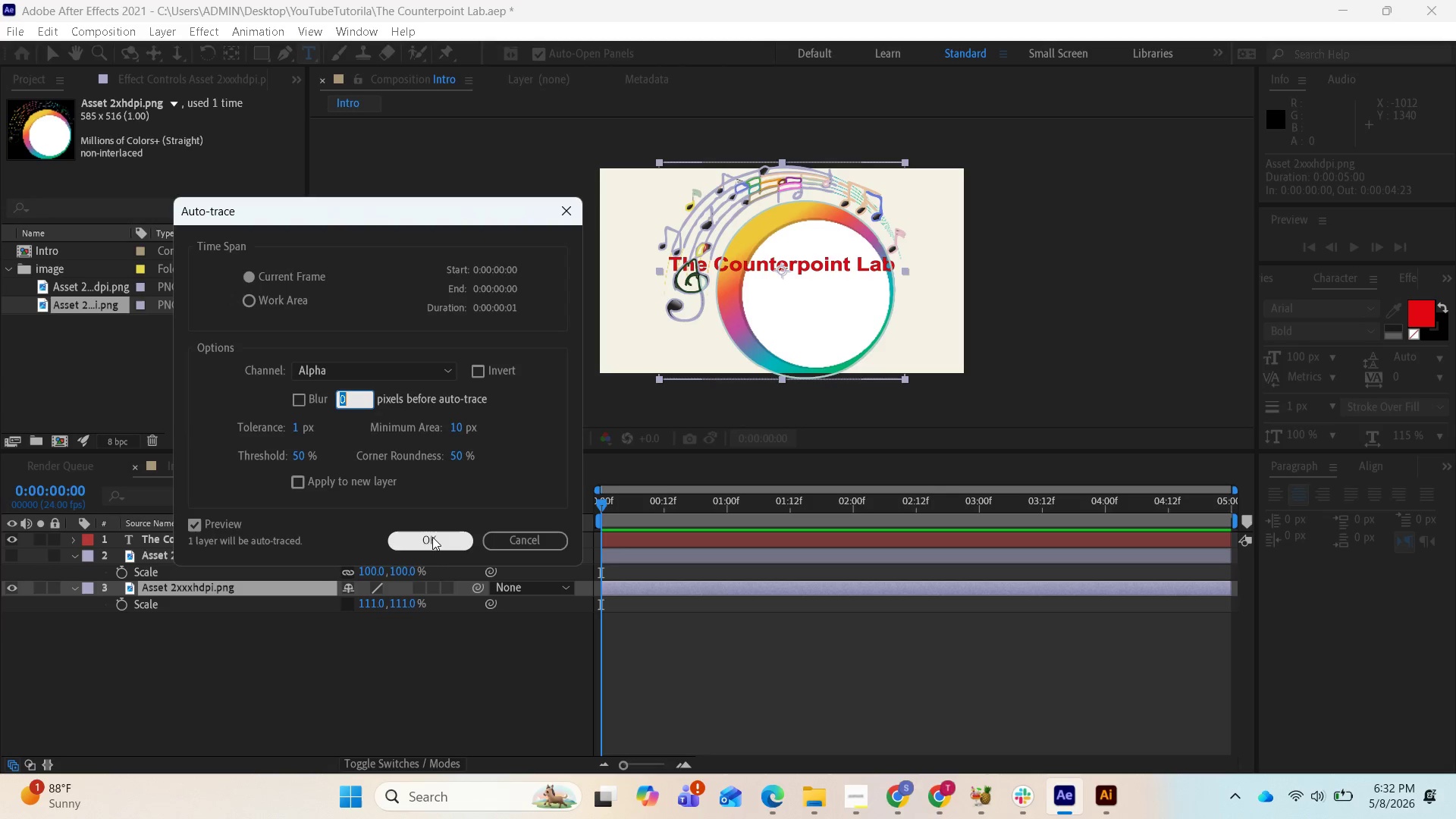 
left_click([431, 537])
 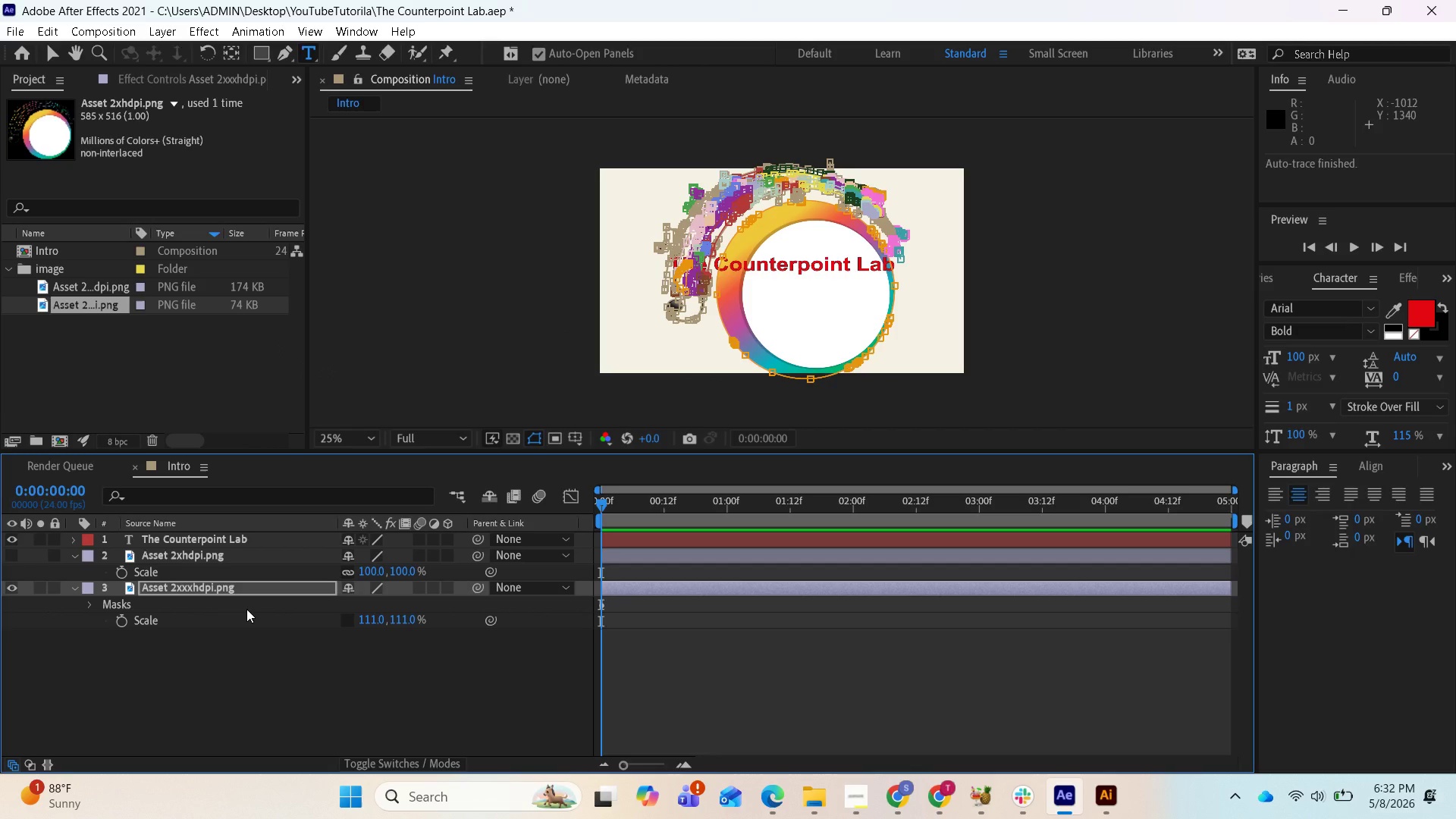 
wait(8.62)
 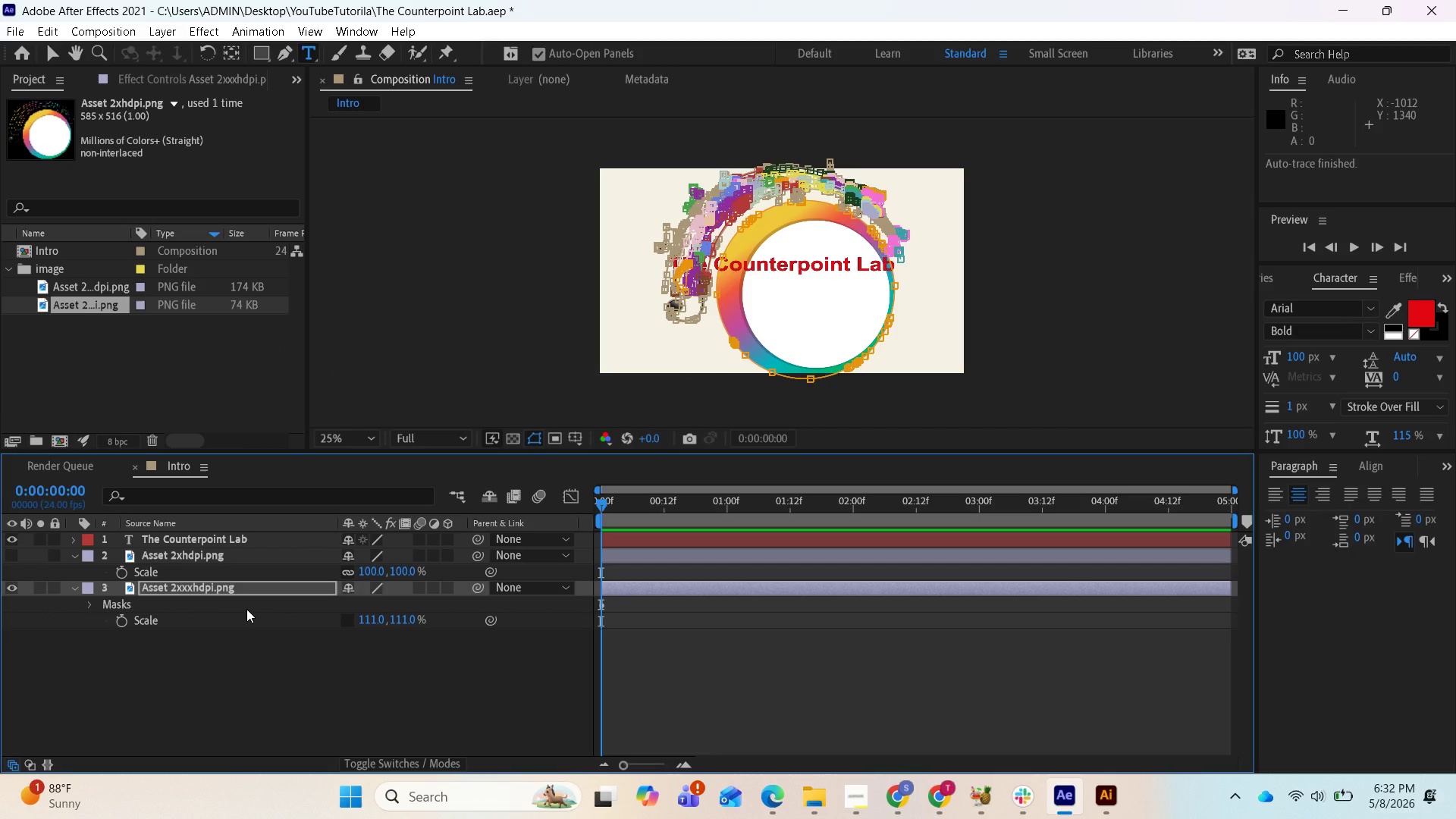 
left_click_drag(start_coordinate=[604, 504], to_coordinate=[599, 498])
 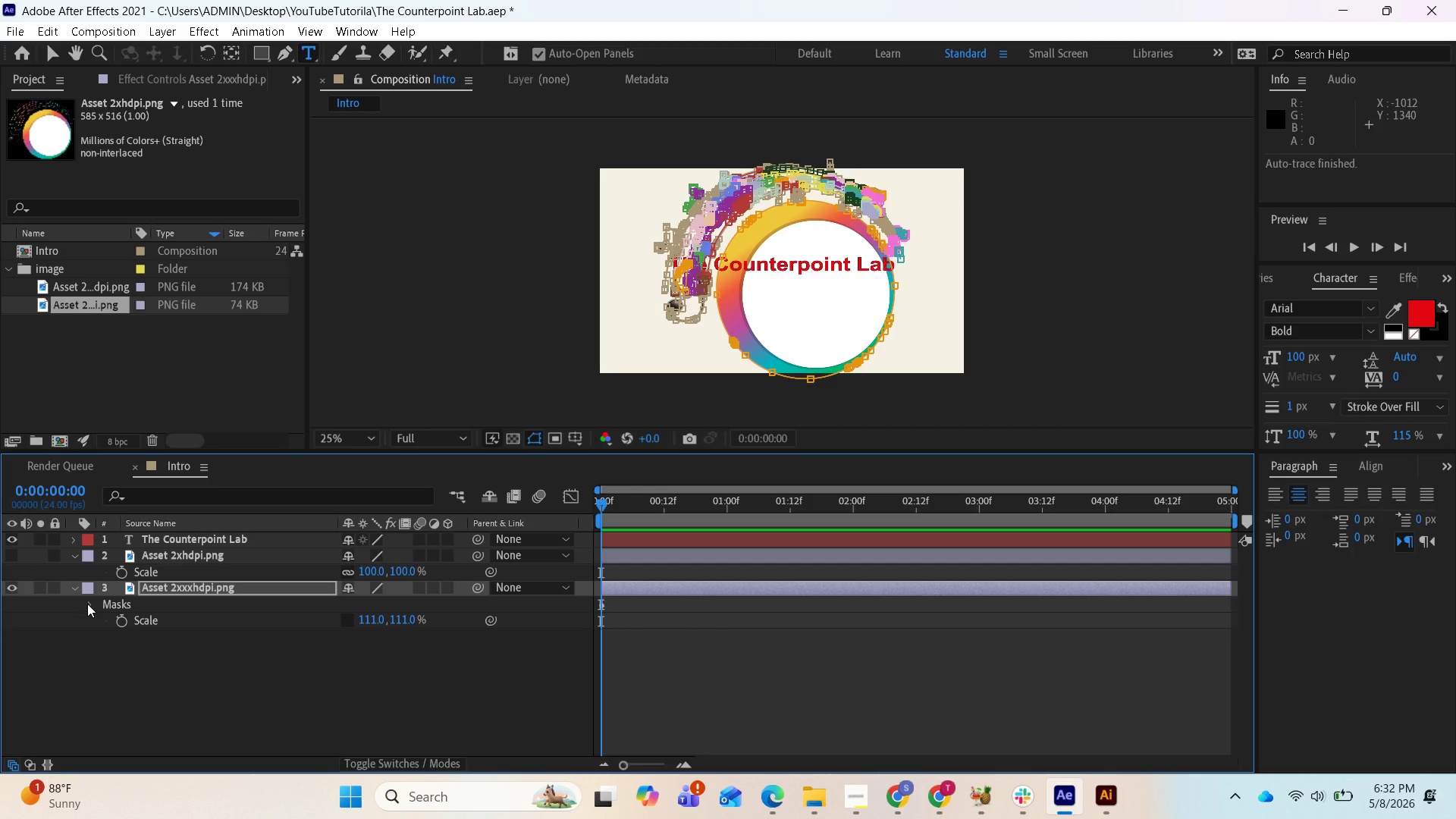 
wait(6.34)
 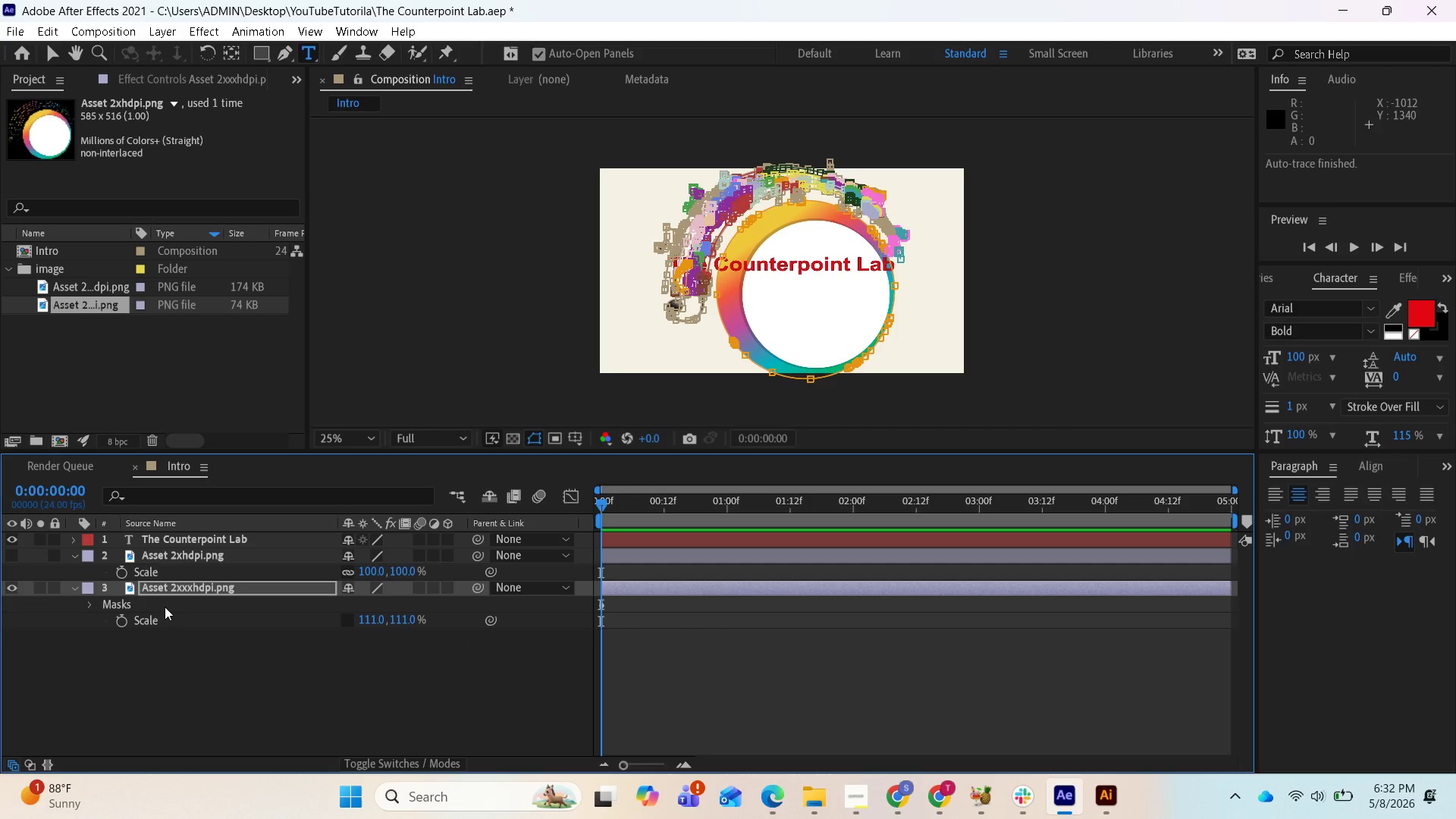 
left_click([87, 604])
 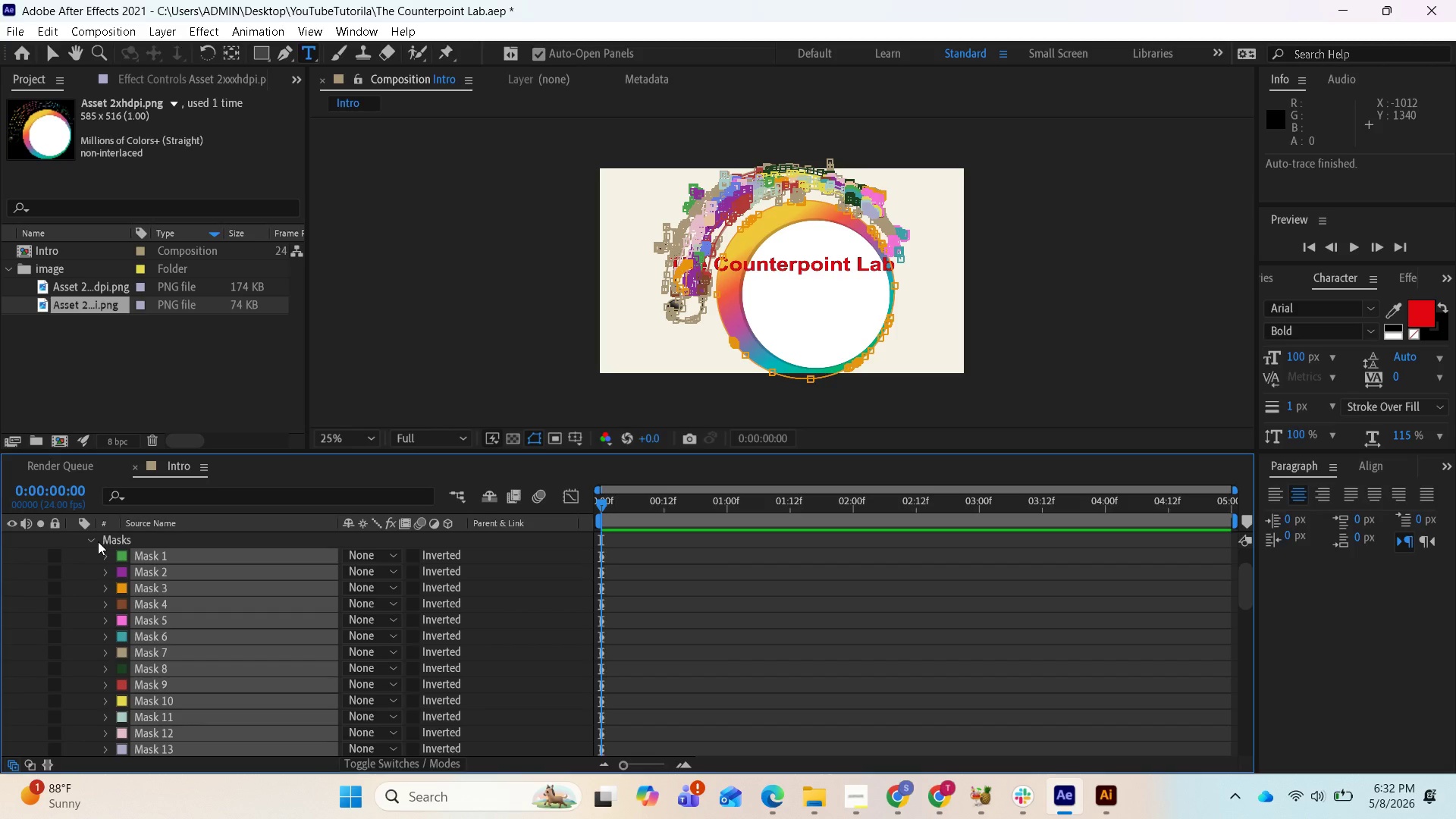 
left_click([96, 540])
 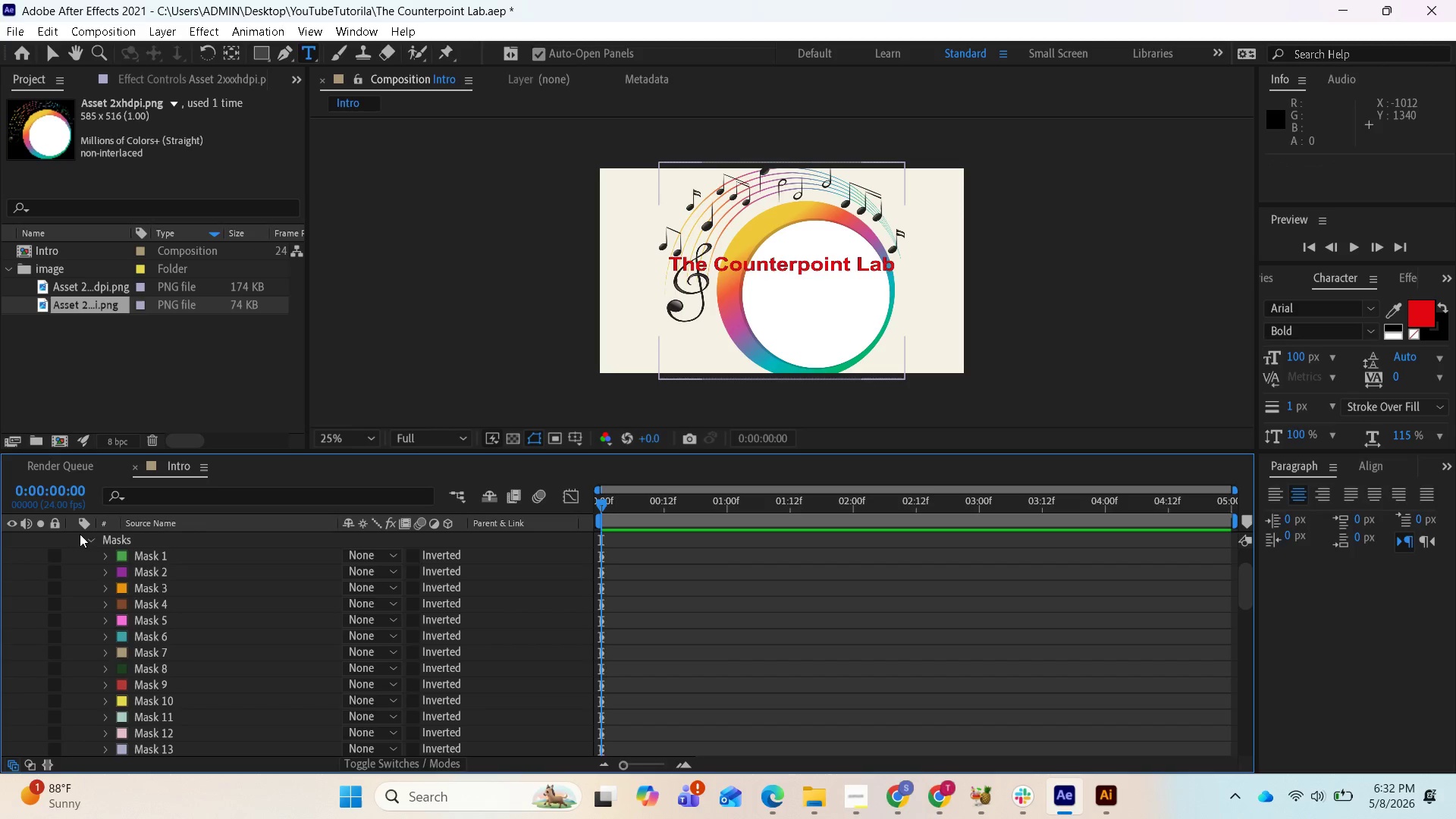 
left_click([87, 540])
 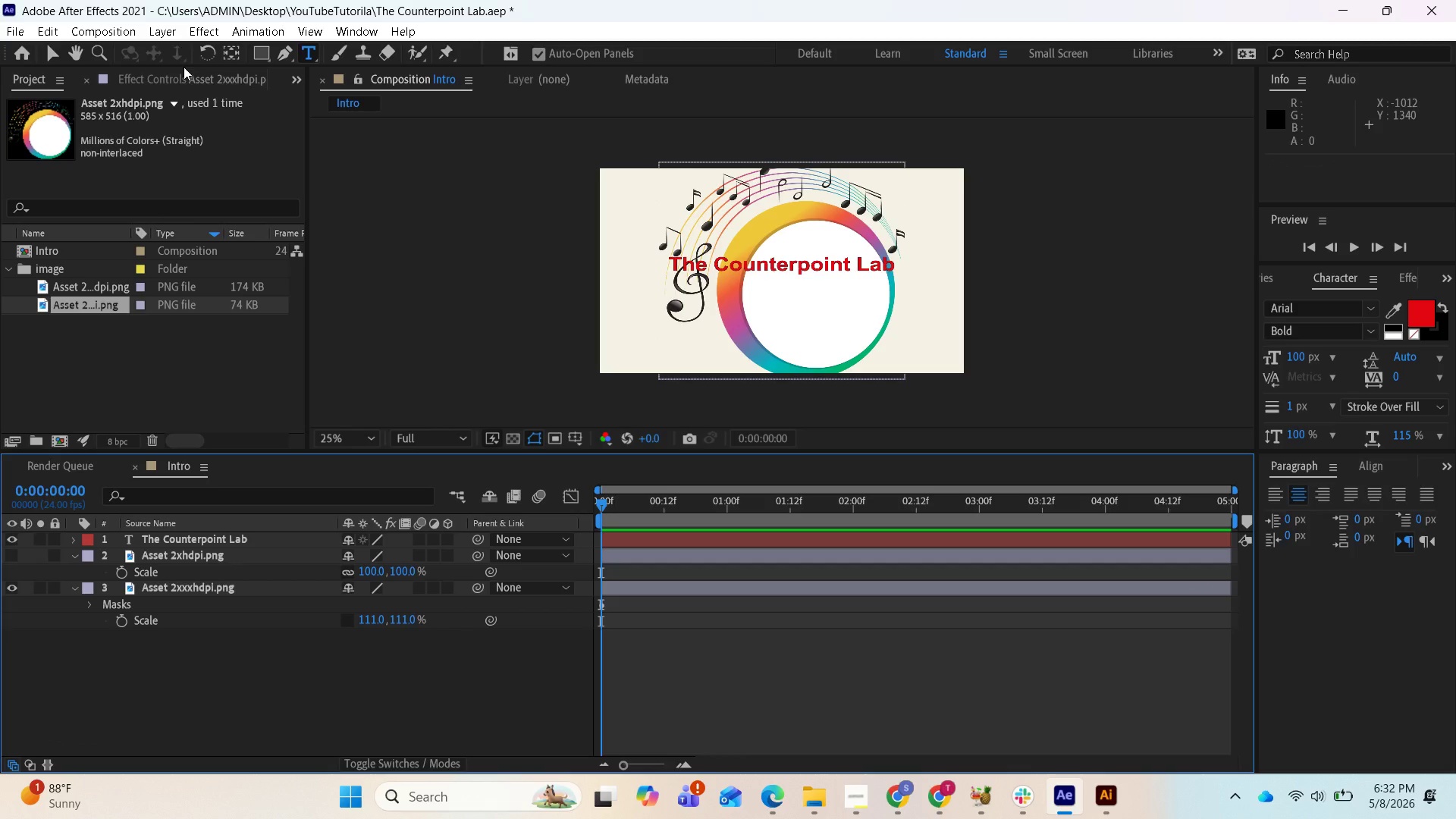 
left_click([182, 75])
 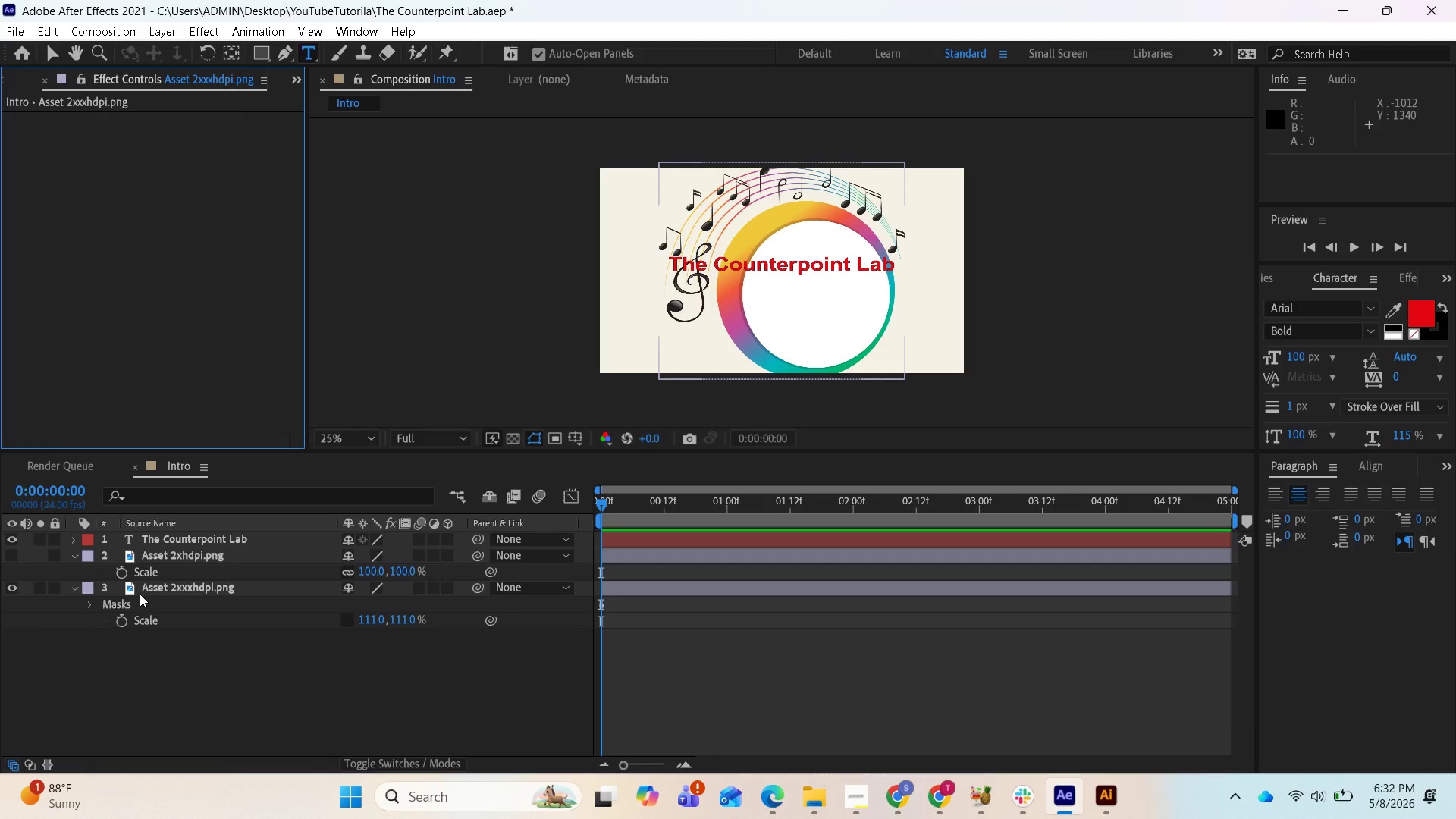 
left_click([140, 595])
 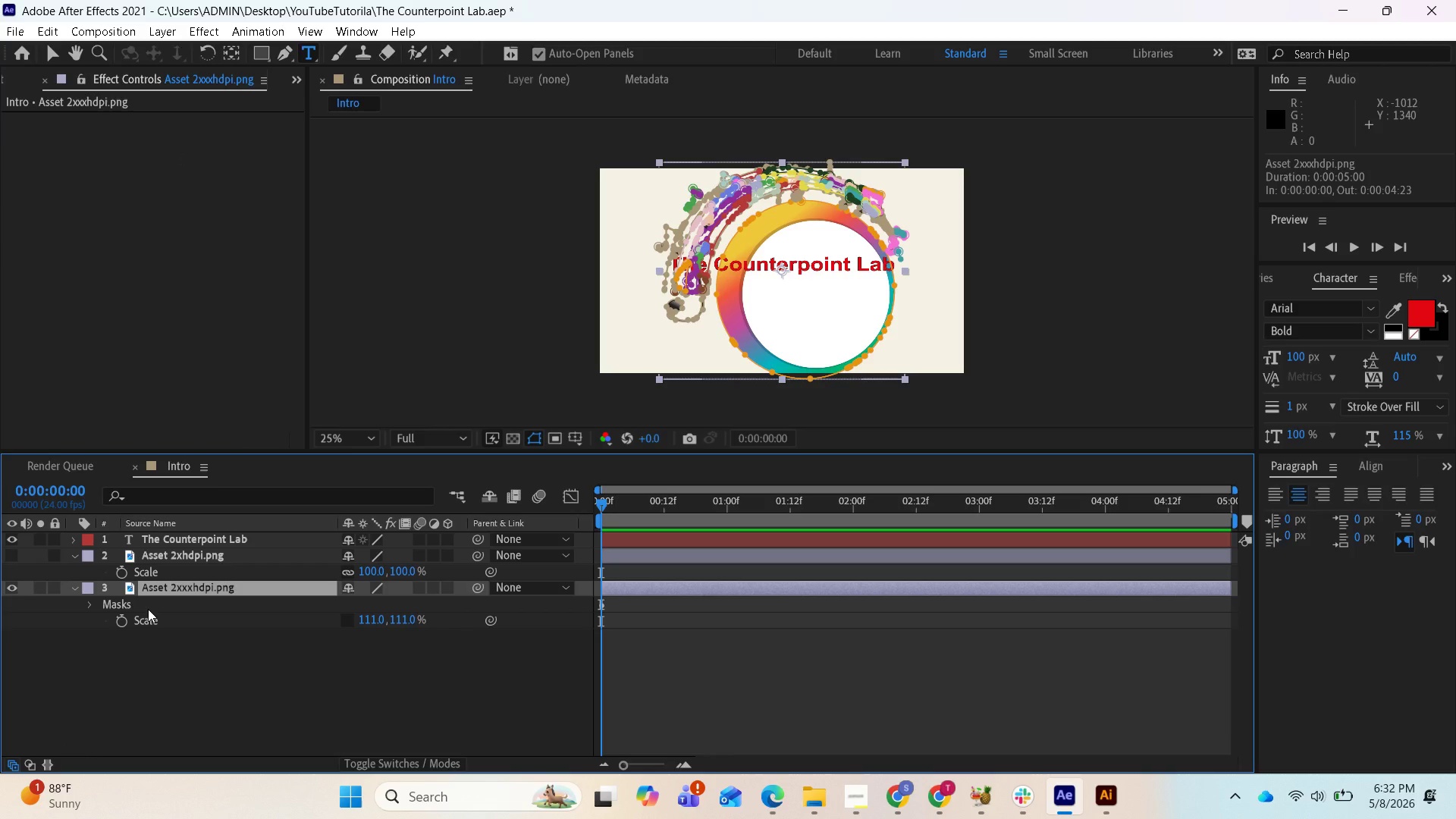 
left_click([145, 609])
 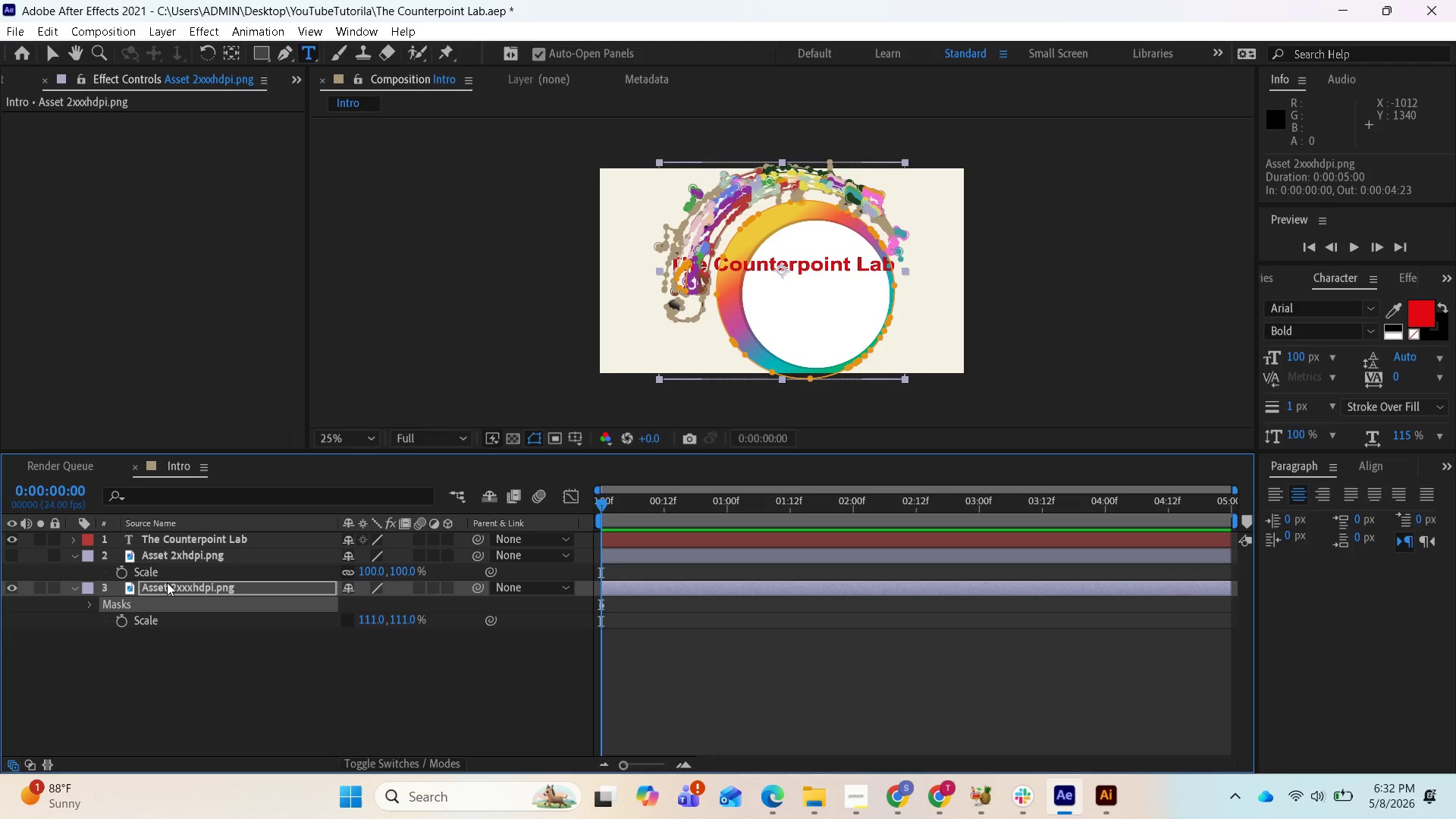 
left_click([168, 581])
 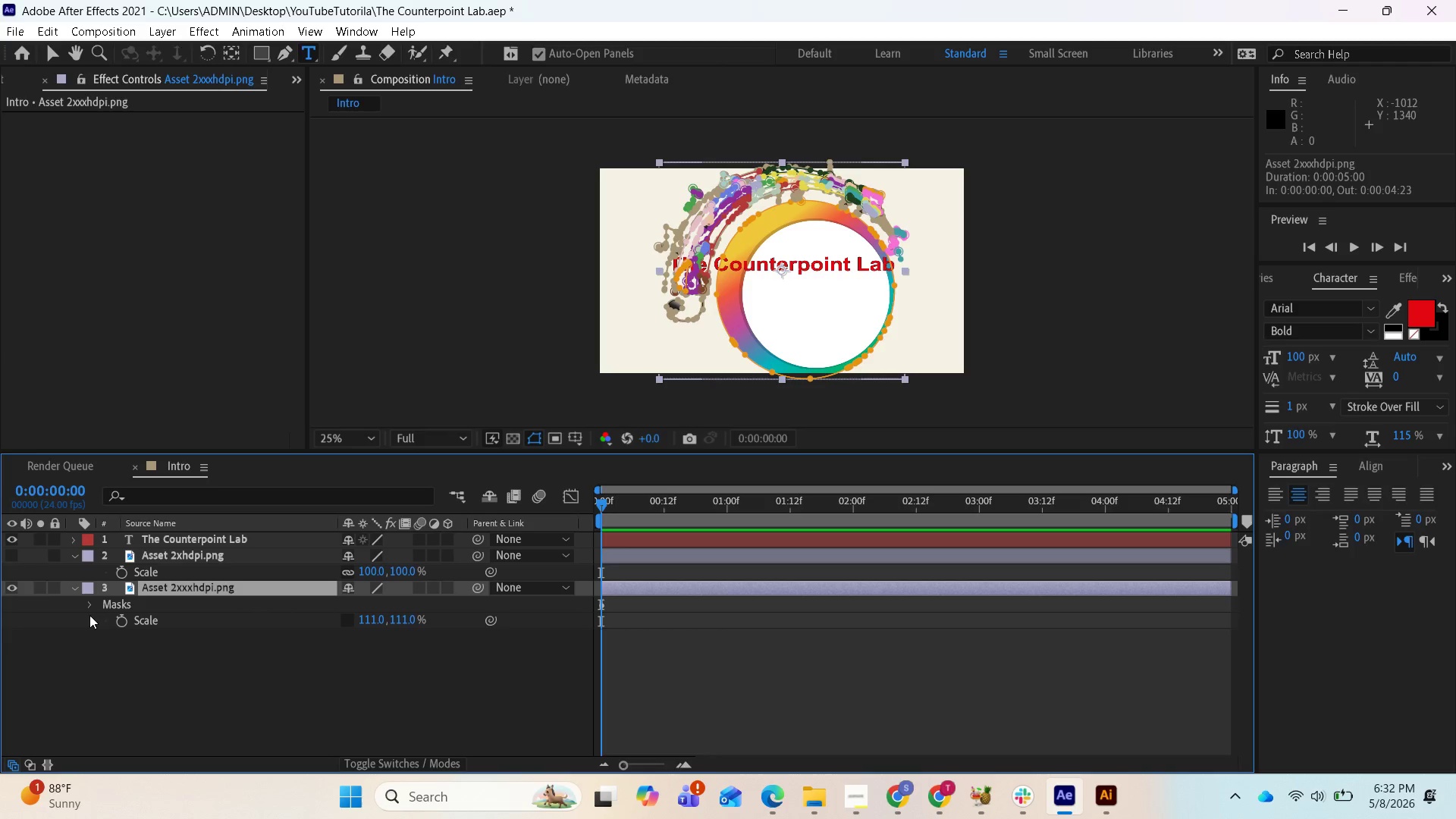 
wait(5.64)
 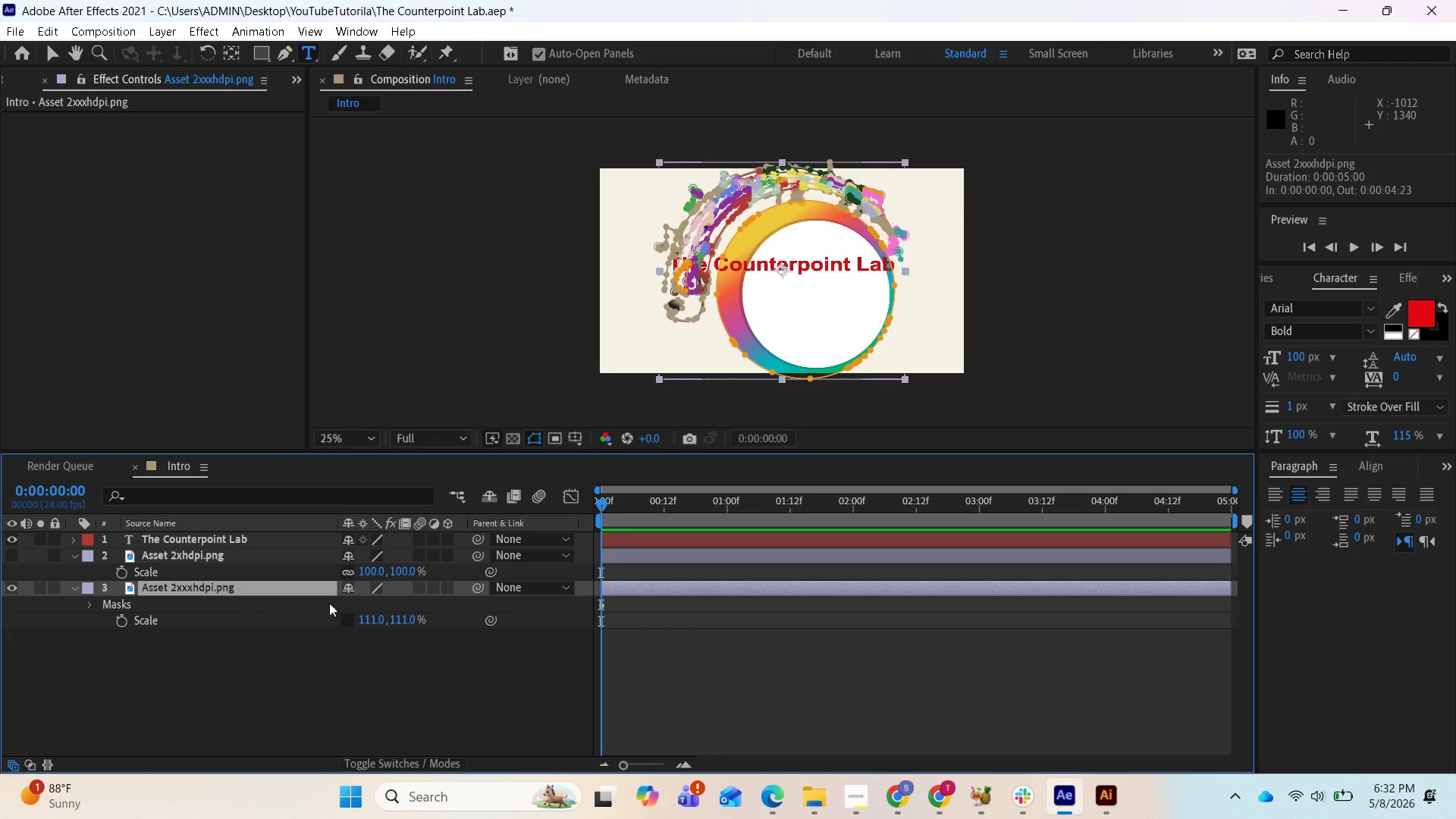 
left_click([93, 601])
 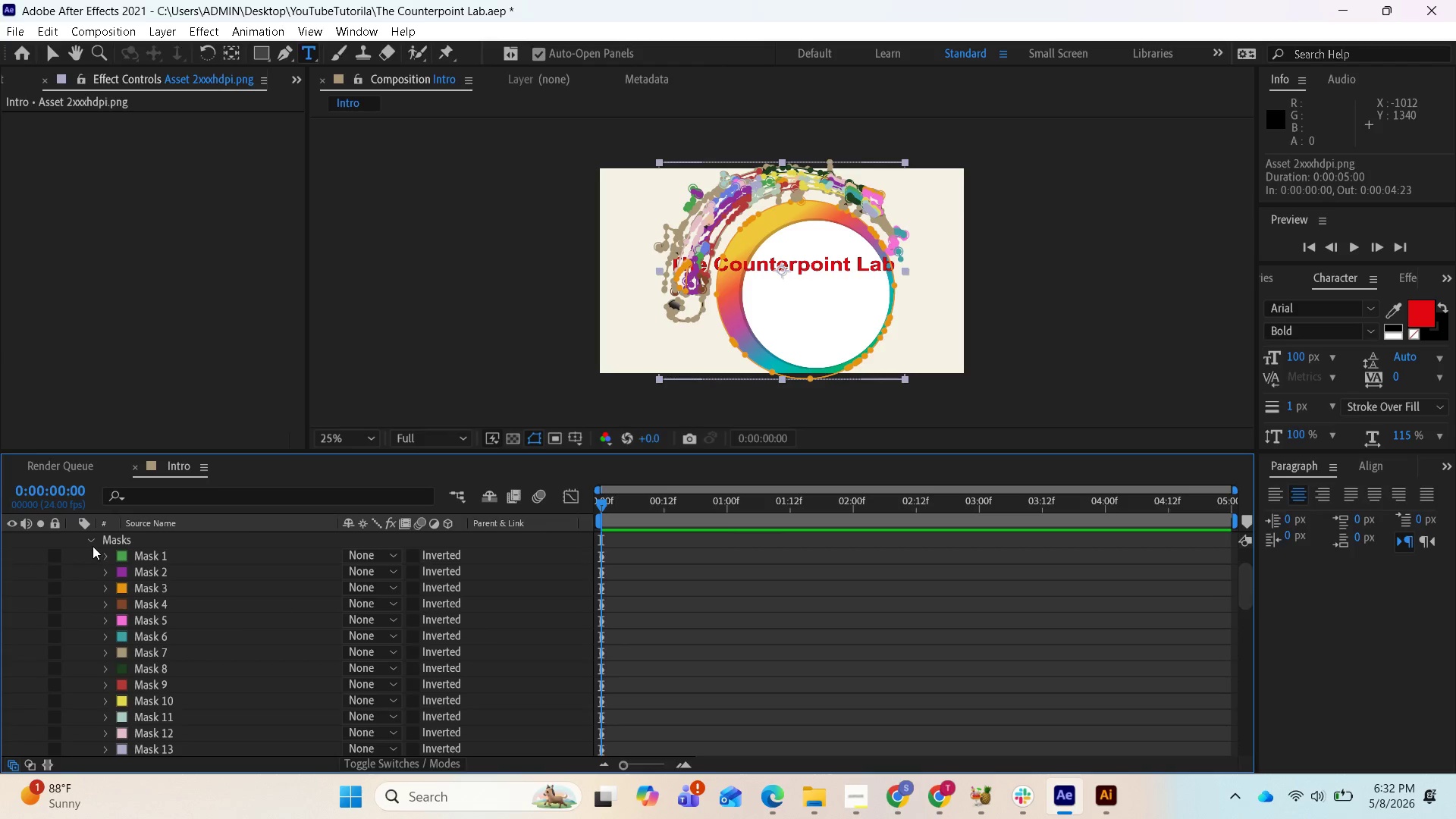 
left_click([91, 541])
 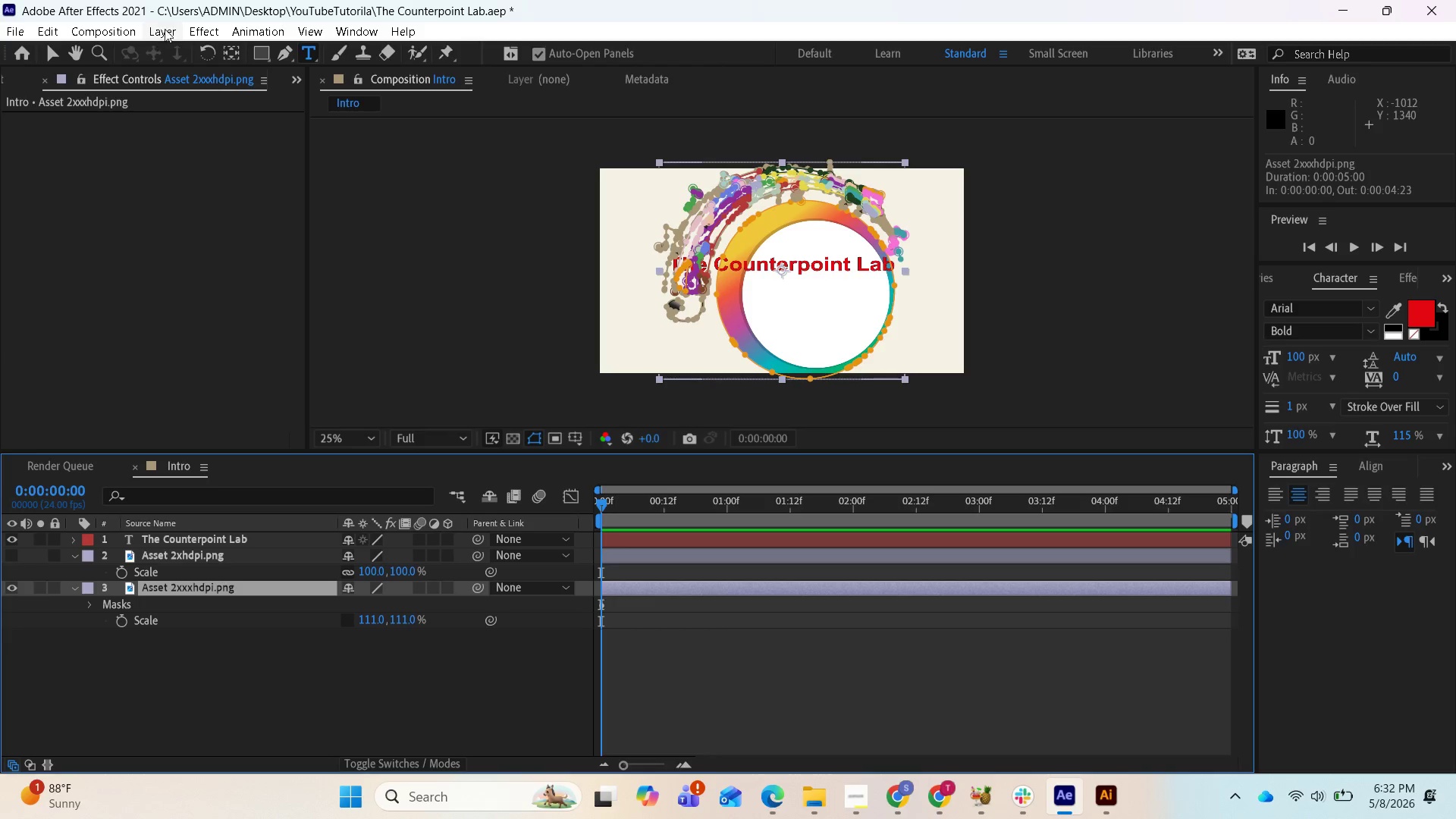 
left_click([196, 27])
 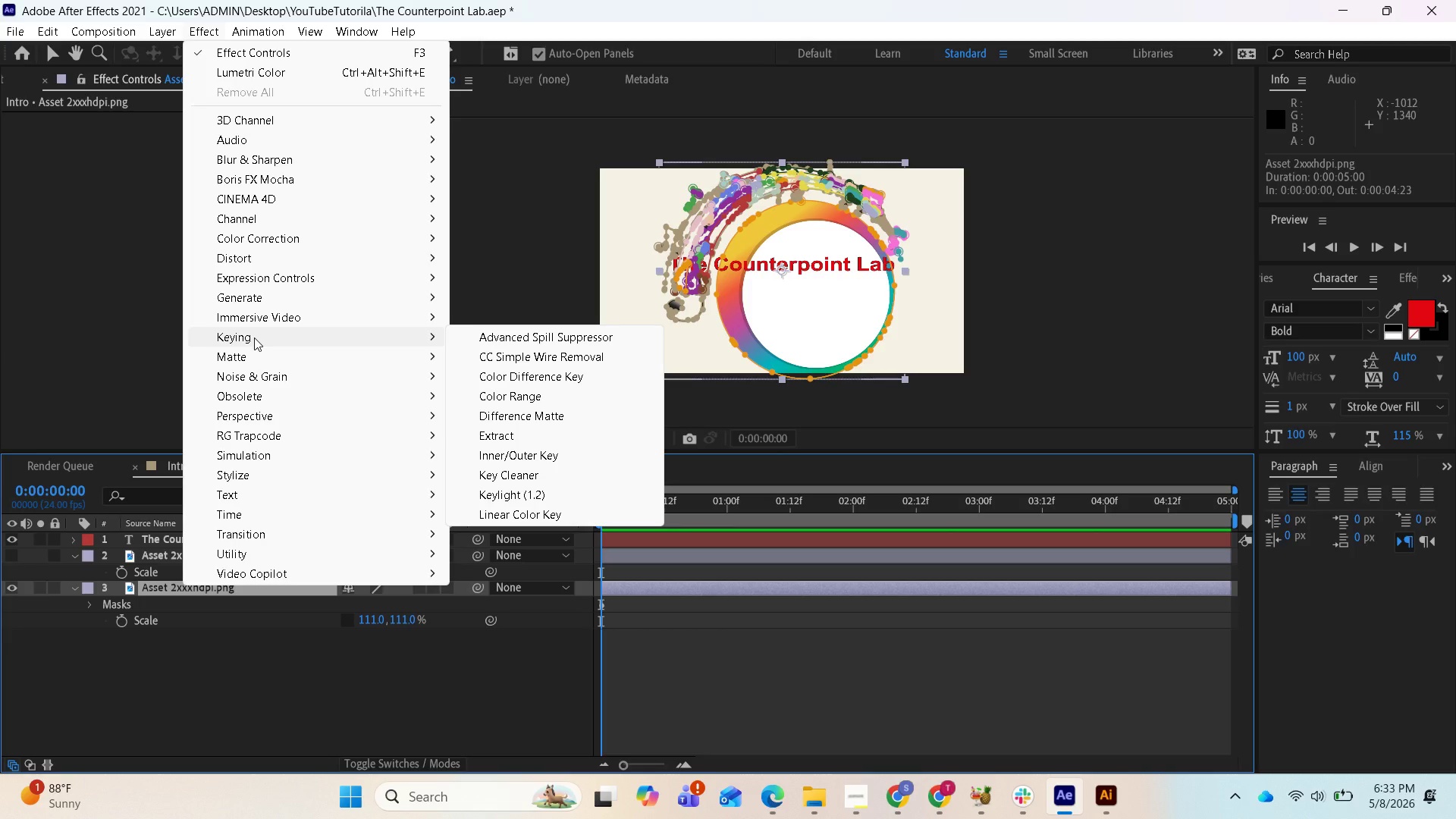 
wait(52.06)
 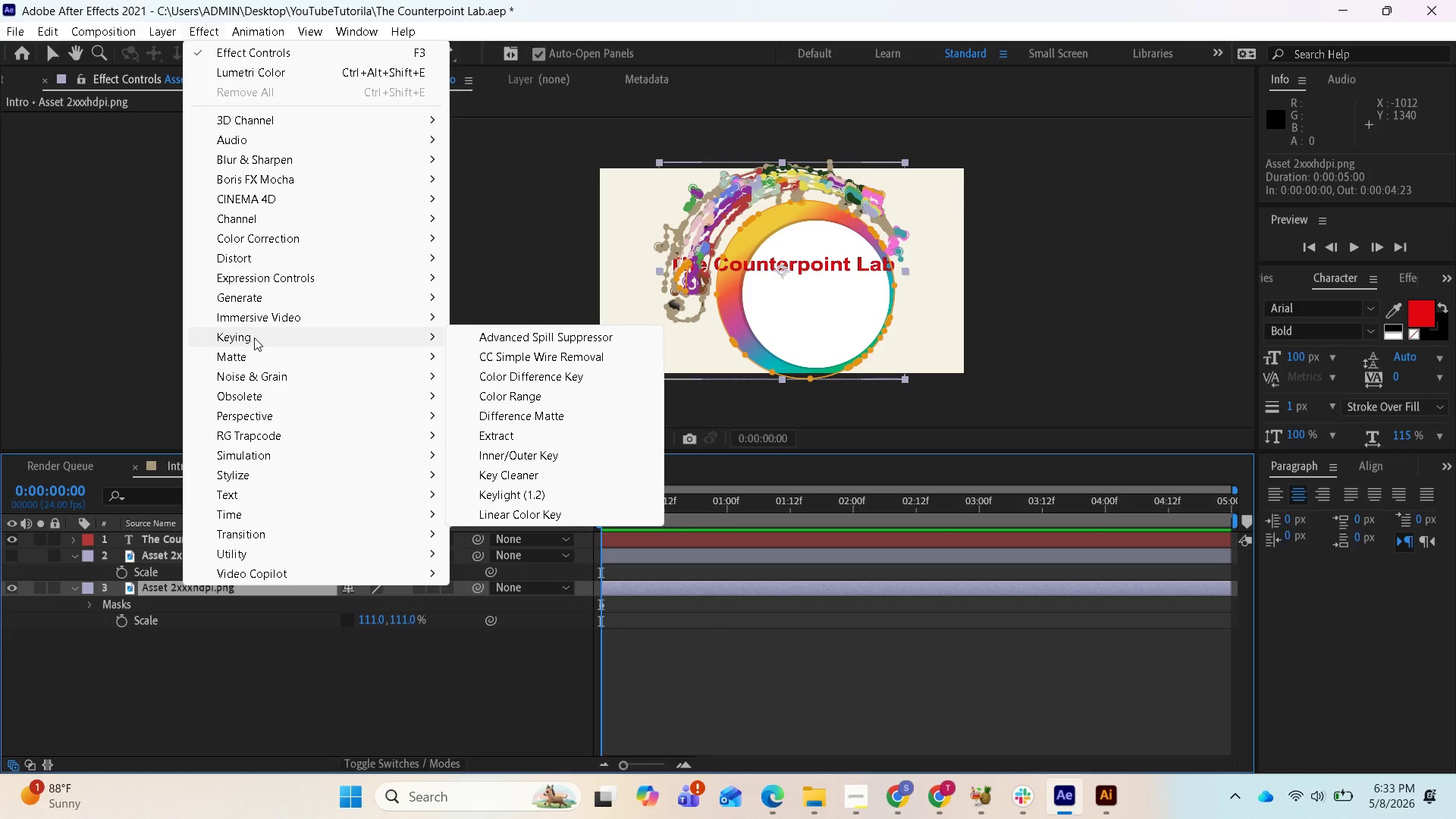 
left_click_drag(start_coordinate=[254, 319], to_coordinate=[145, 247])
 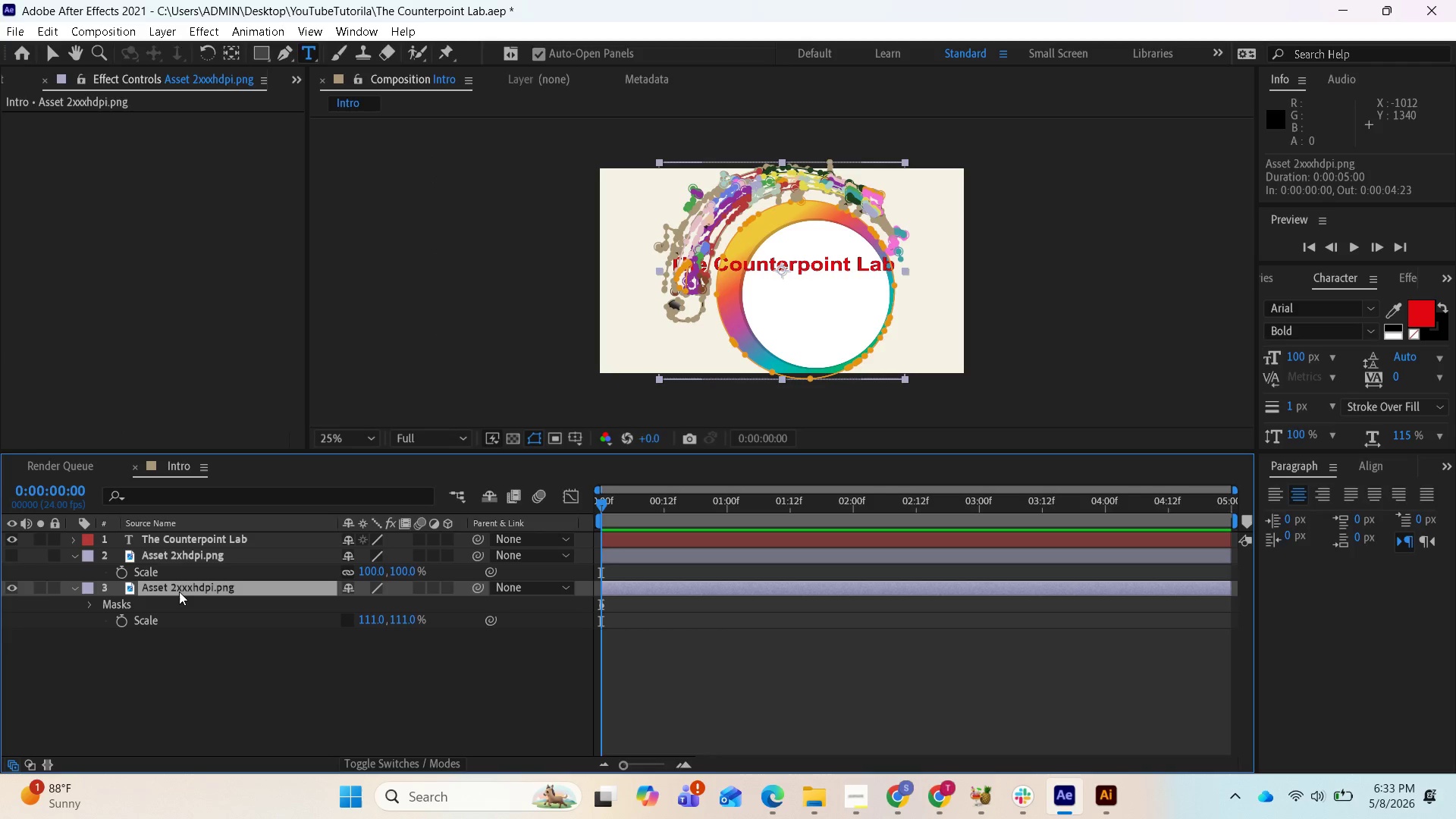 
right_click([180, 592])
 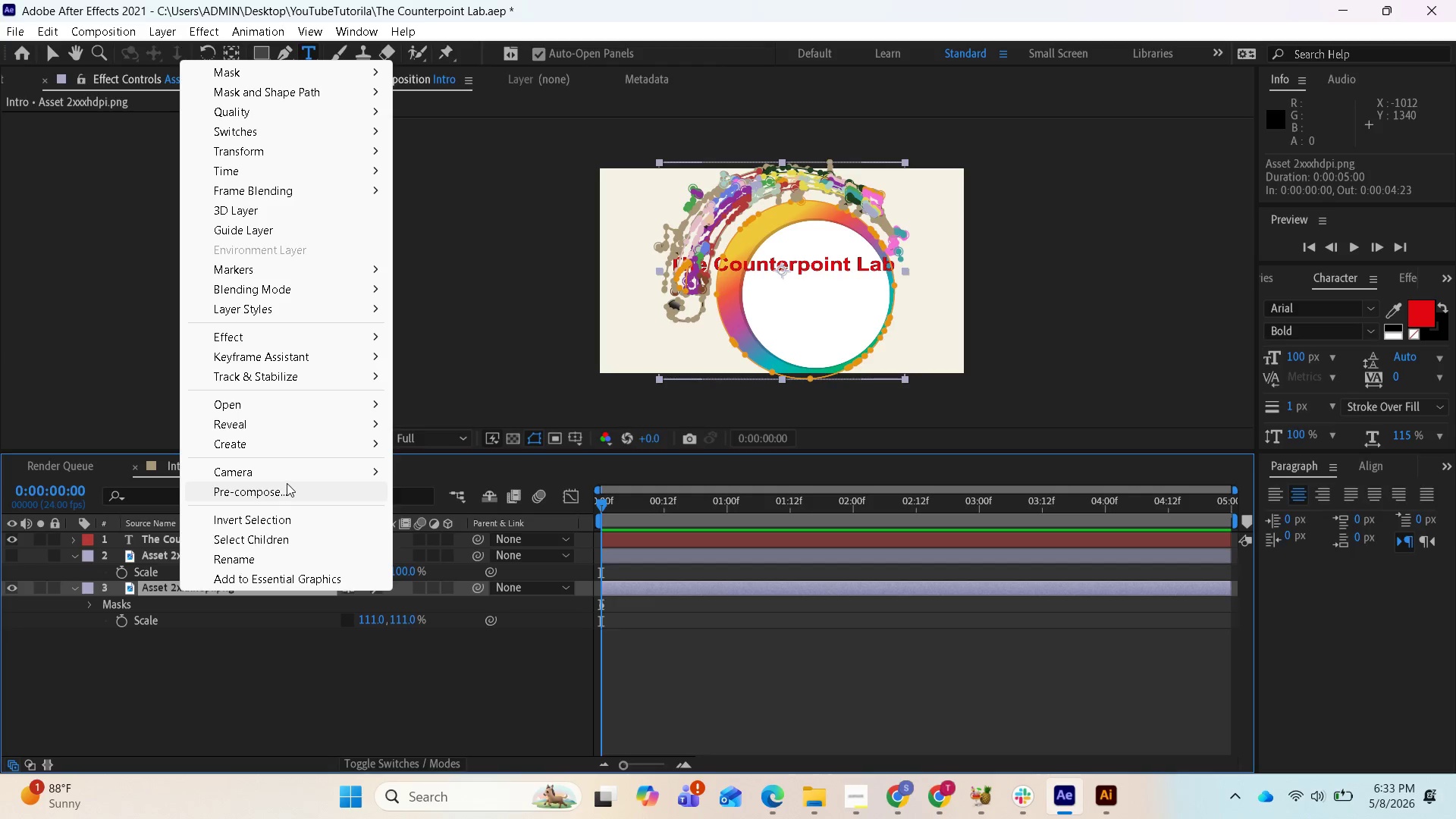 
wait(19.34)
 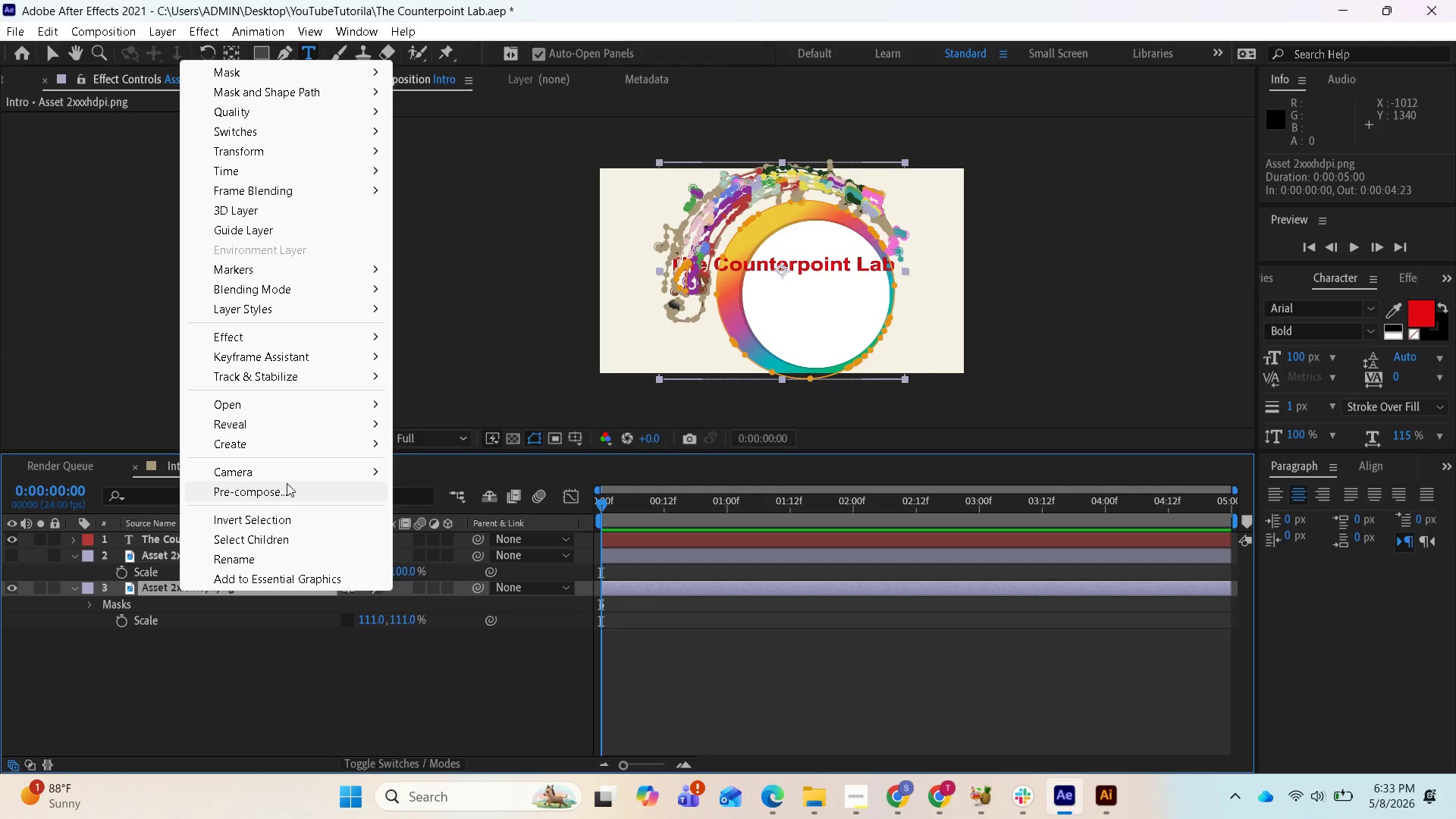 
mouse_move([291, 372])
 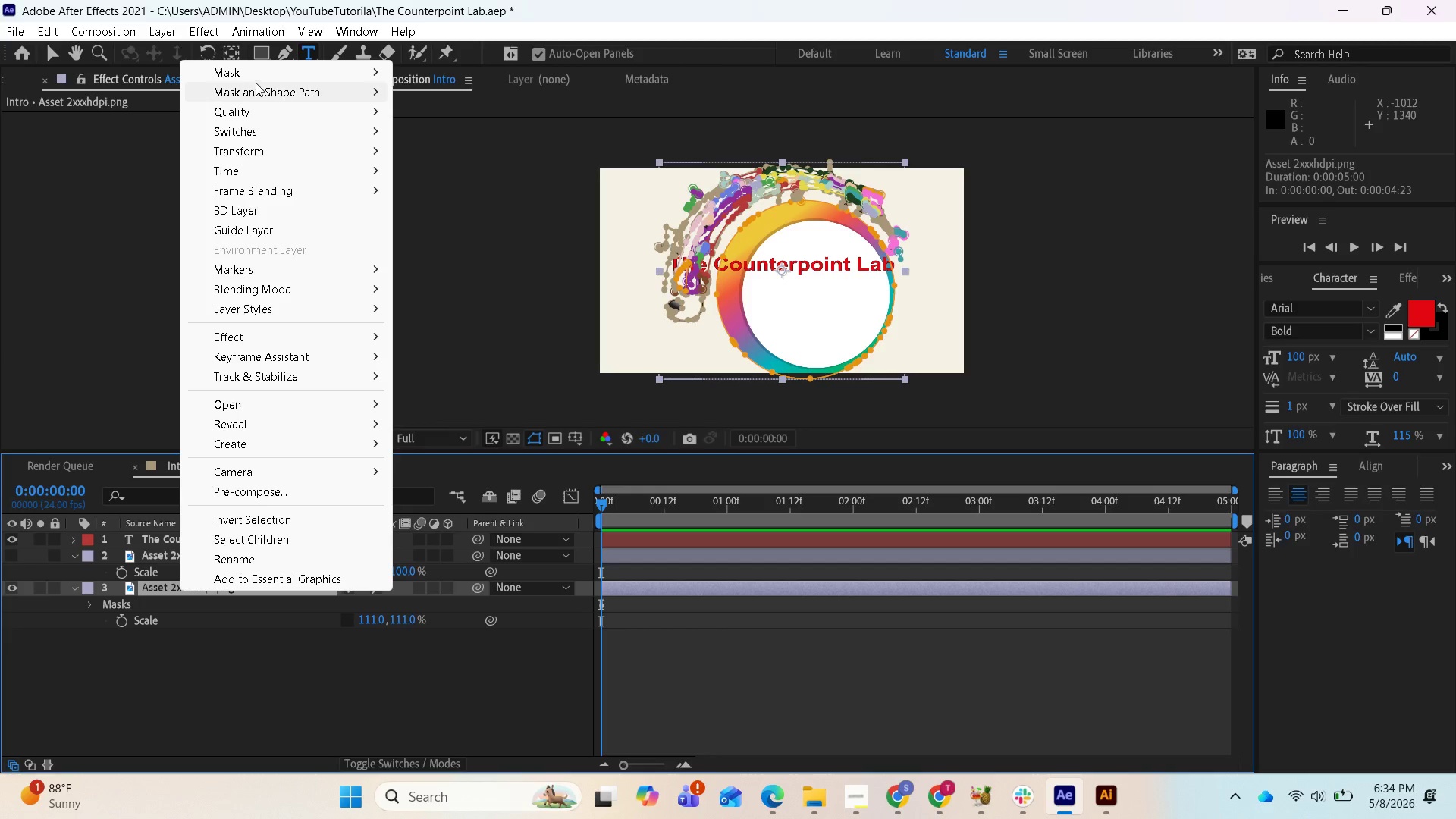 
wait(8.32)
 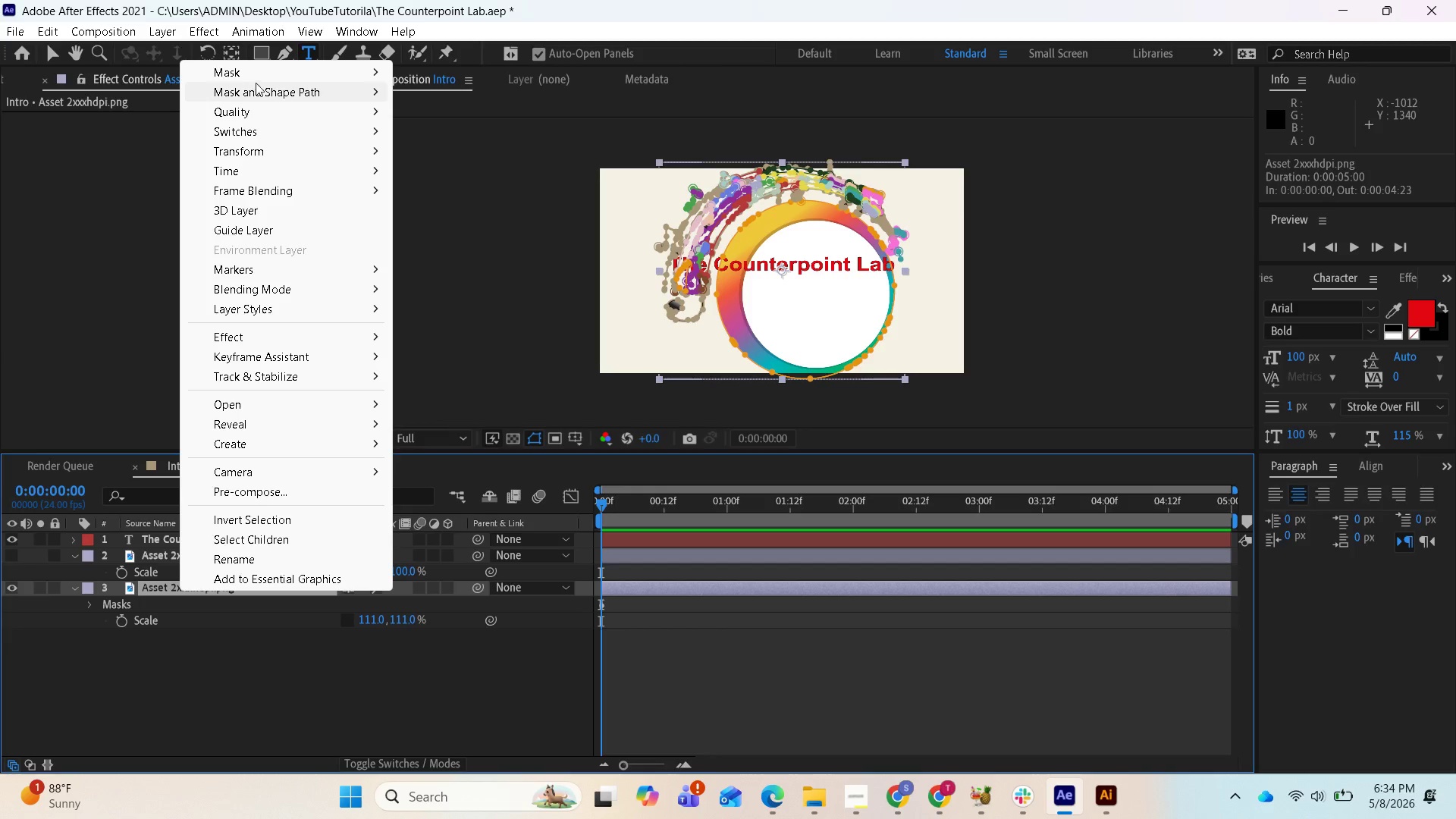 
left_click([253, 676])
 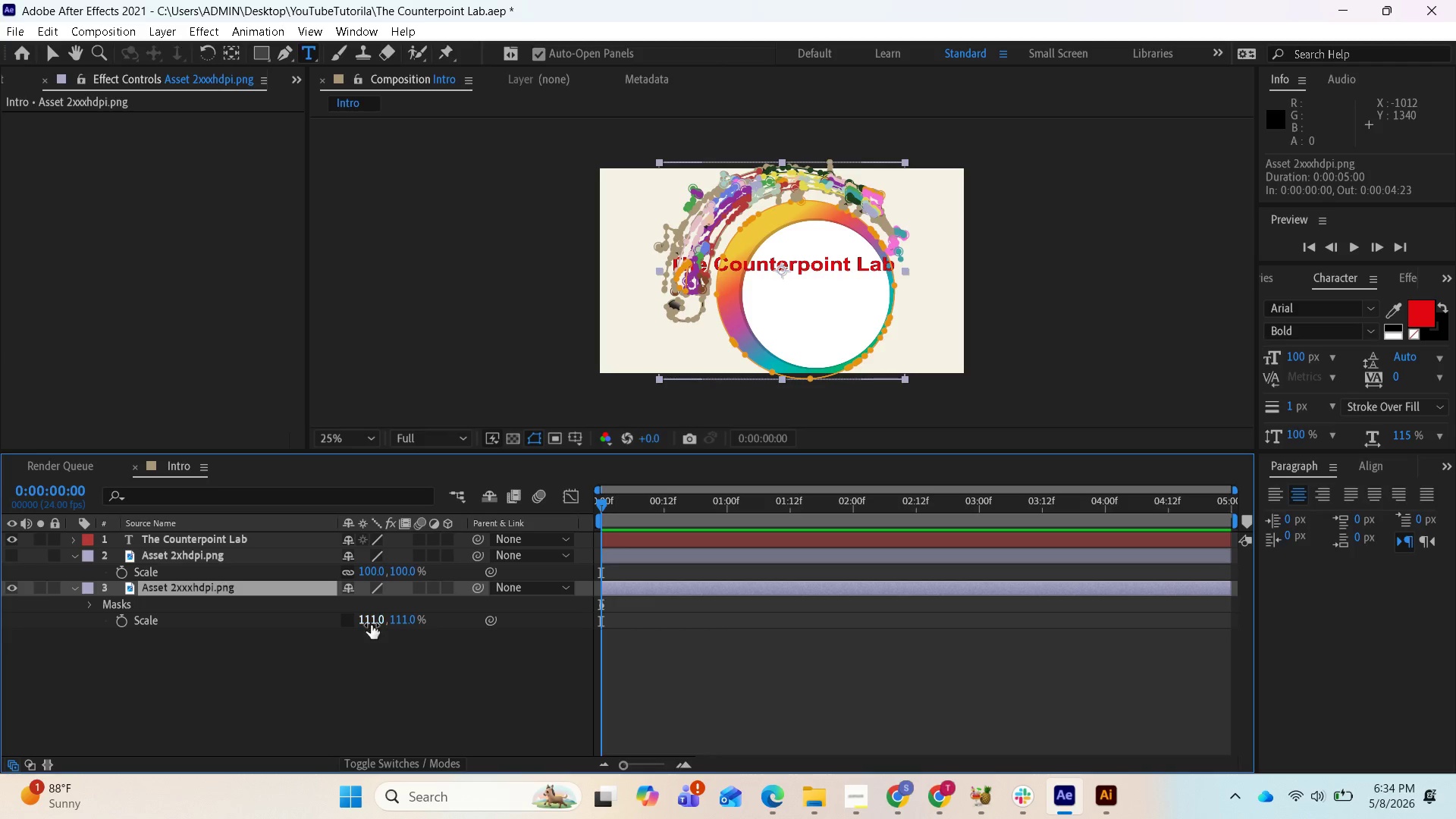 
wait(7.78)
 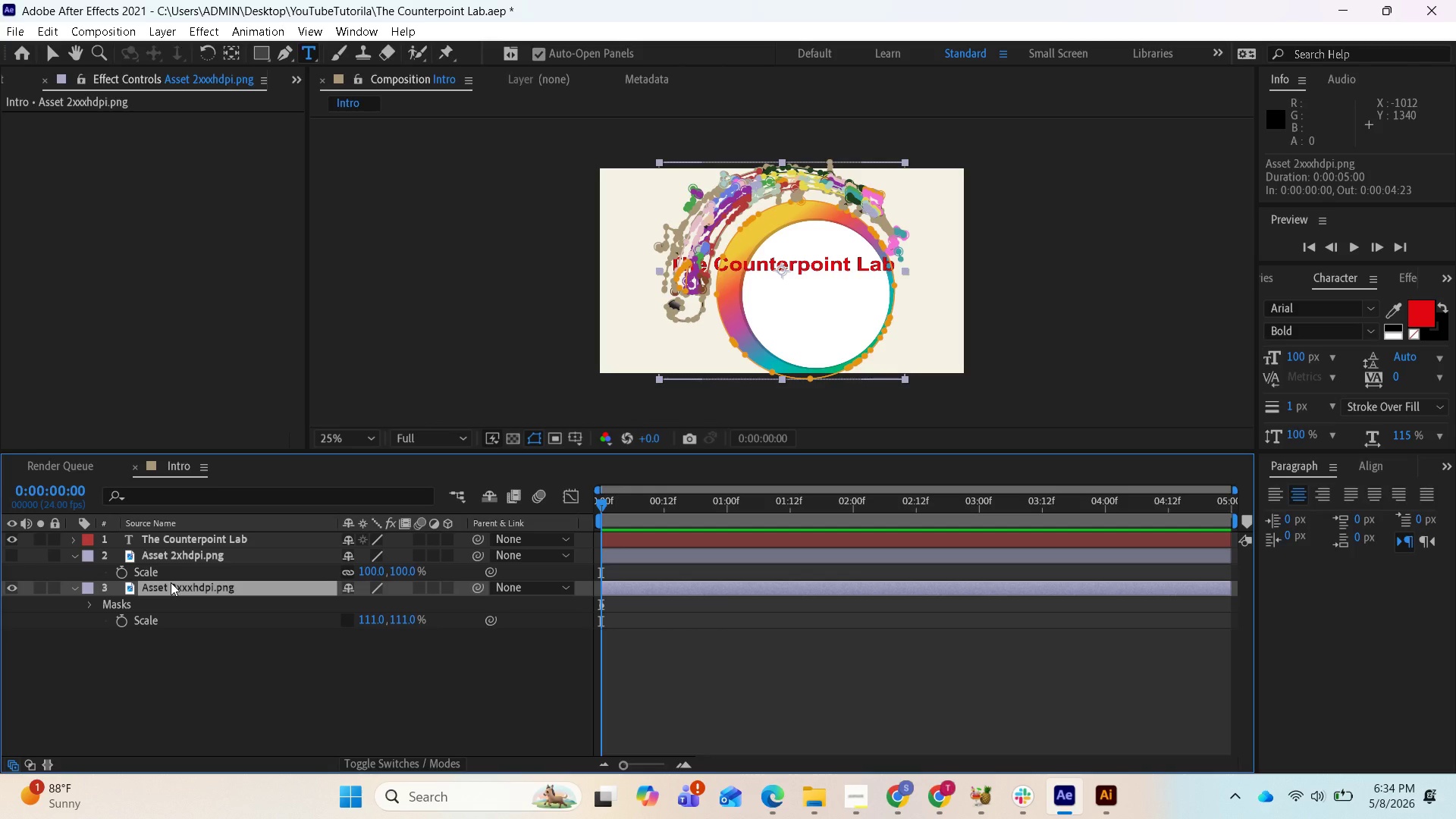 
left_click([93, 604])
 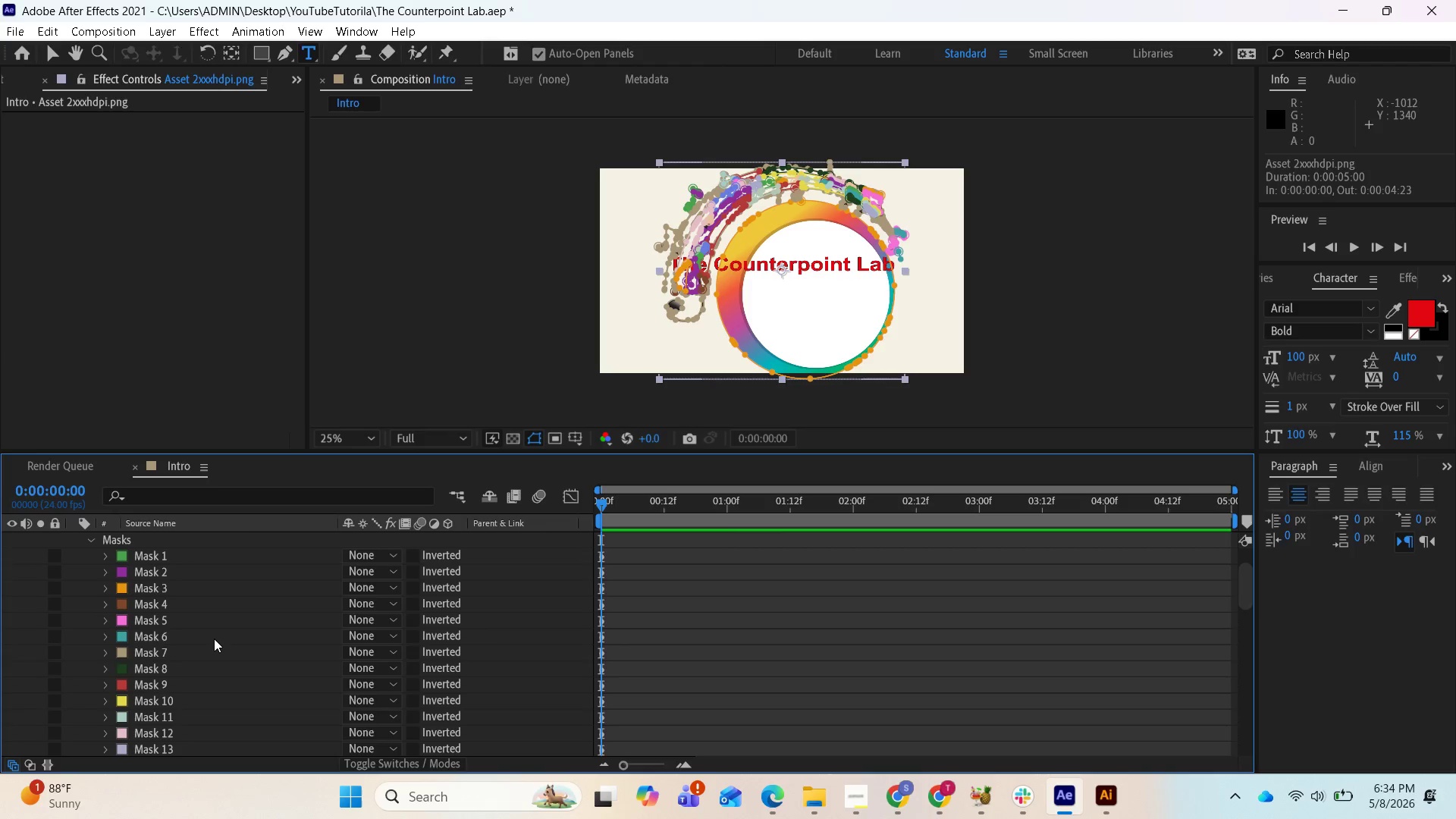 
scroll: coordinate [218, 642], scroll_direction: up, amount: 1.0
 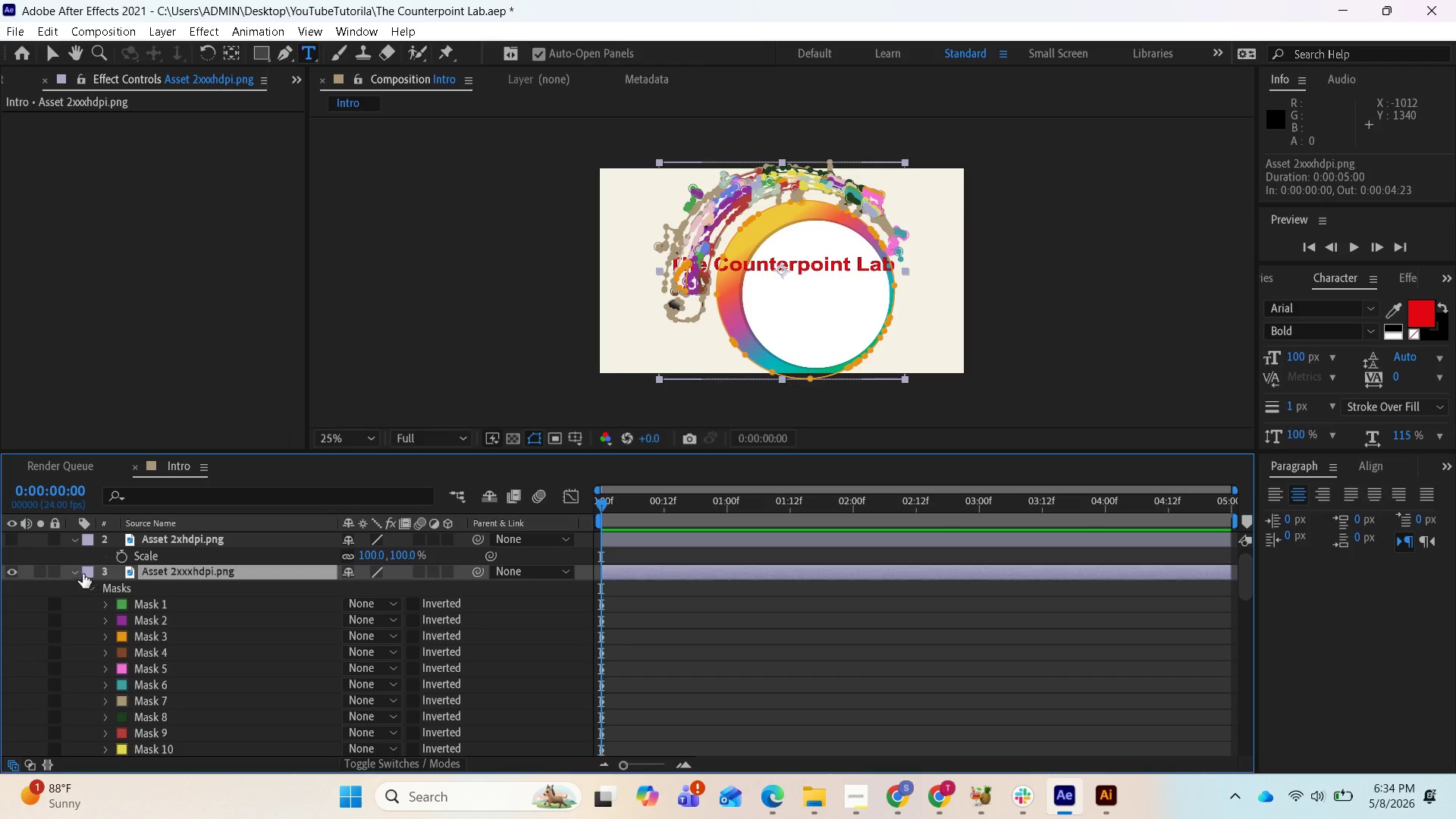 
left_click([79, 570])
 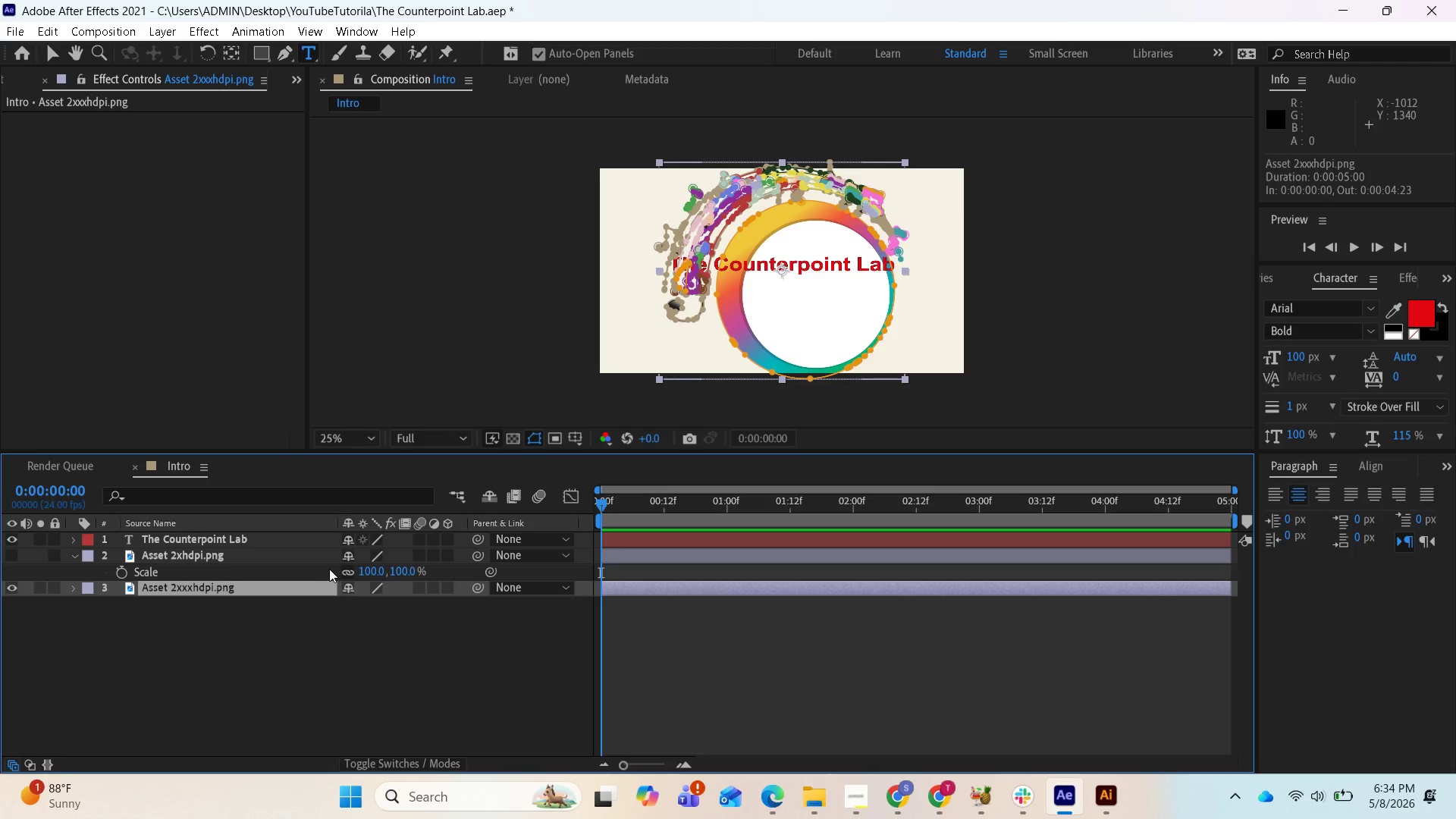 
wait(9.2)
 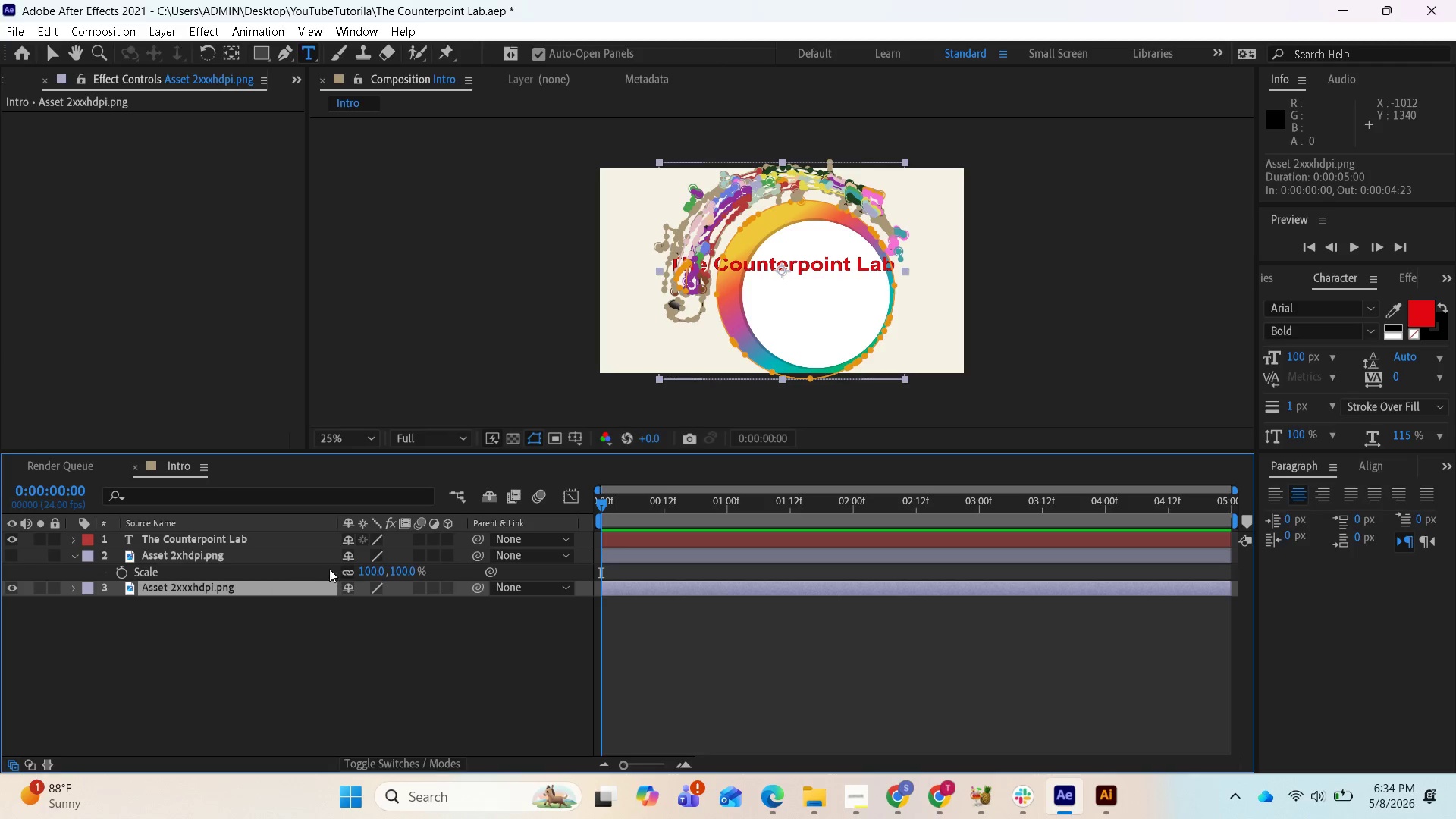 
left_click([192, 29])
 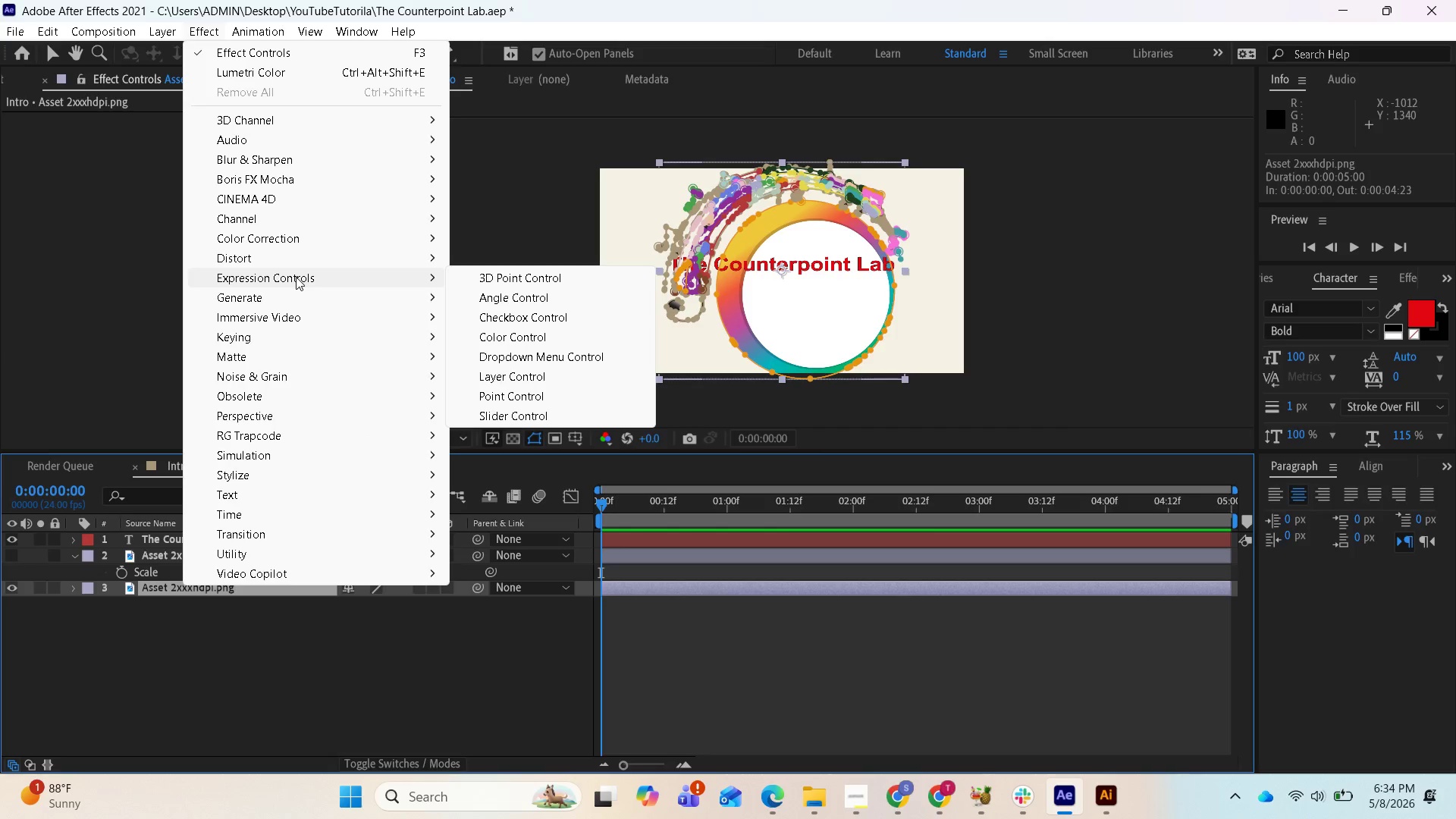 
wait(10.25)
 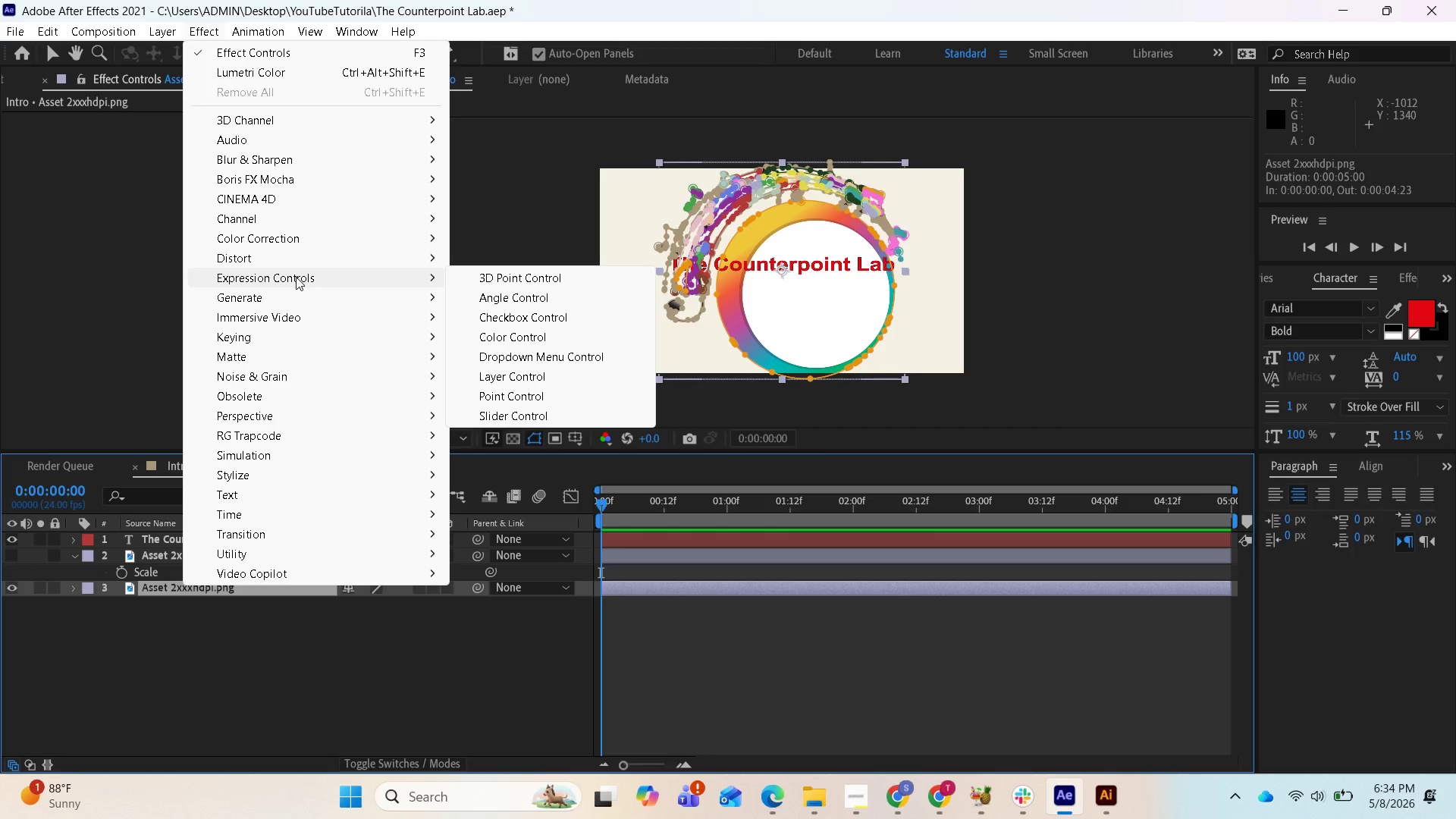 
left_click([519, 376])
 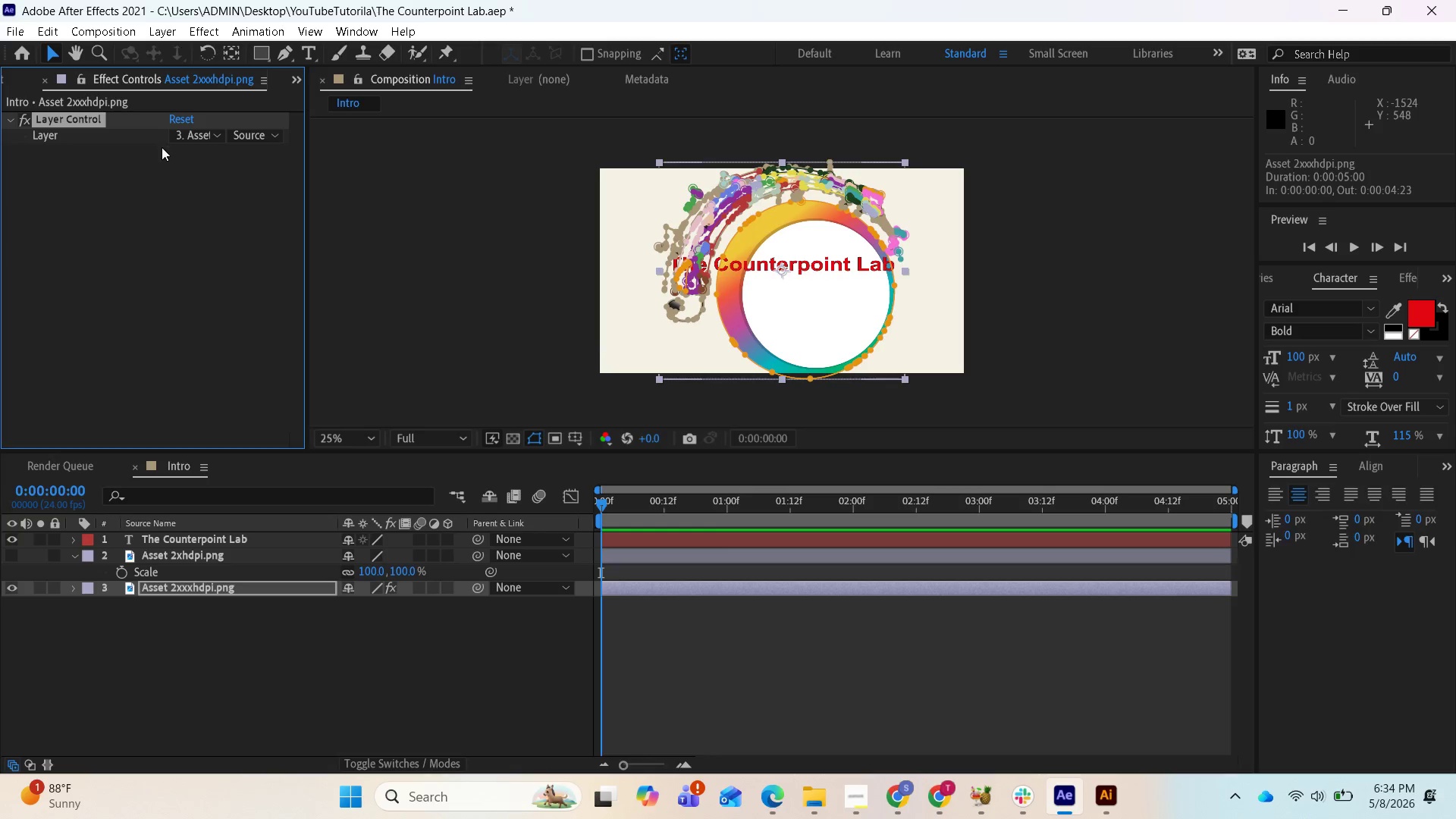 
key(Control+Z)
 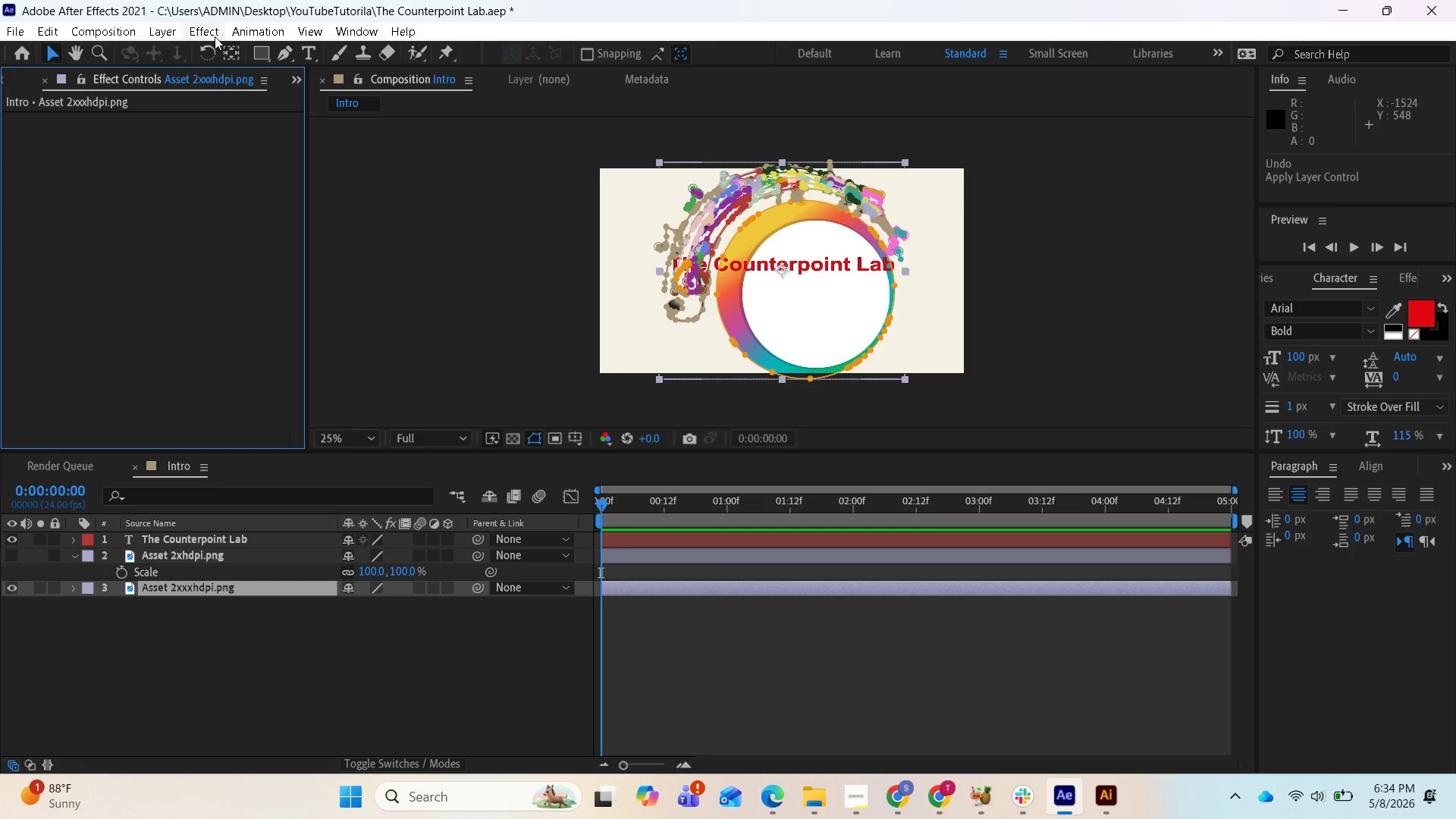 
left_click([211, 31])
 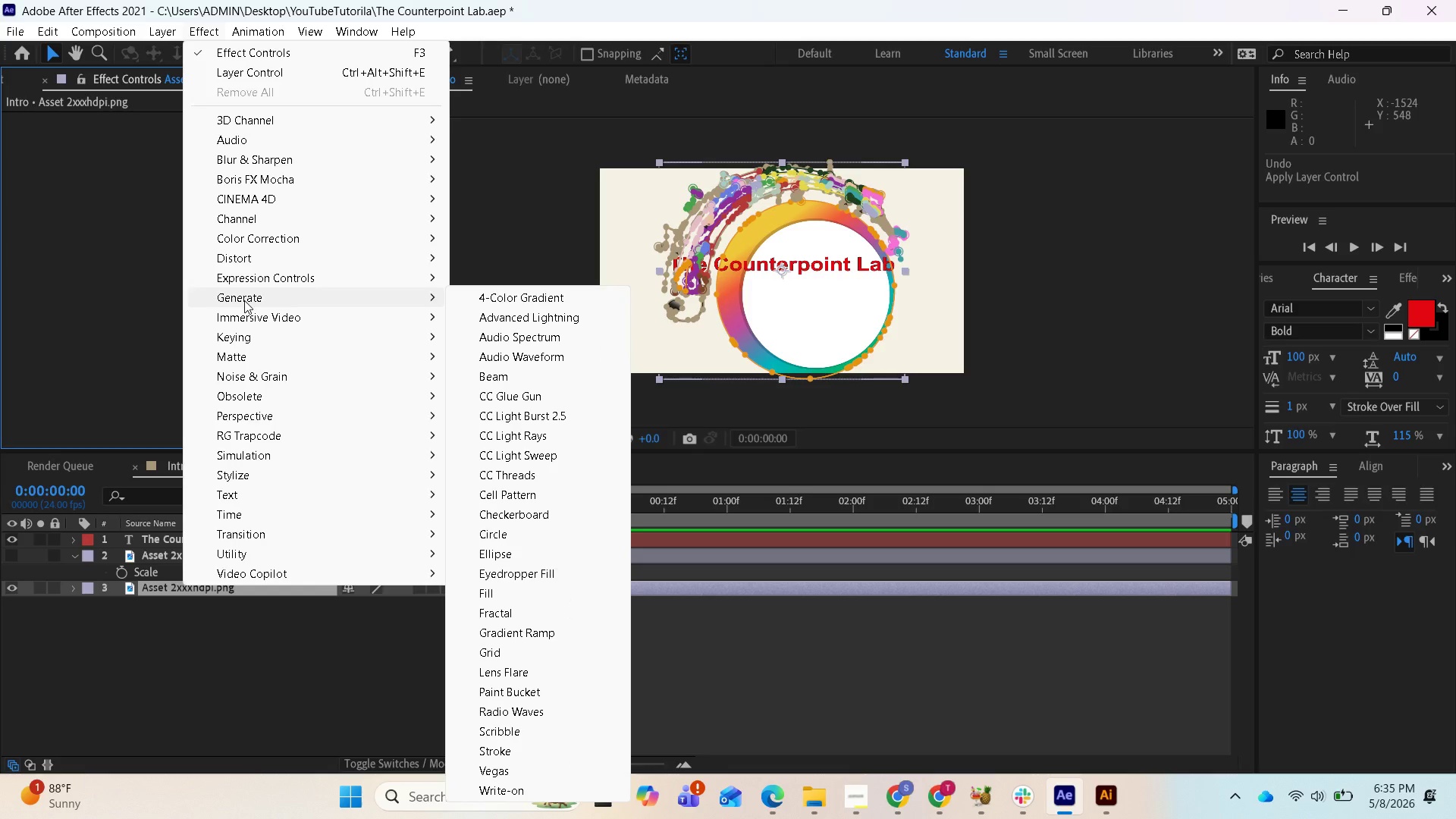 
wait(49.75)
 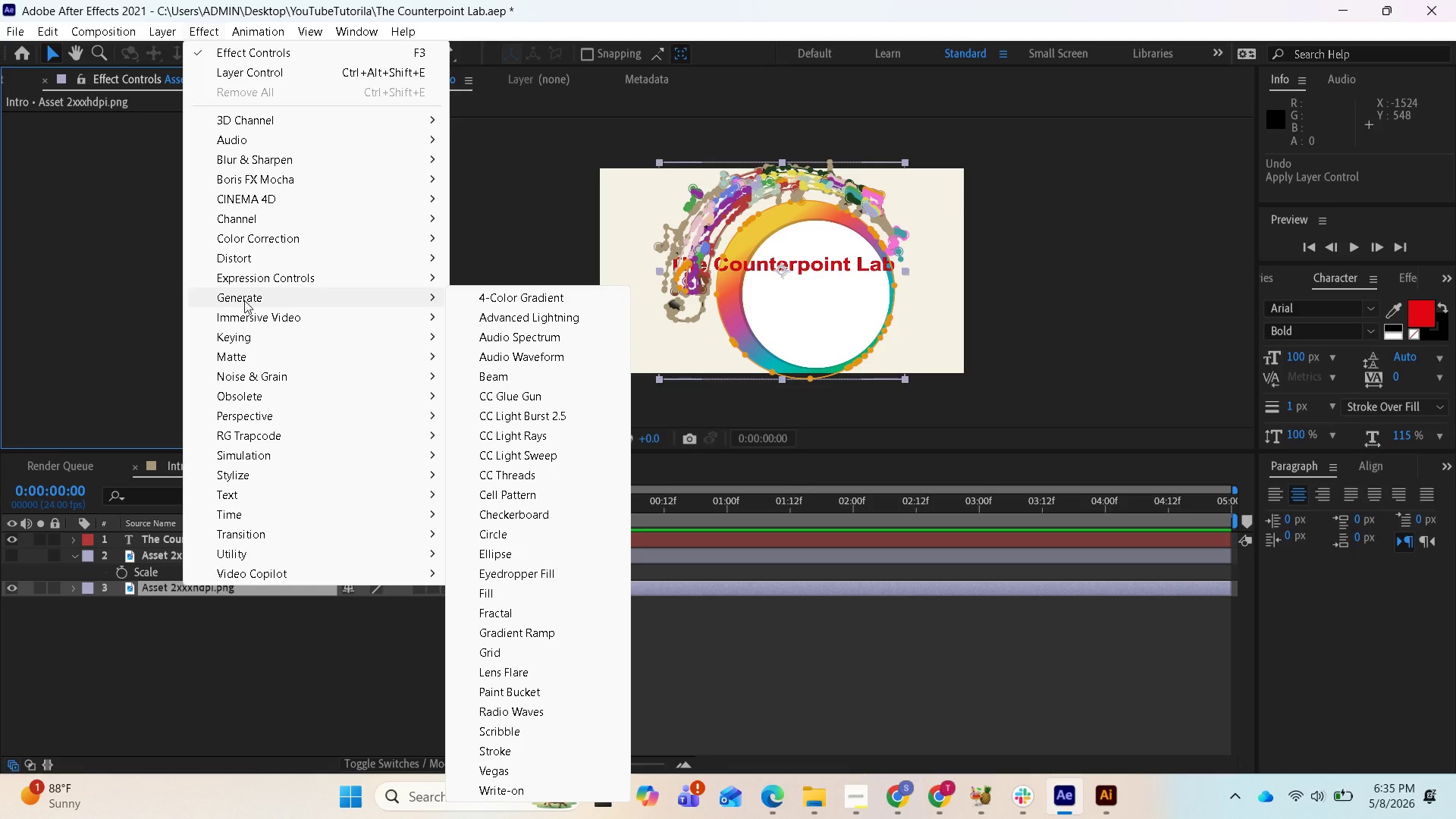 
left_click([510, 755])
 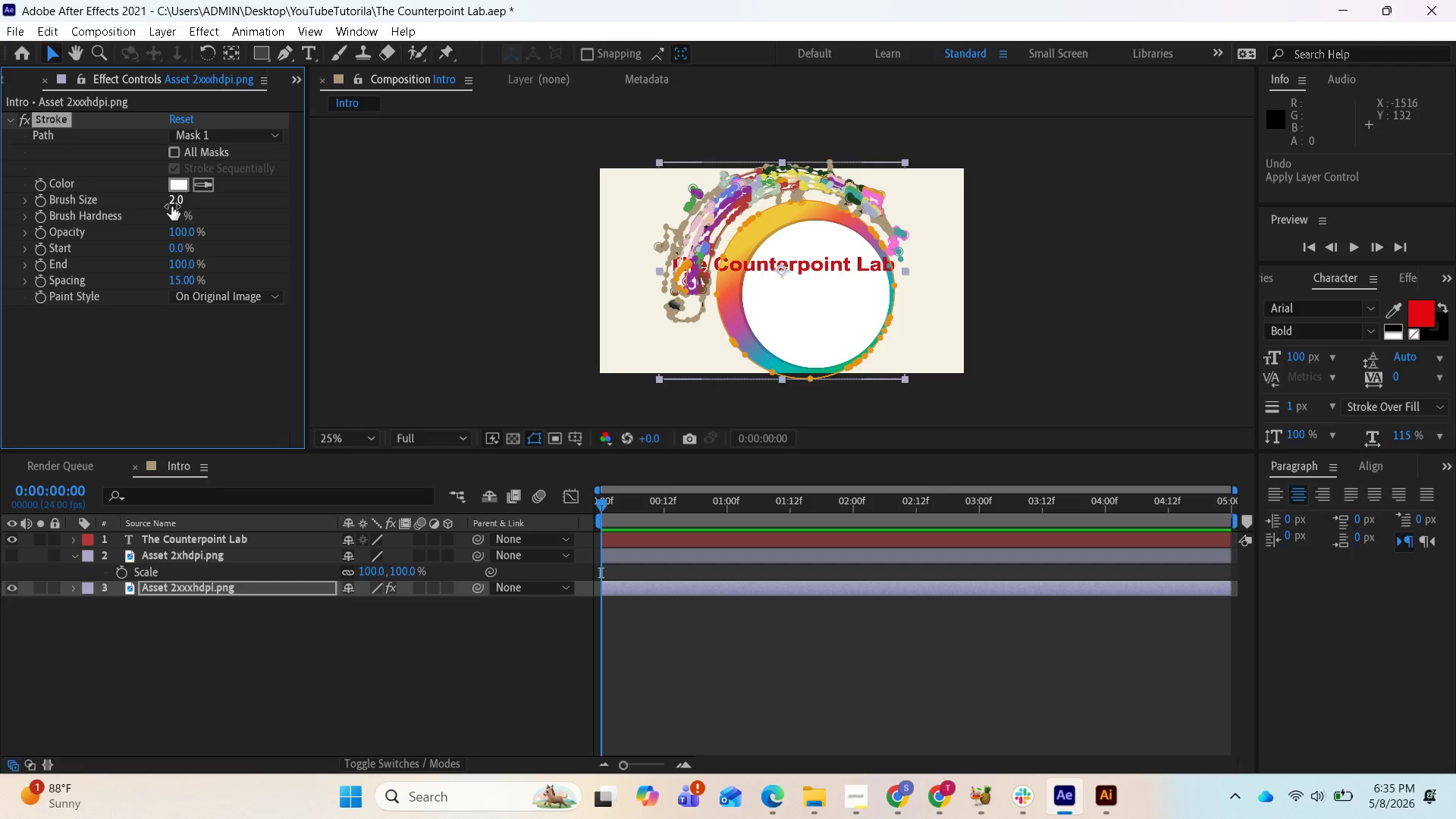 
wait(12.78)
 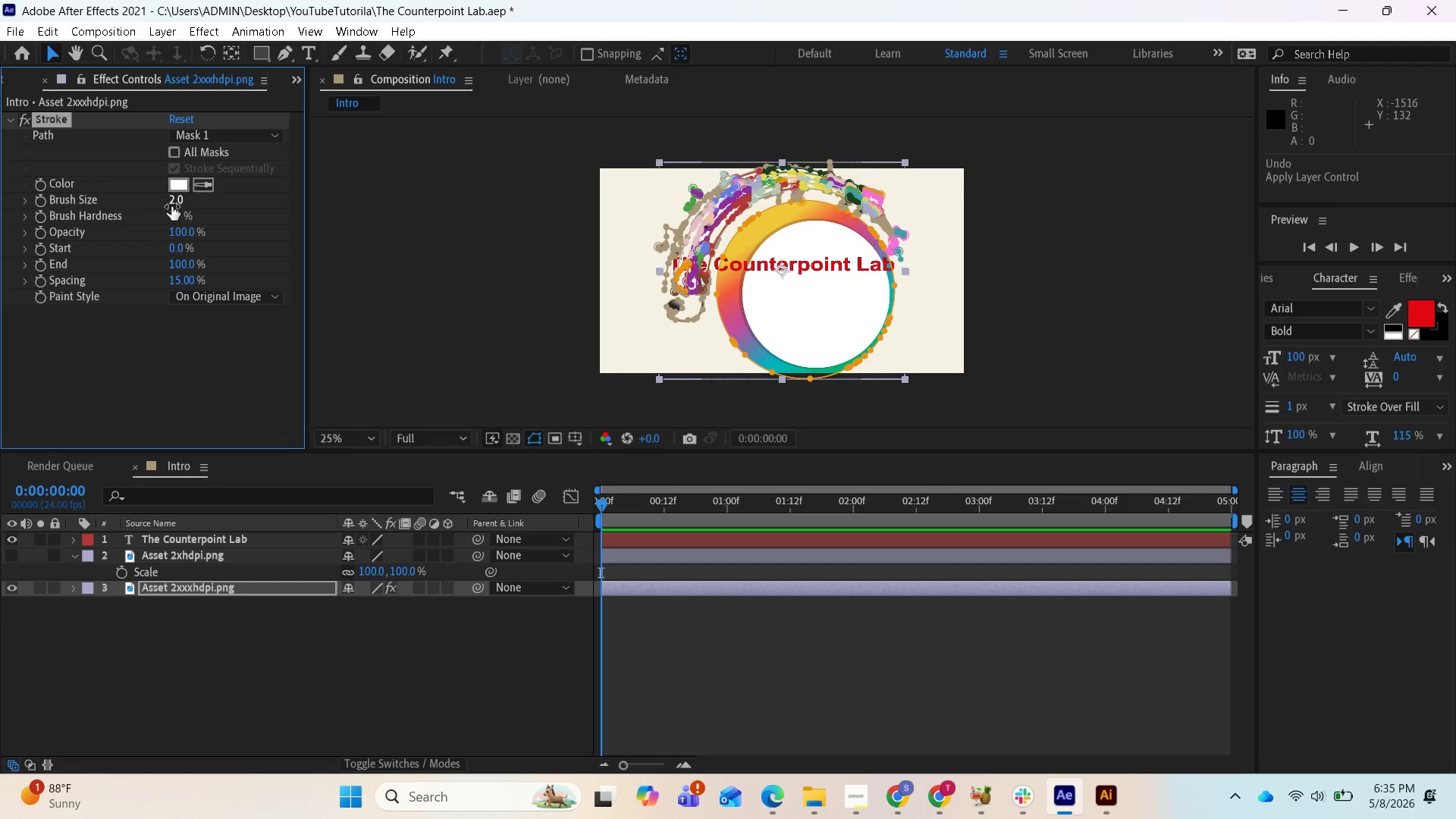 
left_click([196, 130])
 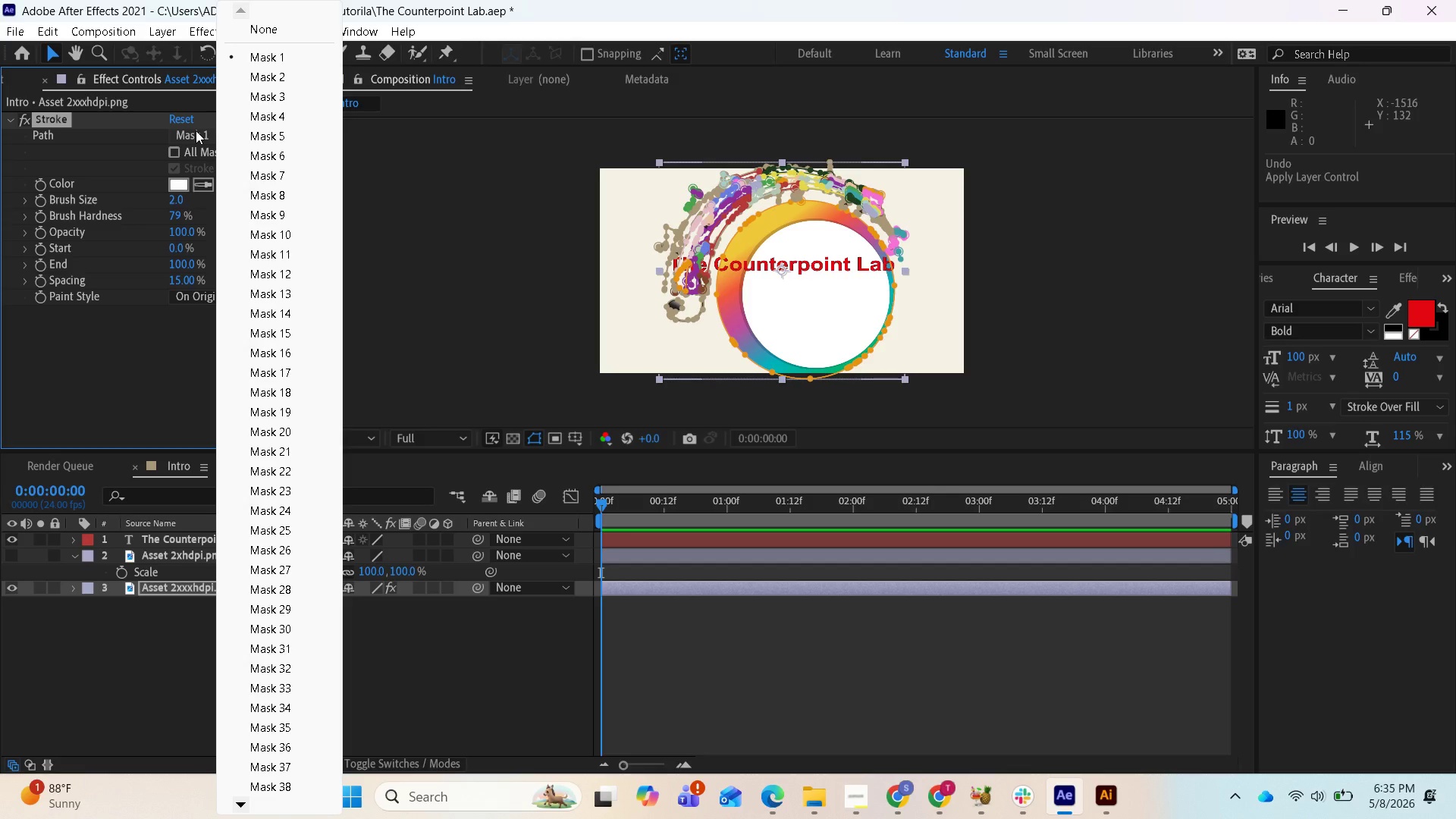 
left_click([196, 130])
 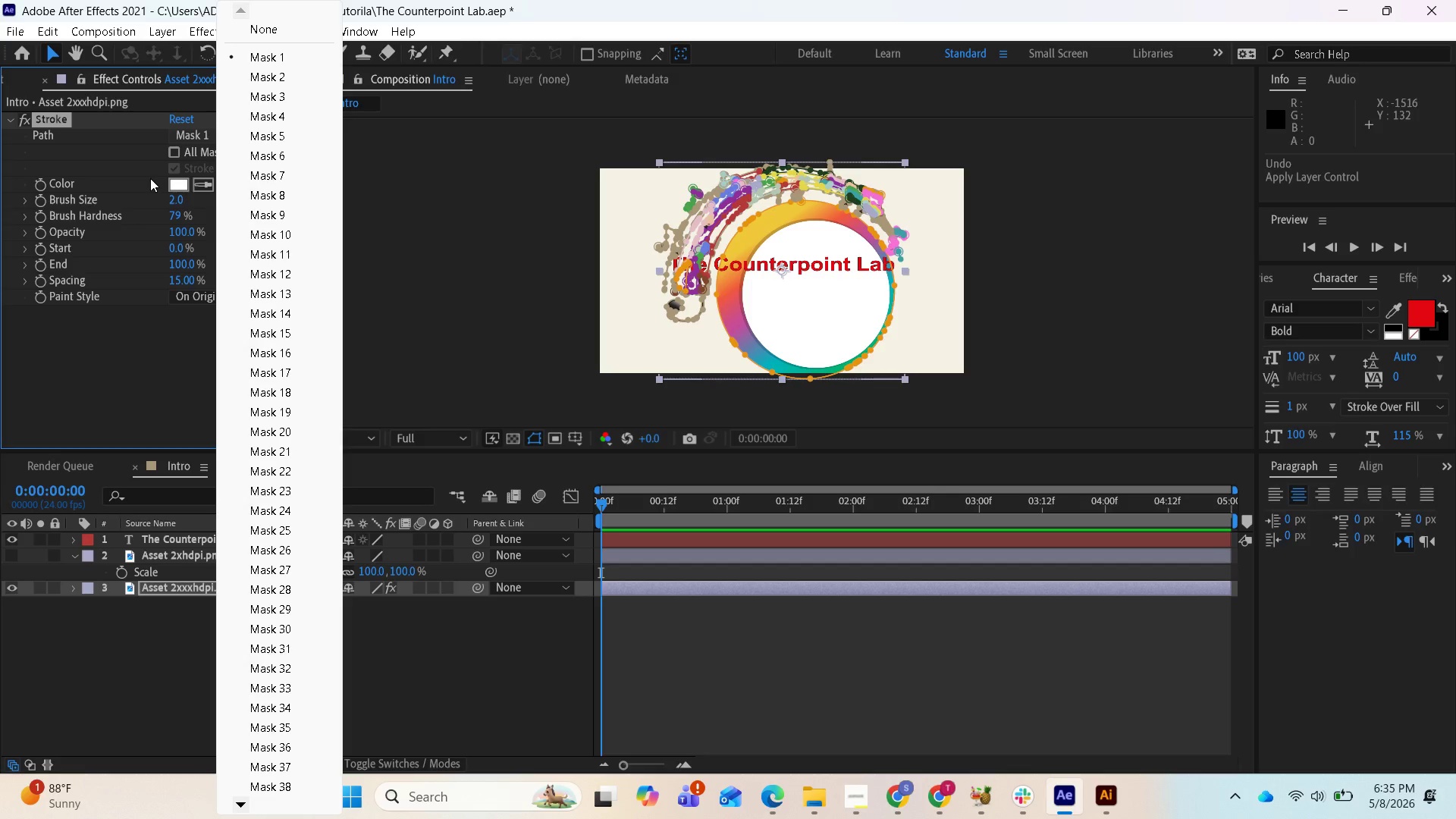 
left_click([127, 179])
 